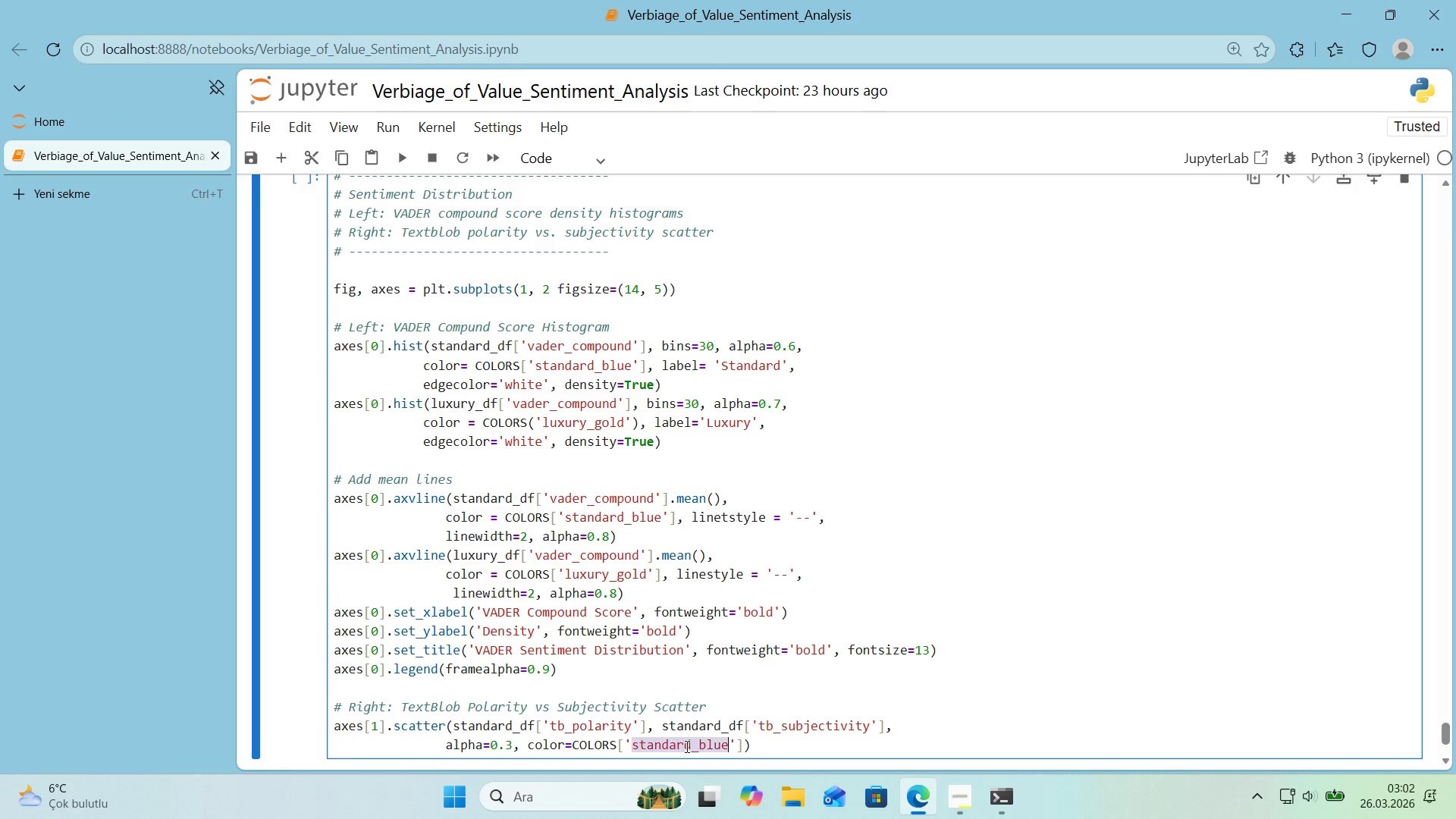 
key(Control+ControlLeft)
 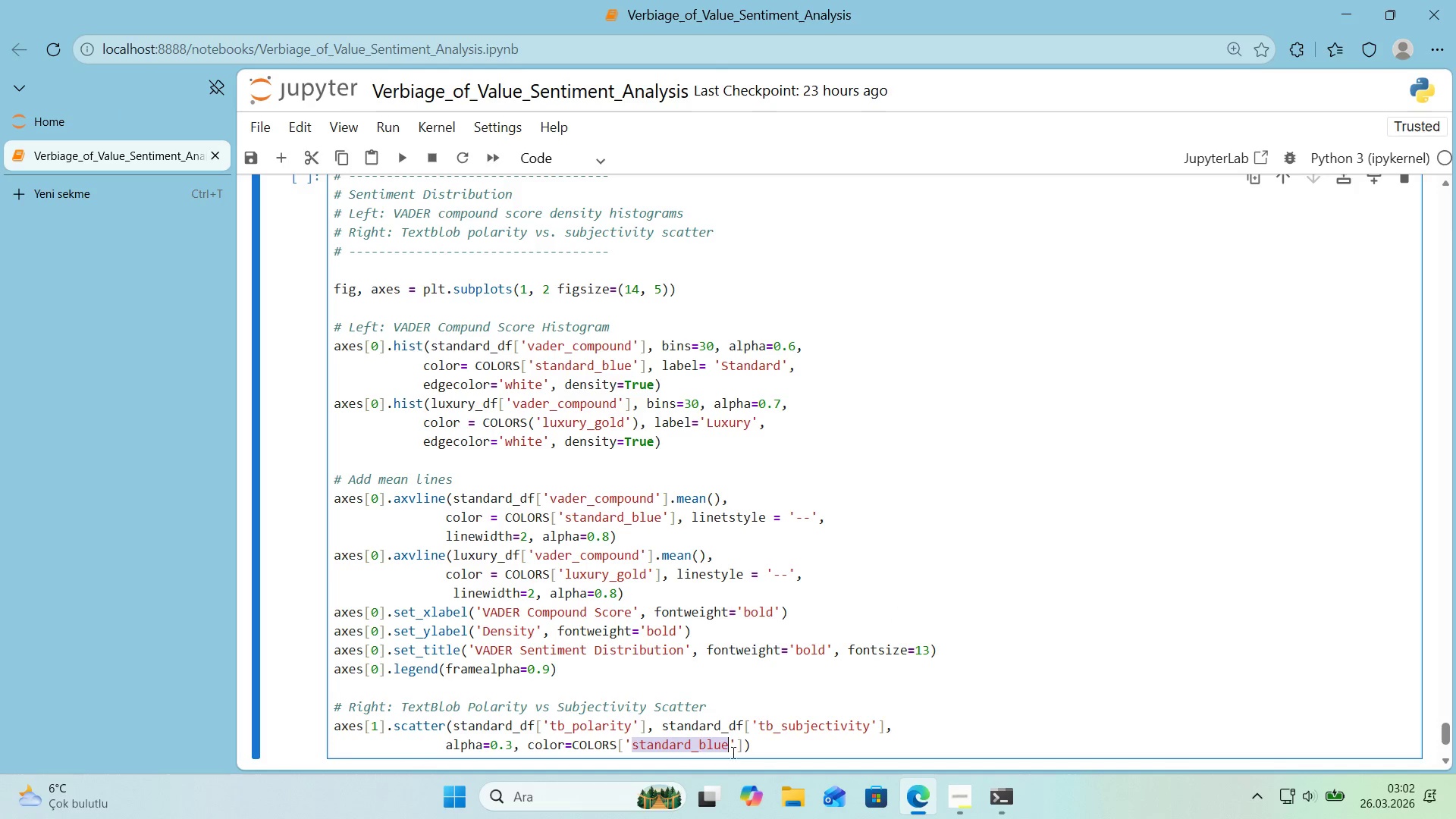 
key(Control+V)
 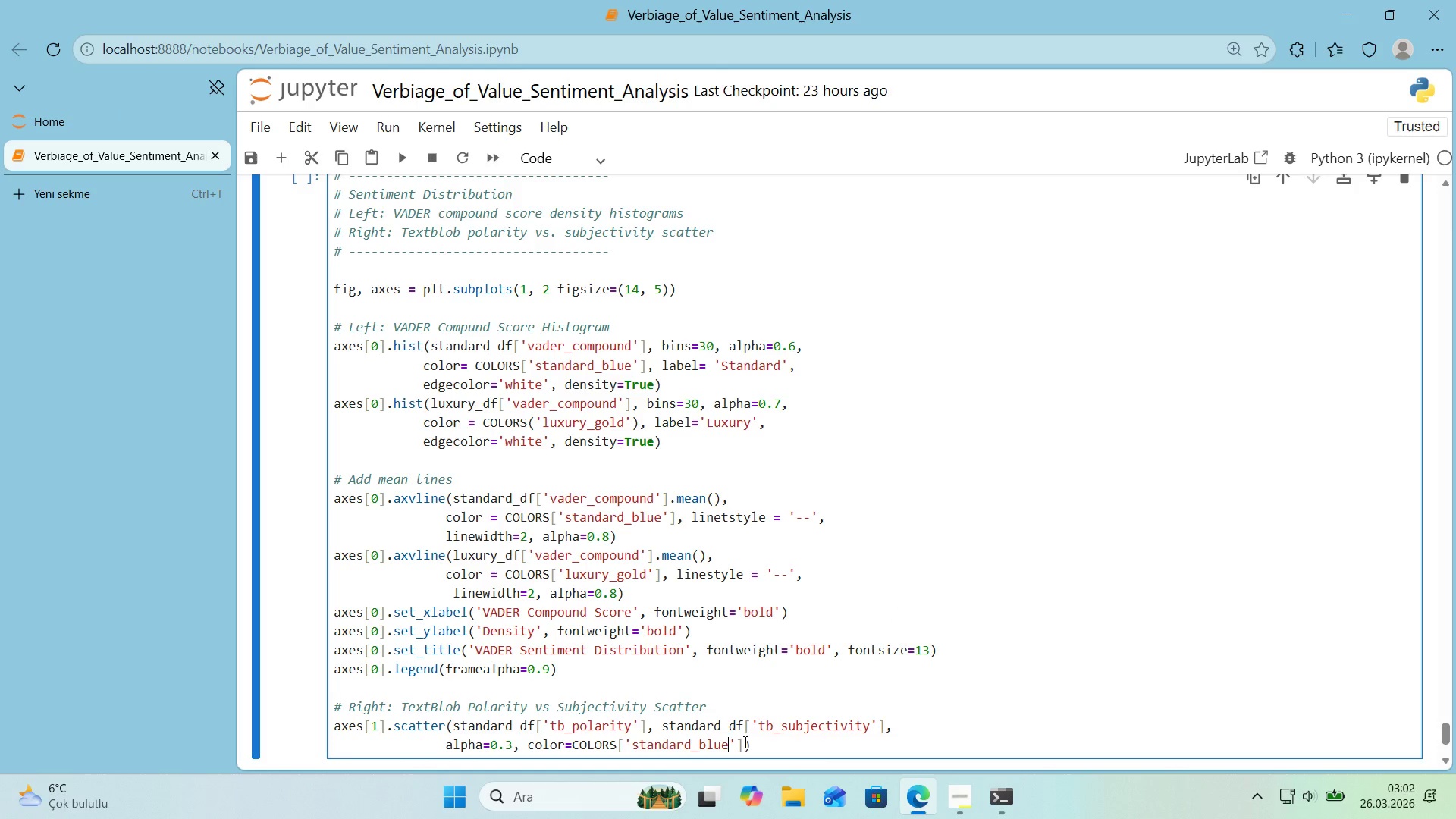 
left_click([744, 742])
 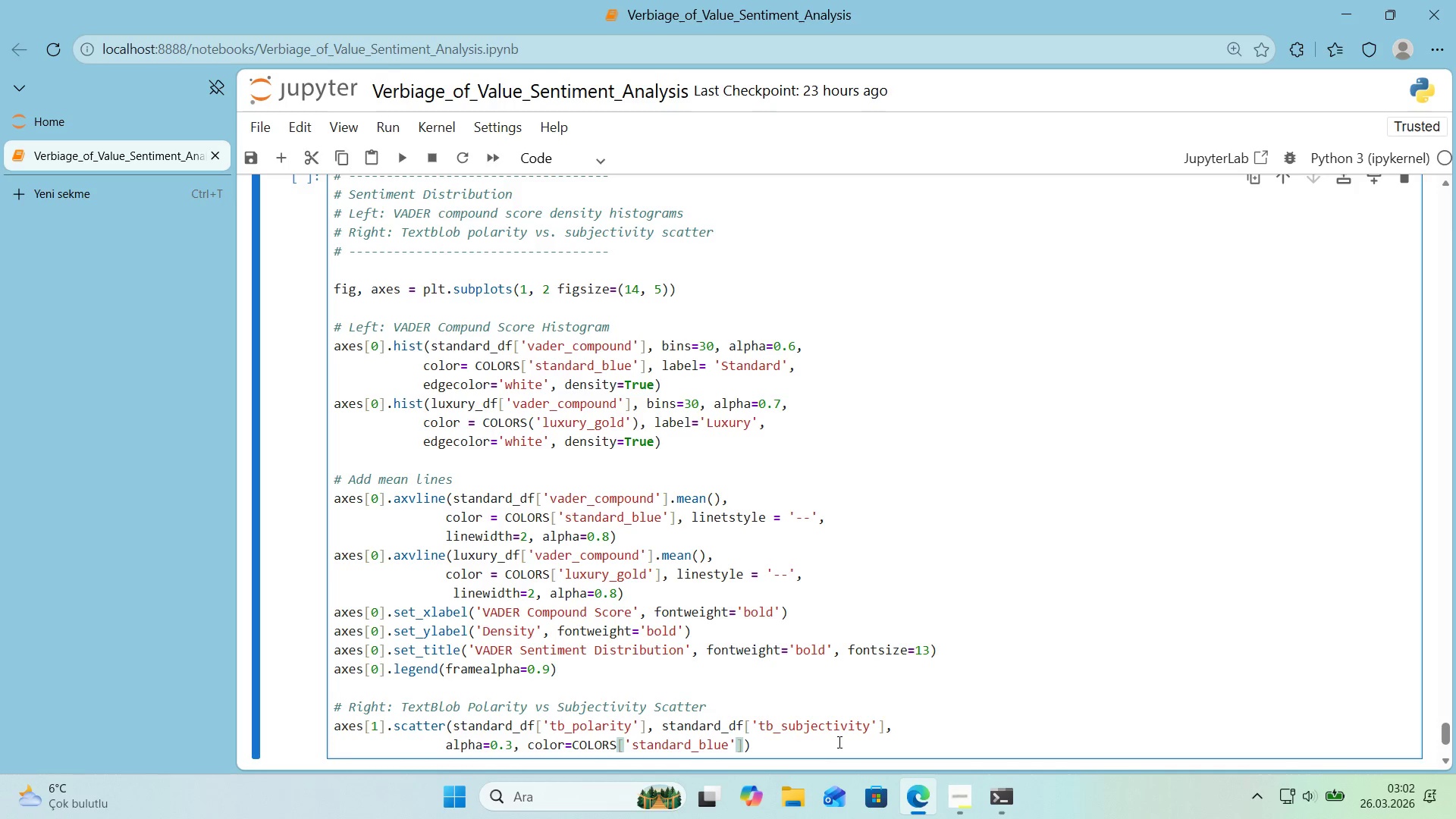 
type(, S)
key(Backspace)
type(s020)
key(Backspace)
key(Backspace)
key(Backspace)
type(0.)
key(Backspace)
key(Backspace)
type()20 )
key(Backspace)
type(, ;abe)
key(Backspace)
key(Backspace)
key(Backspace)
key(Backspace)
type(label) @@)
 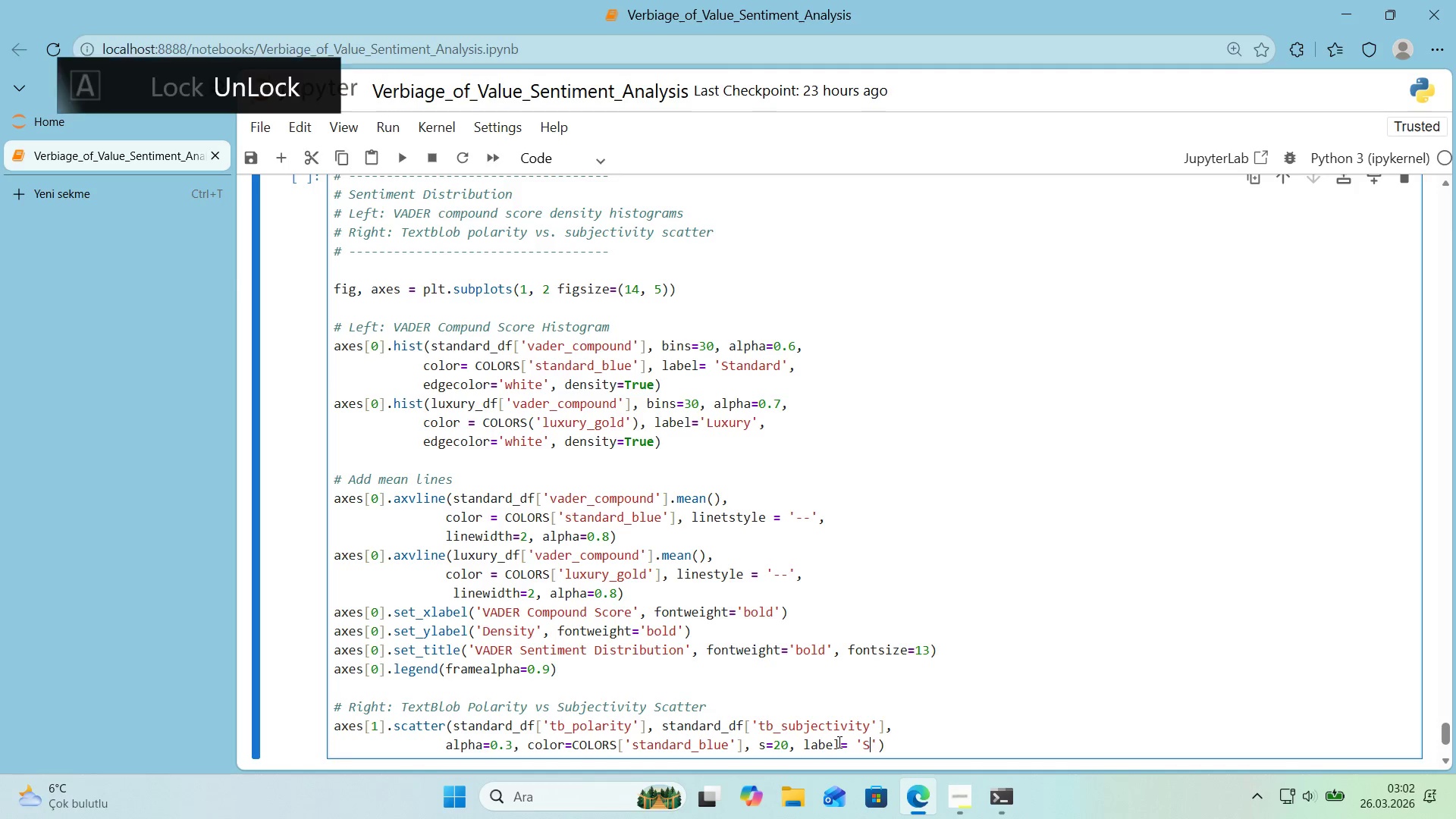 
 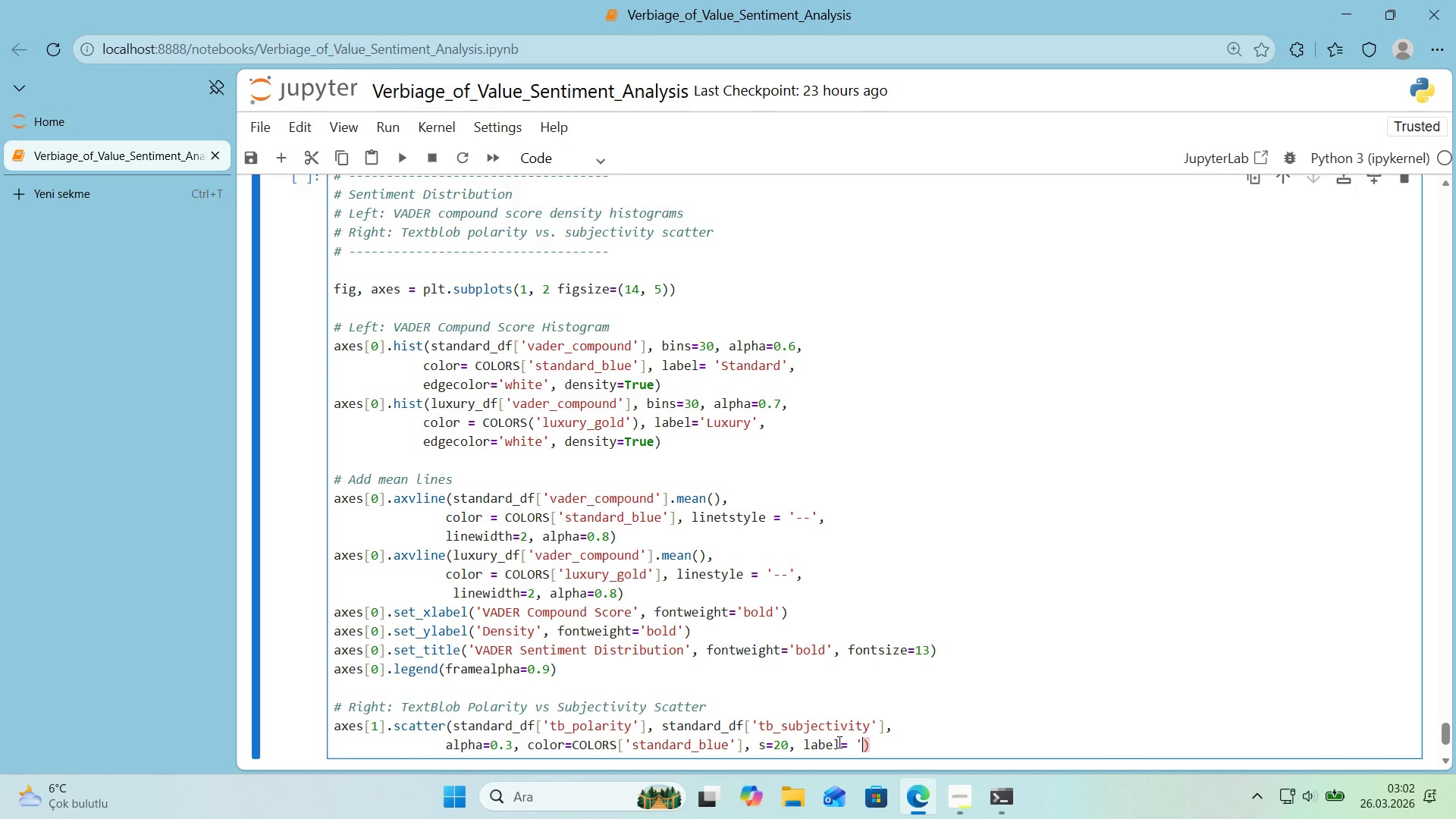 
key(ArrowLeft)
 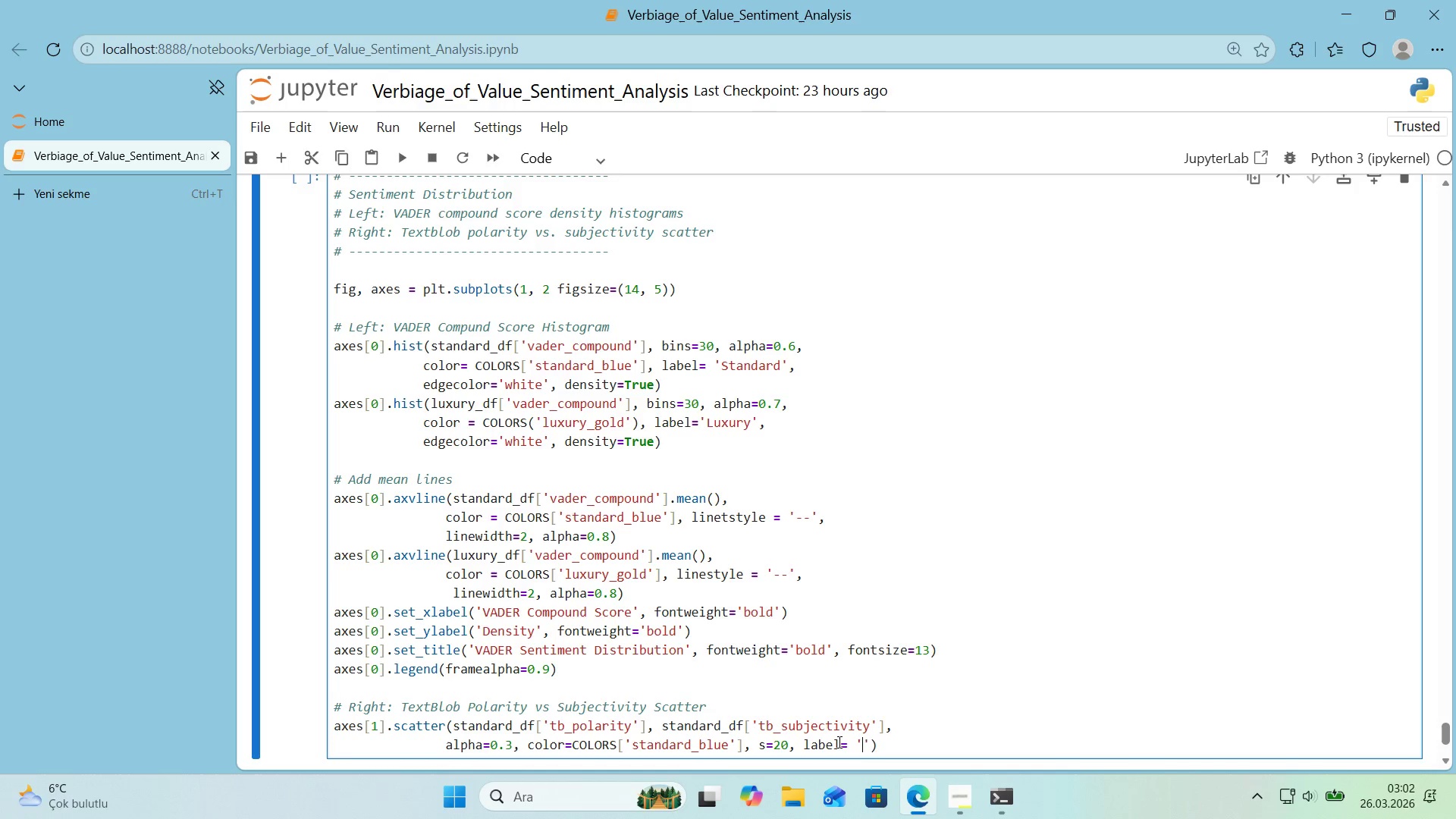 
type(Standard)
 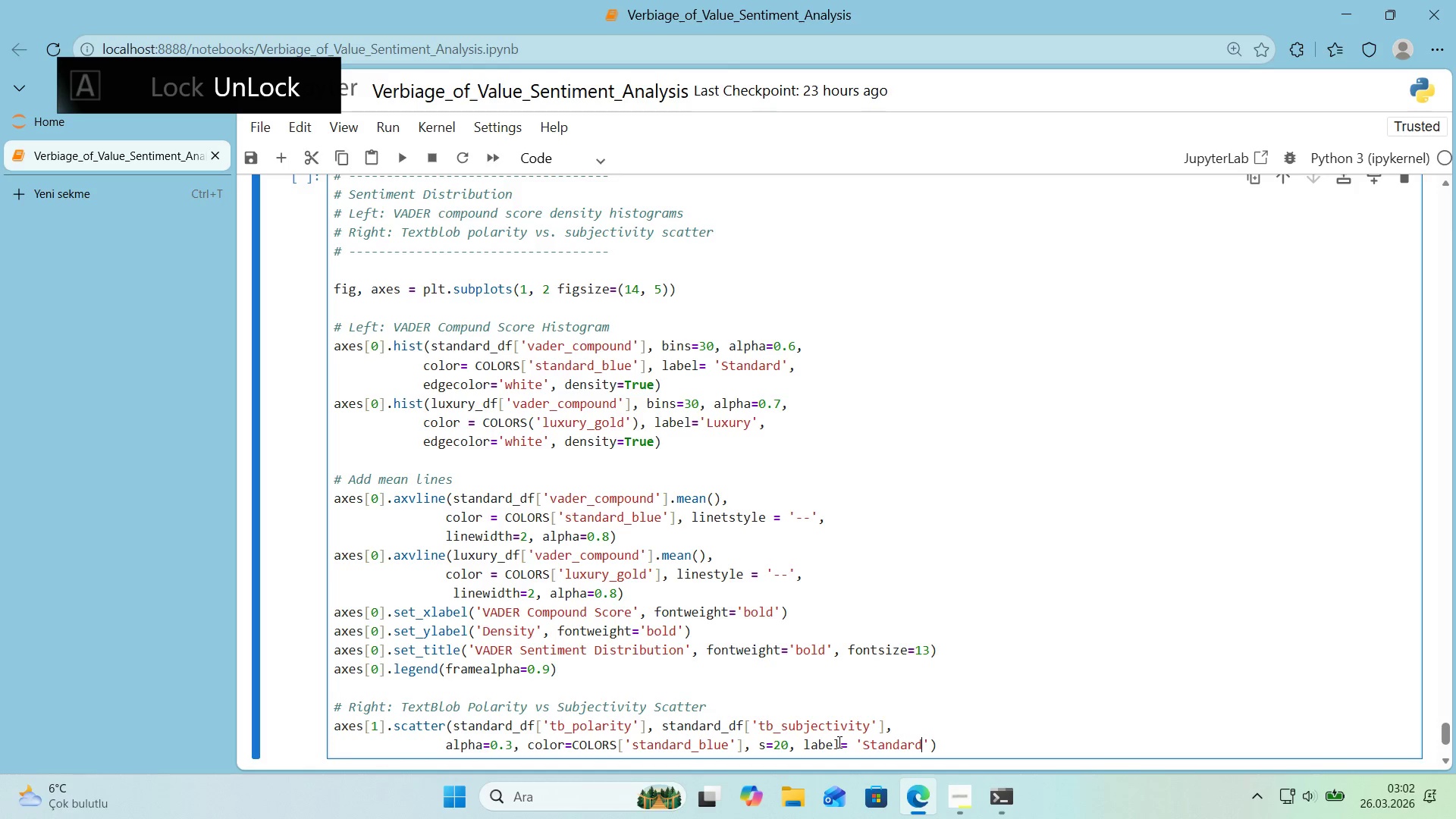 
key(ArrowRight)
 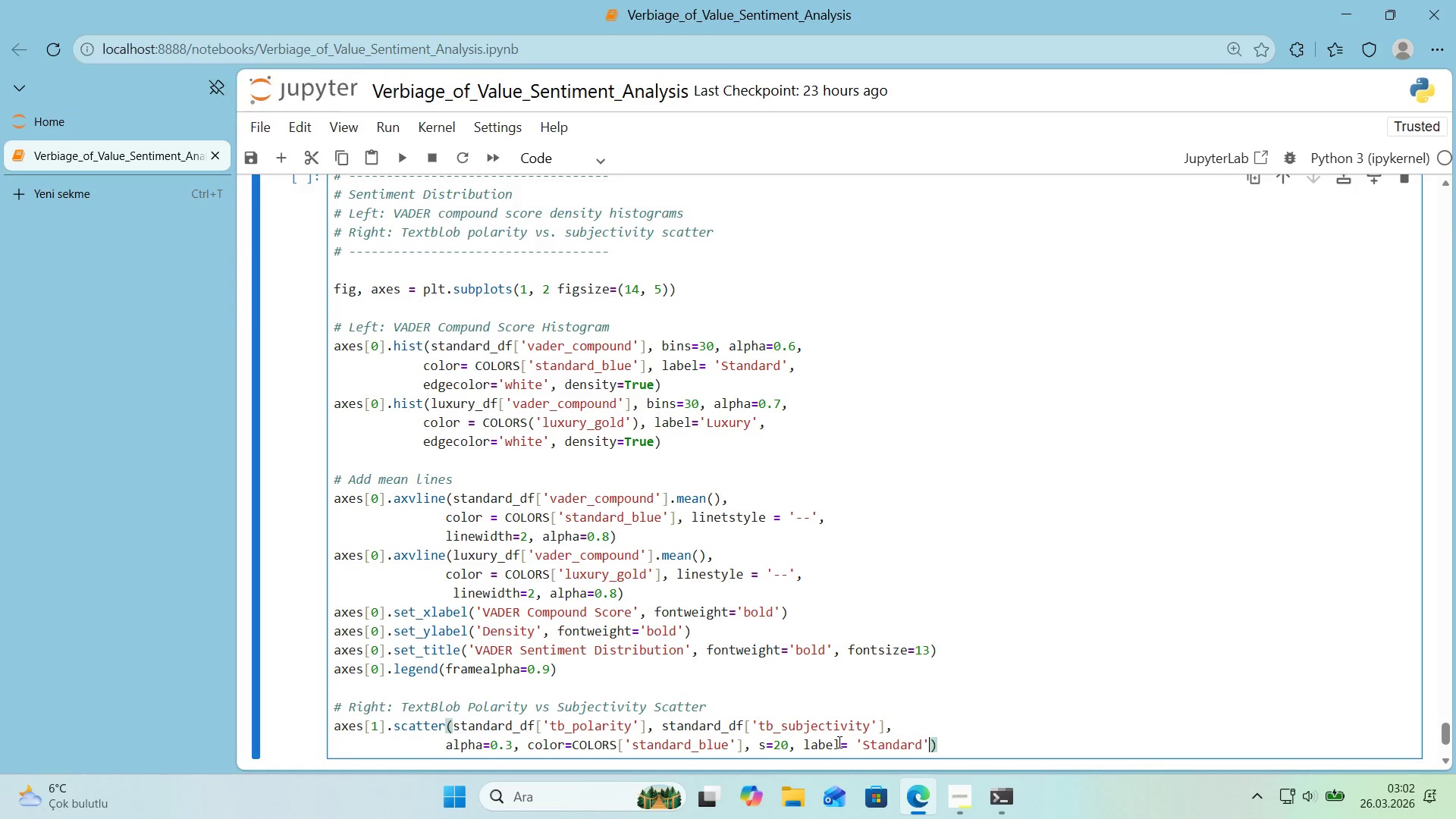 
key(ArrowRight)
 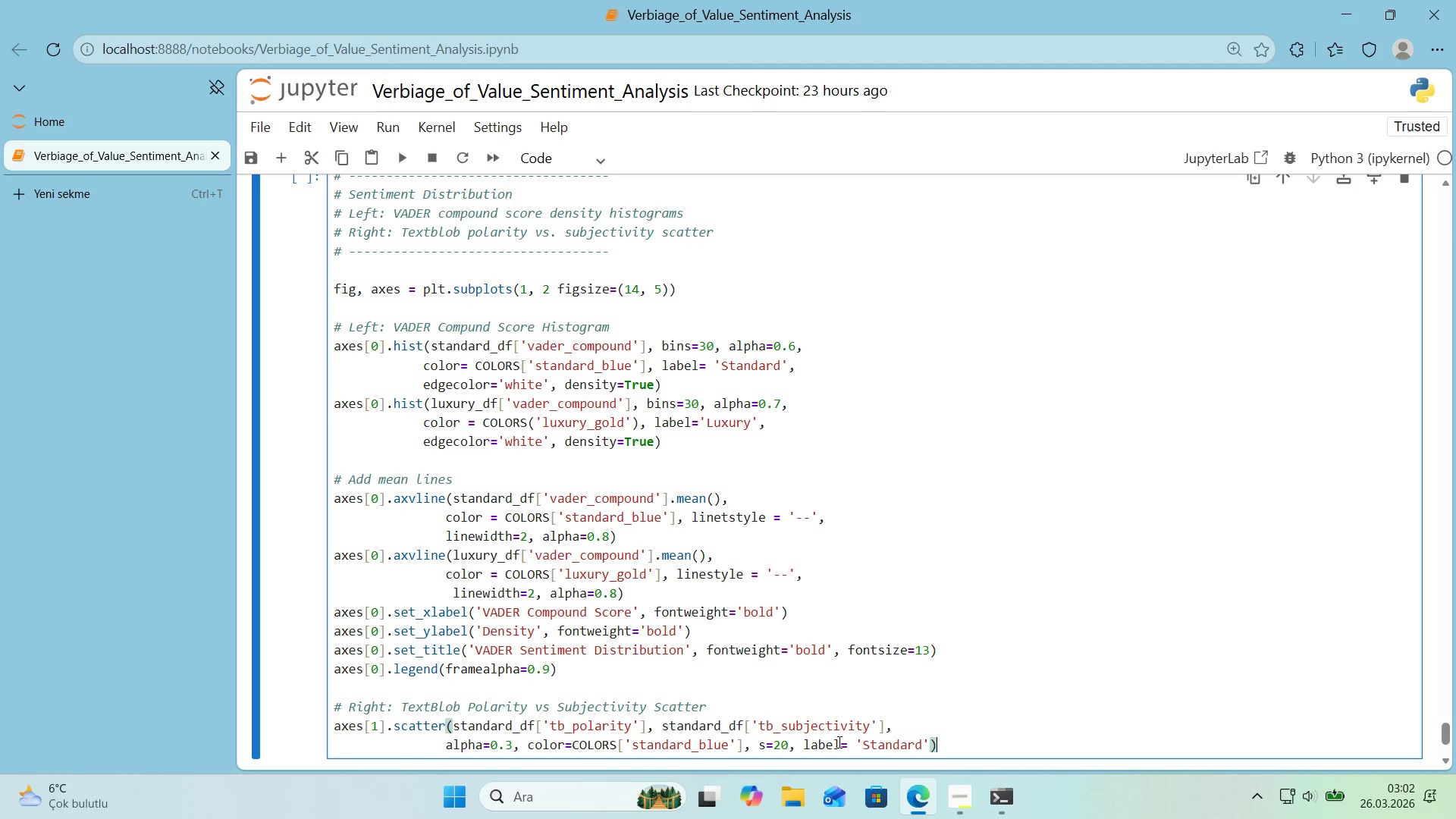 
key(Enter)
 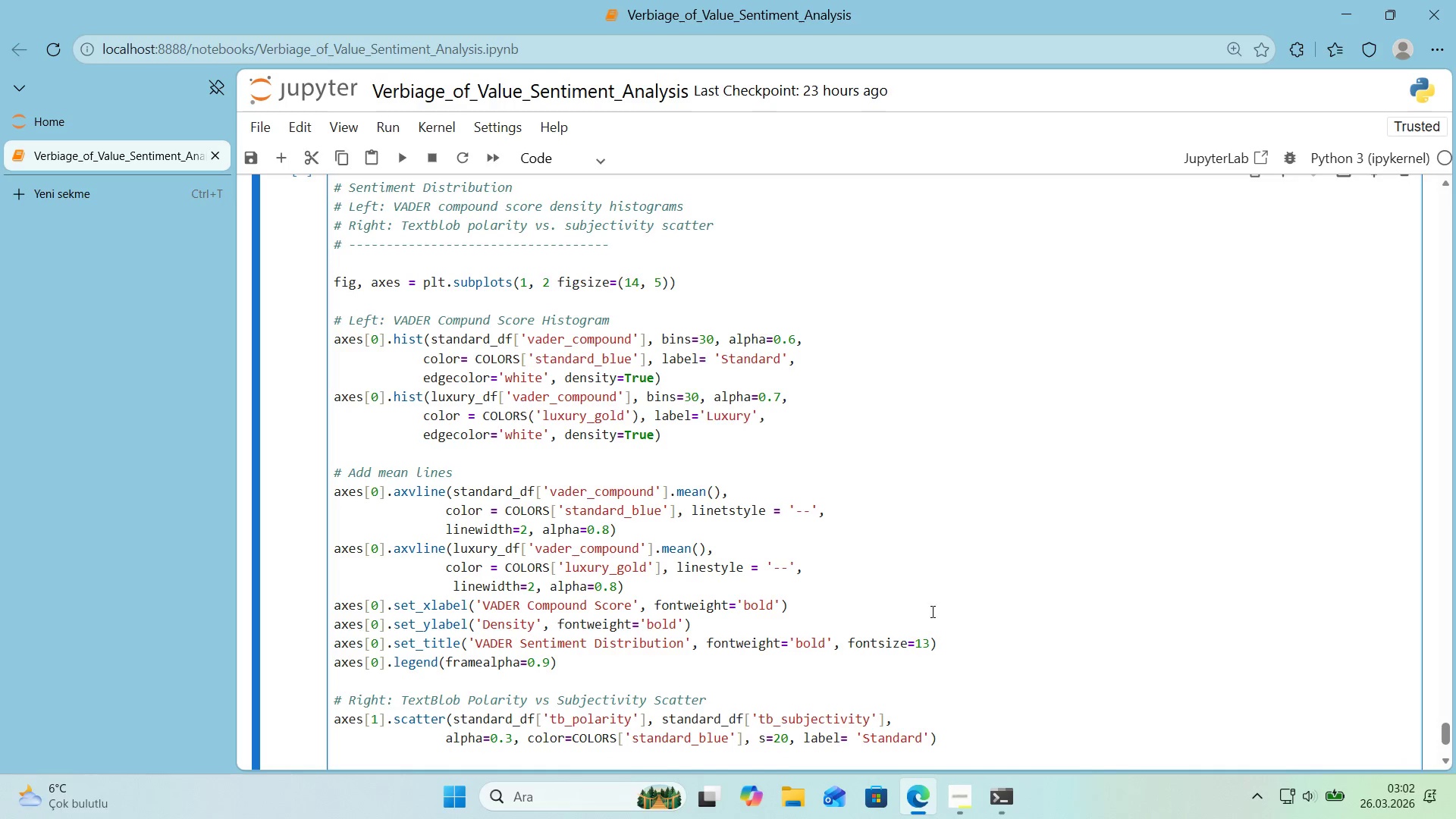 
scroll: coordinate [953, 610], scroll_direction: down, amount: 1.0
 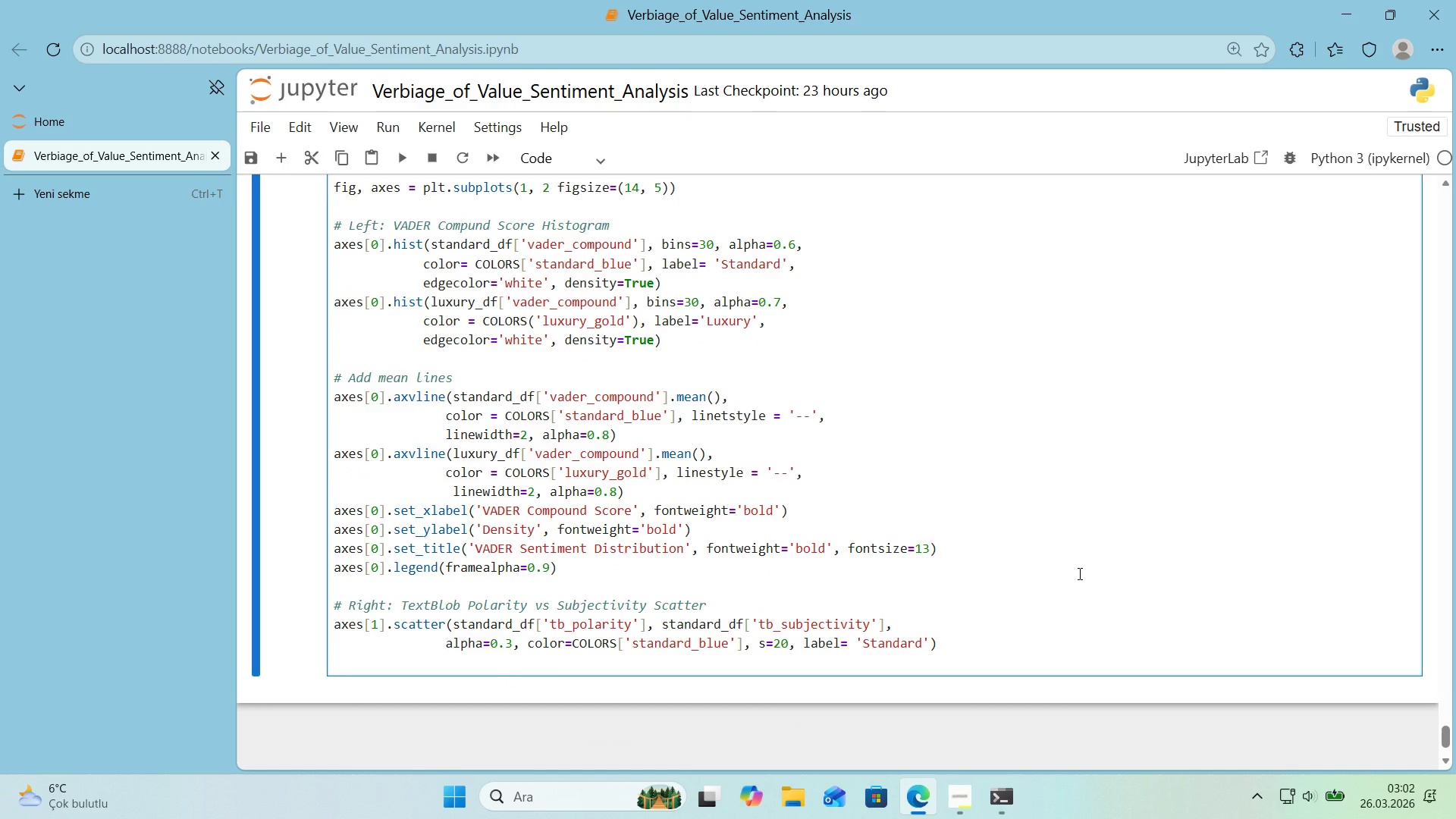 
type(axes)
 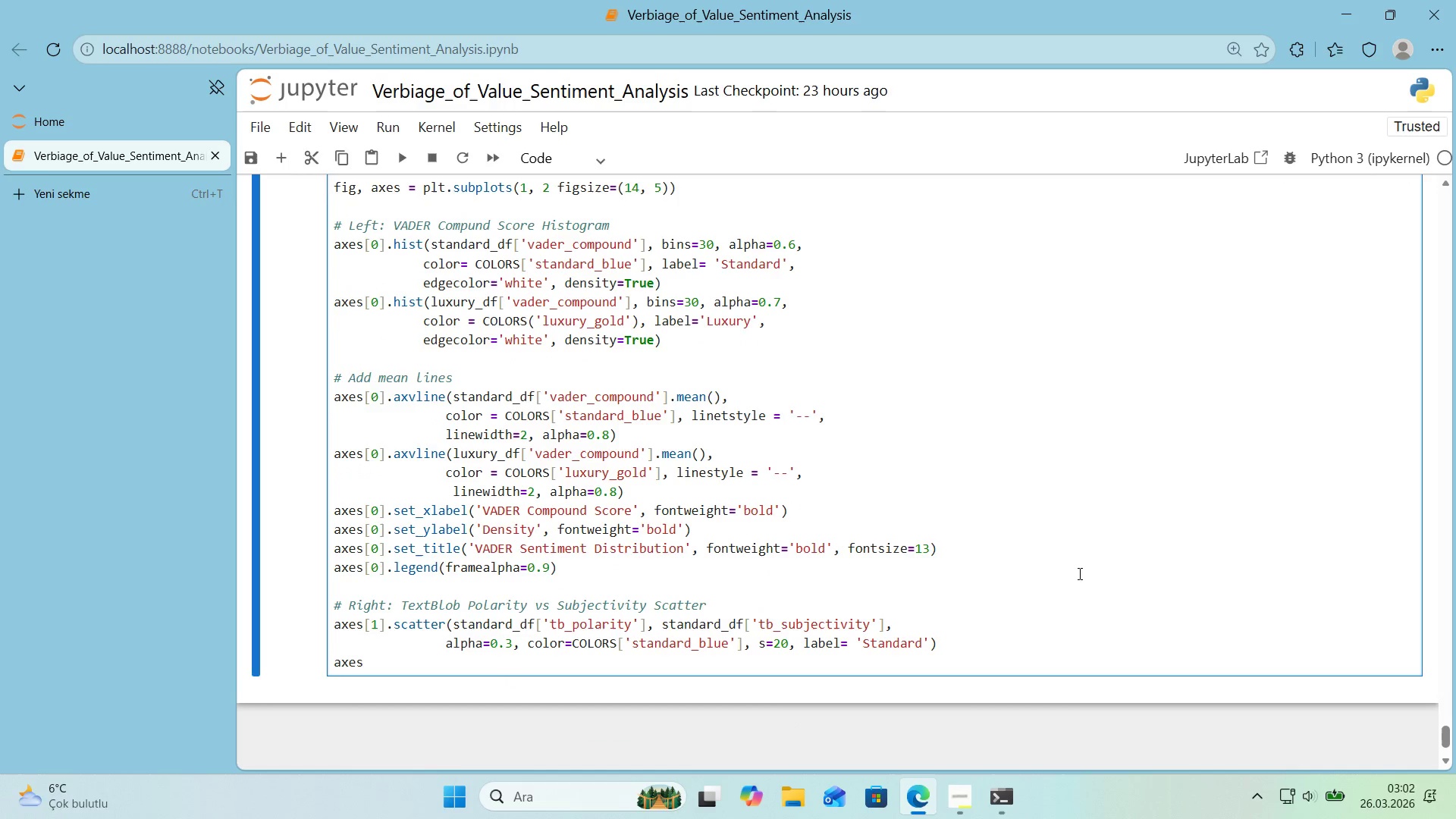 
key(Alt+Control+8)
 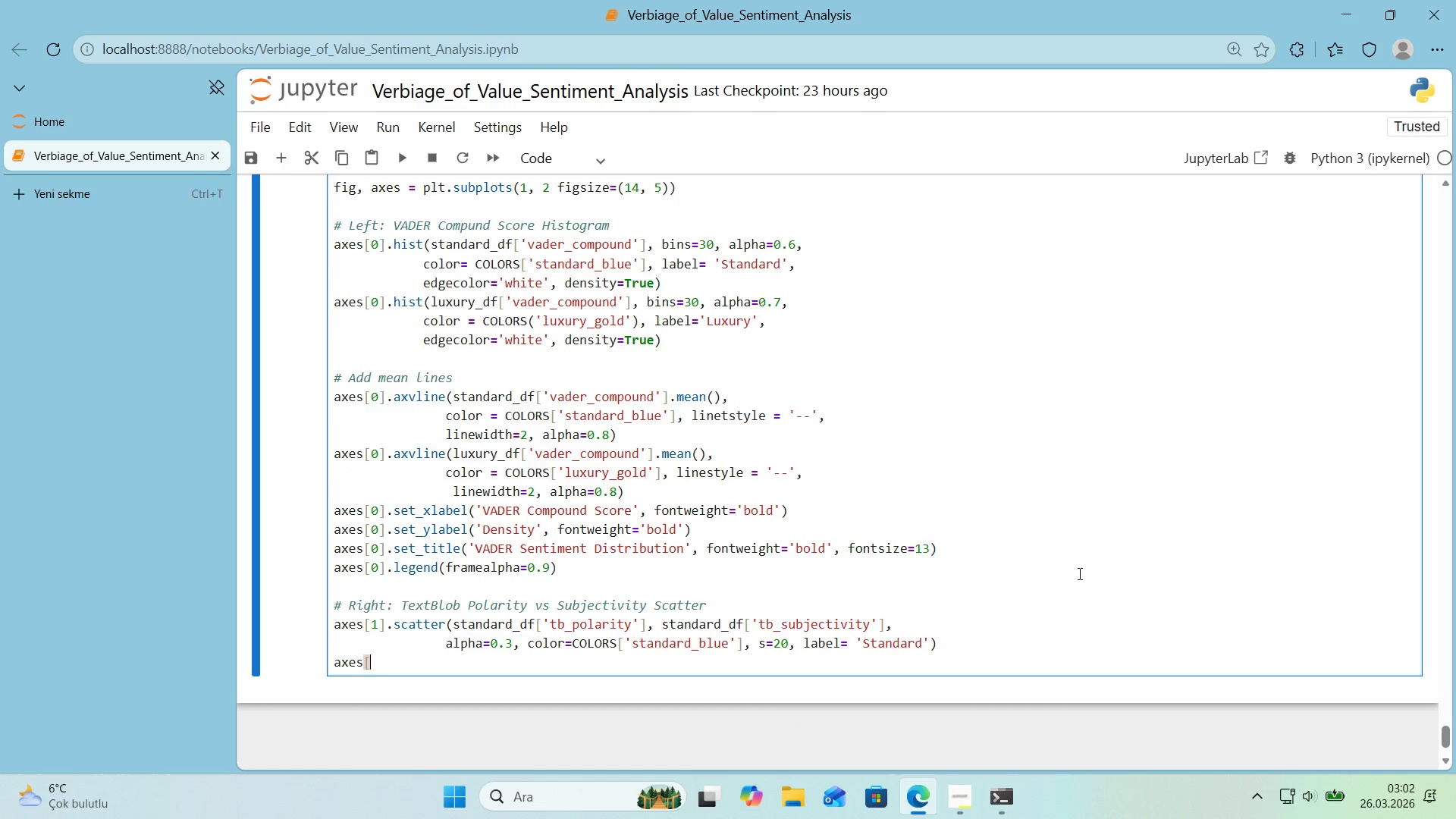 
key(Alt+Control+9)
 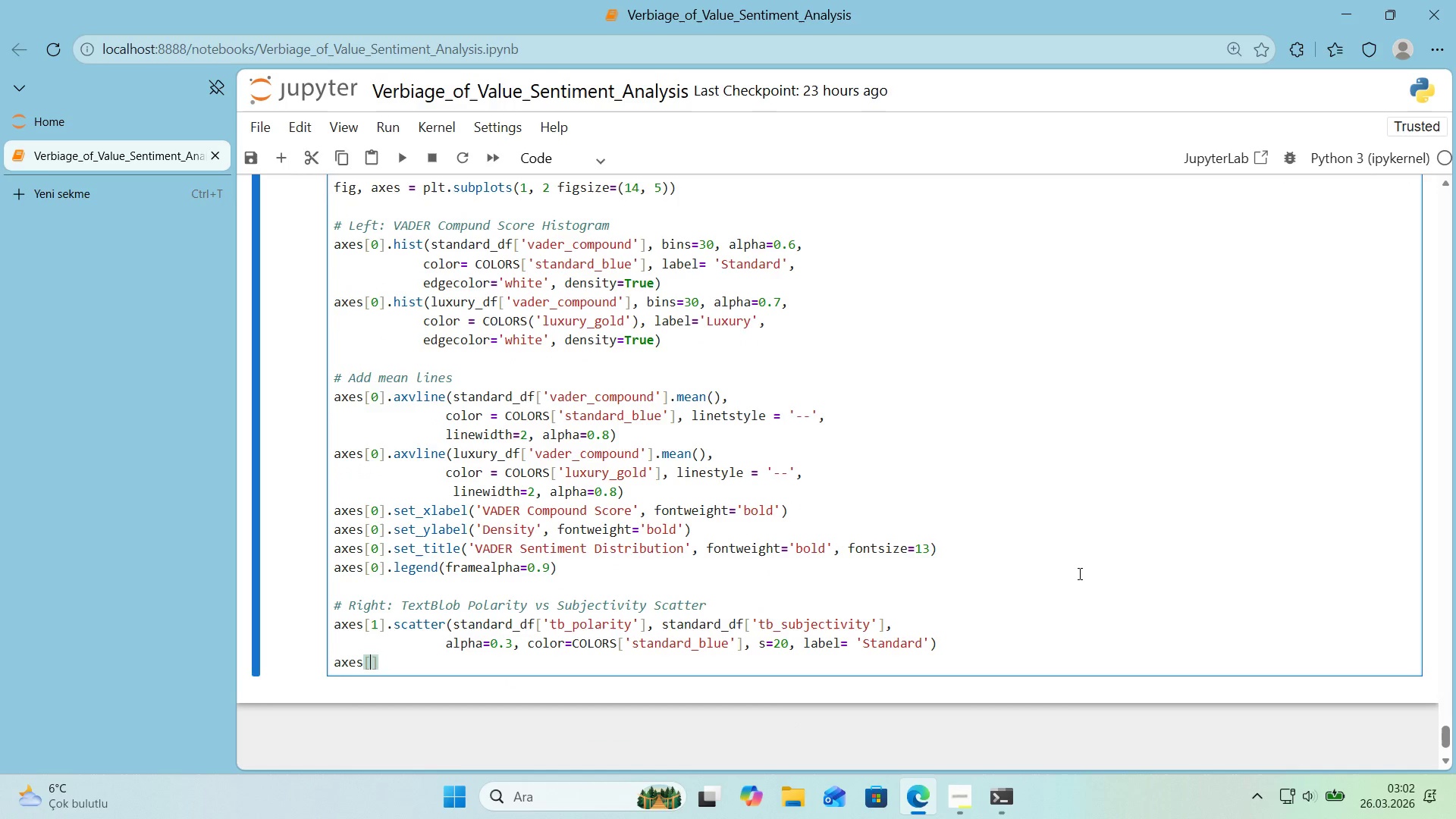 
key(ArrowLeft)
 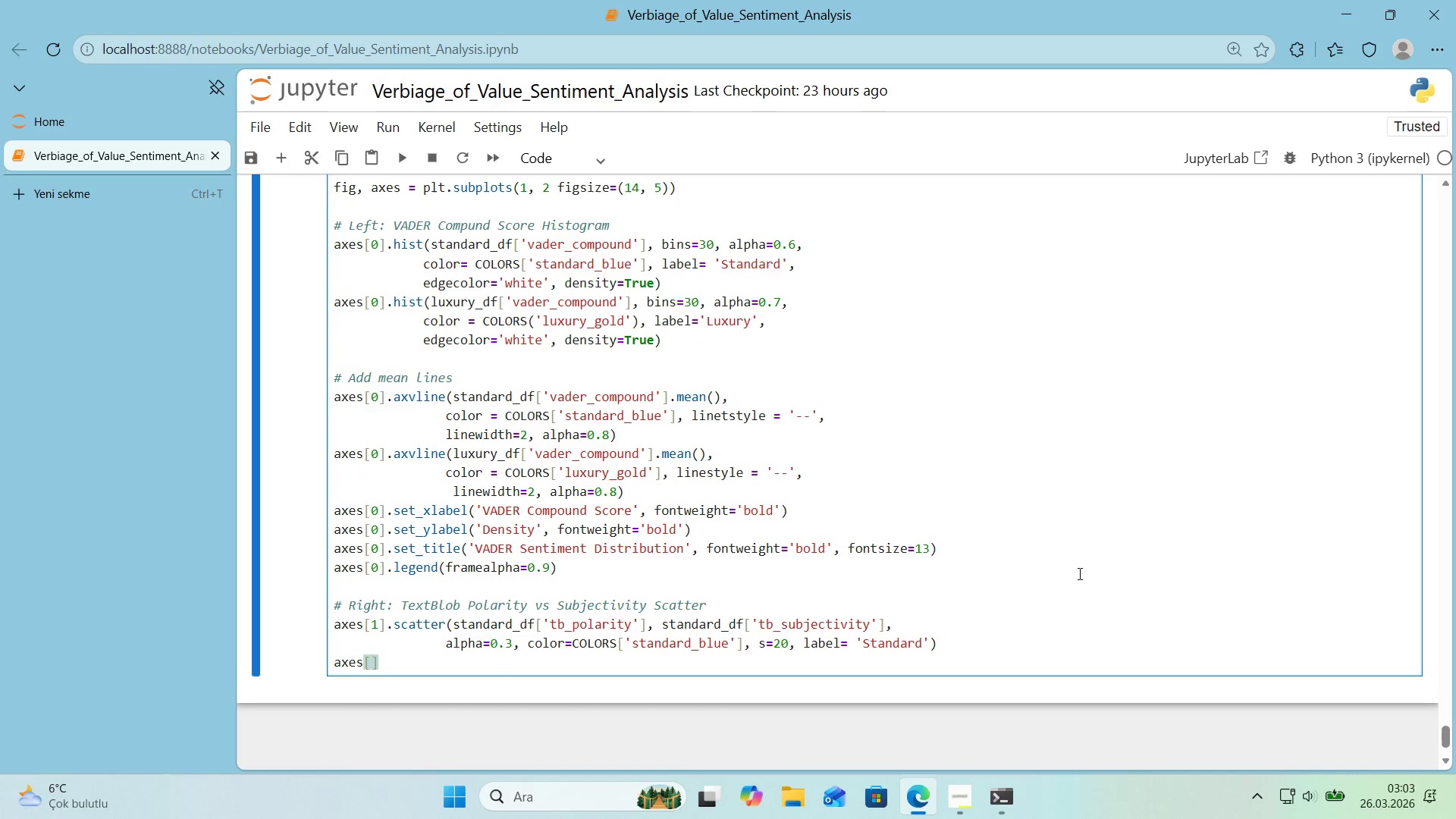 
key(1)
 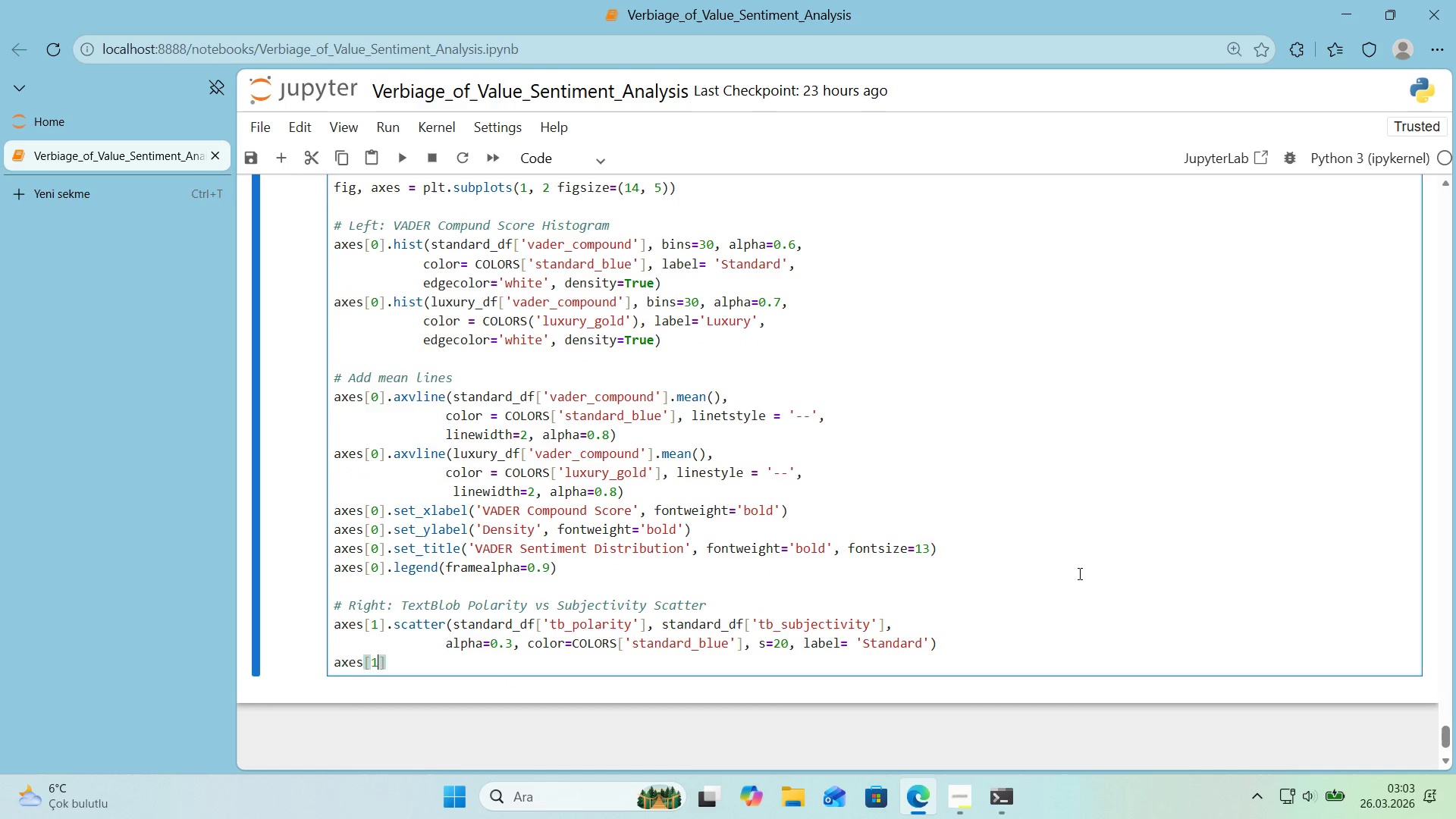 
key(ArrowRight)
 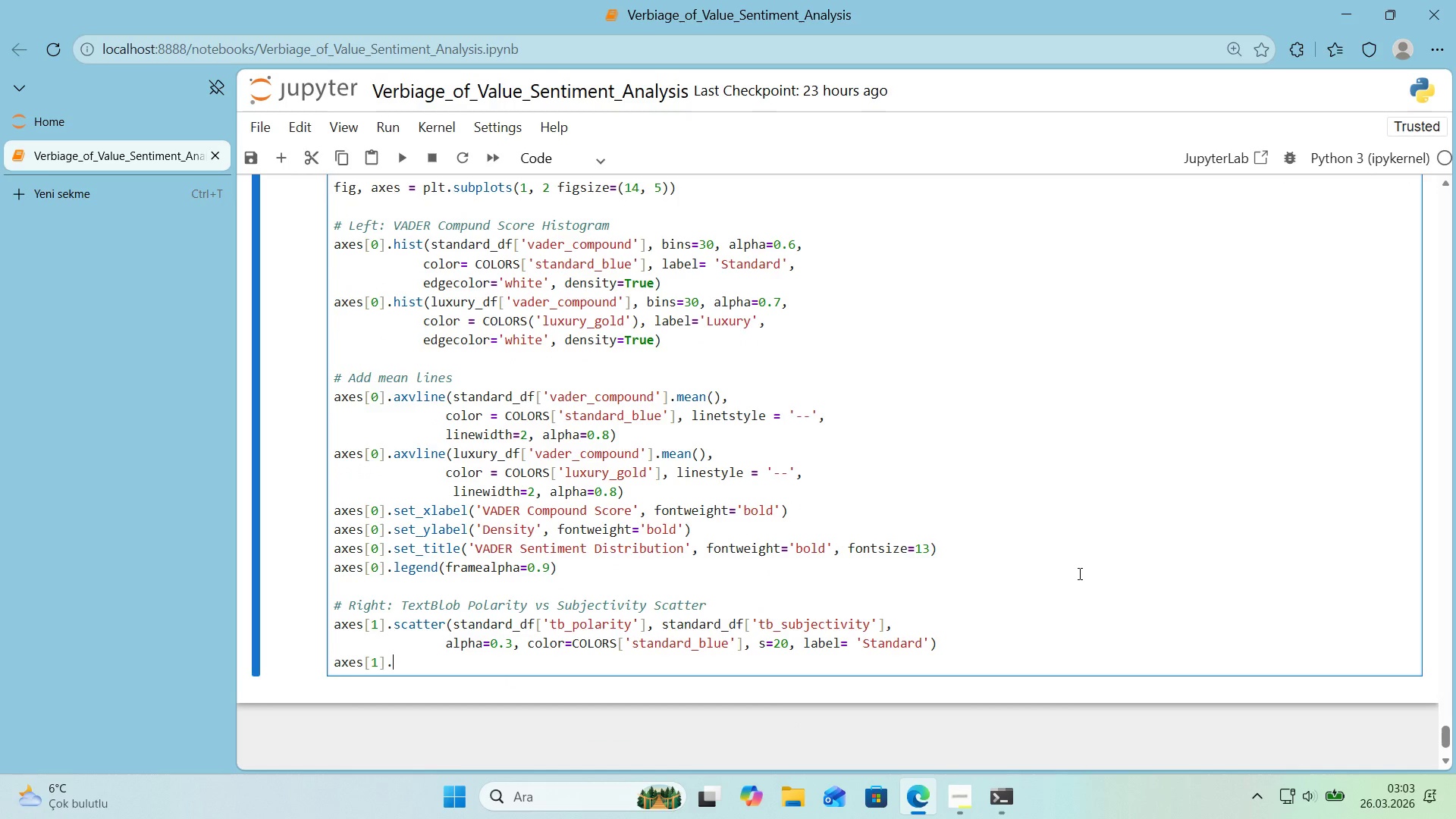 
type(.scatter*()
 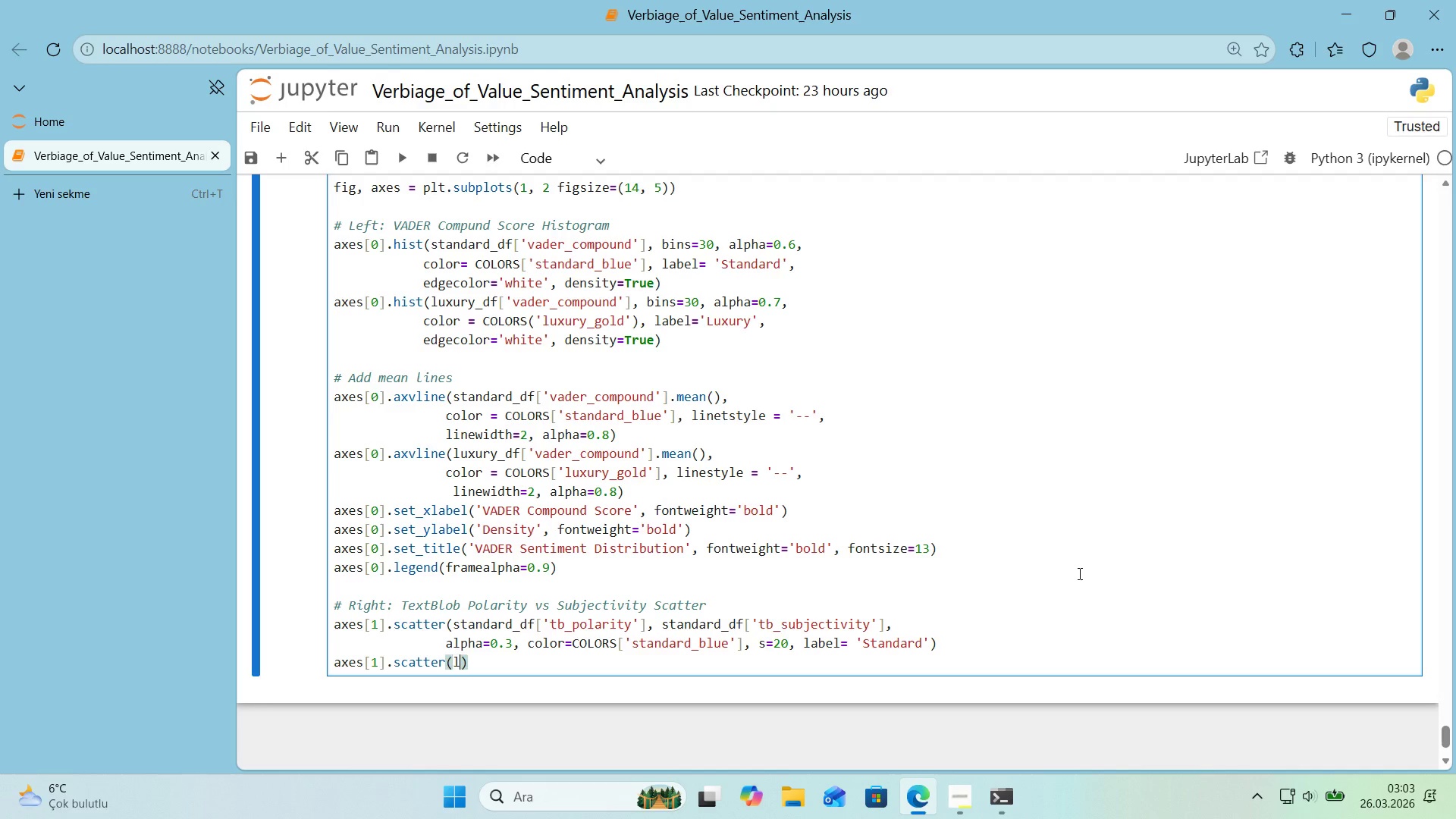 
 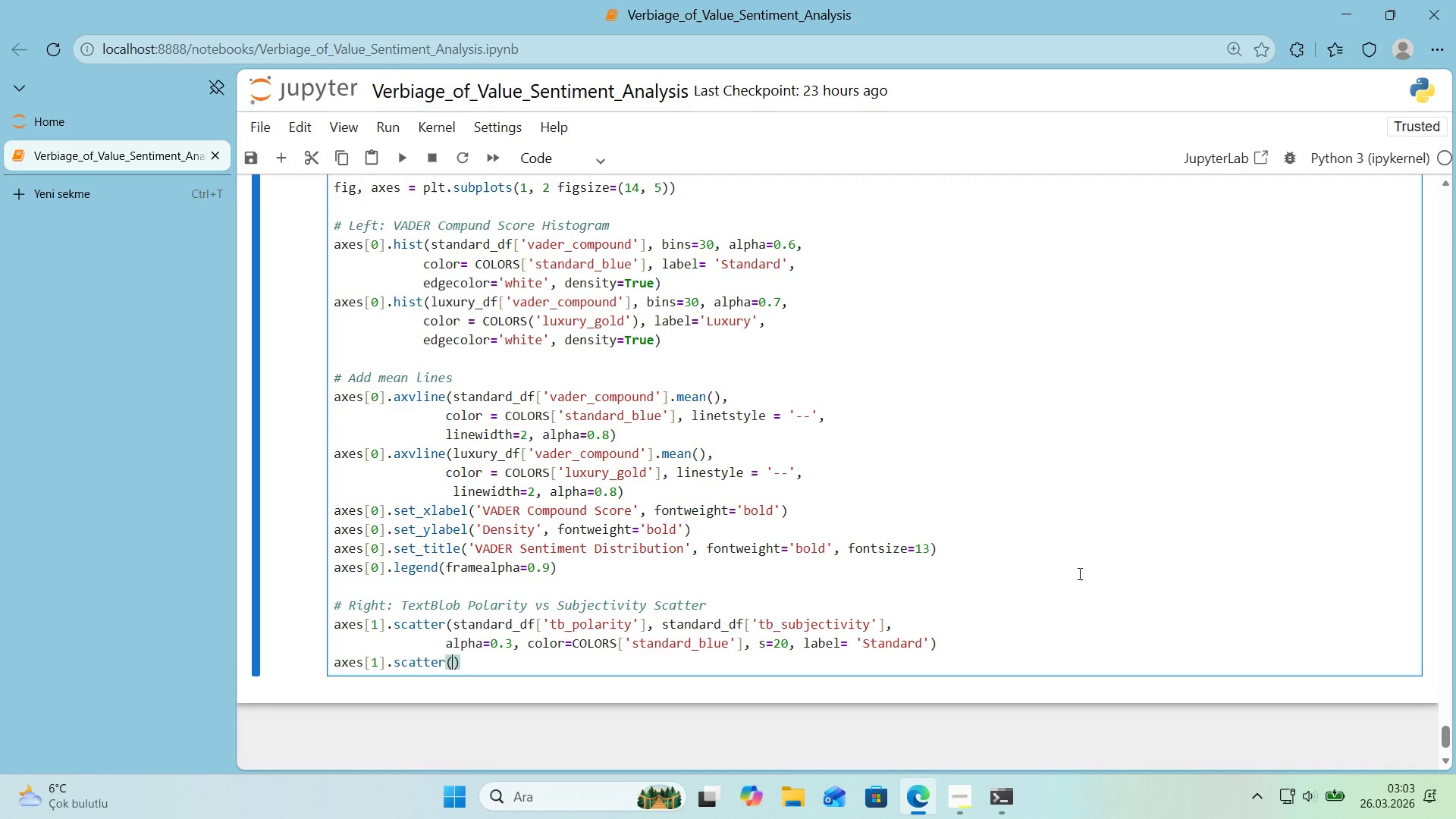 
key(ArrowLeft)
 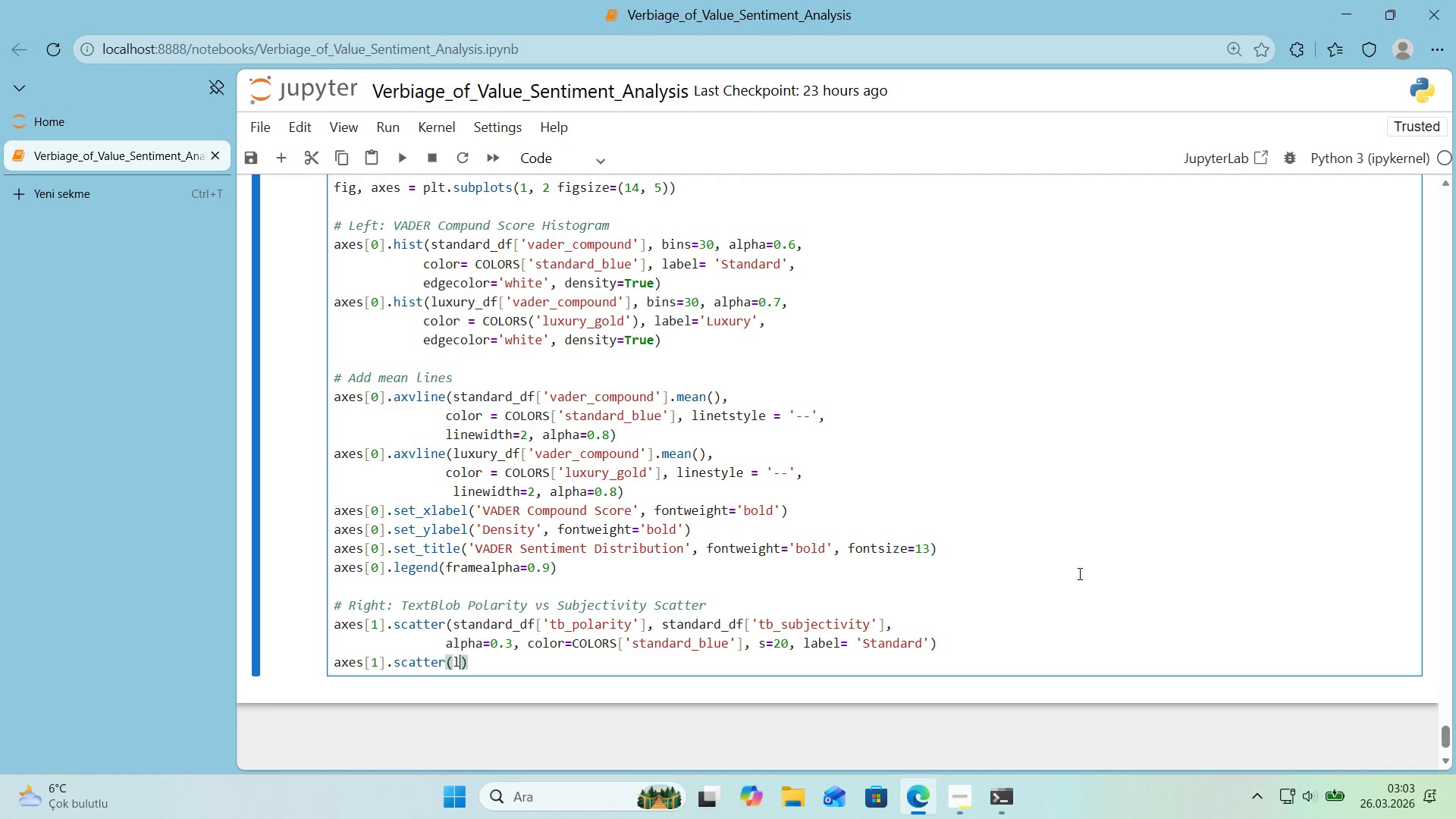 
type(luxury_Df)
key(Backspace)
key(Backspace)
type(D)
key(Backspace)
type(df)
 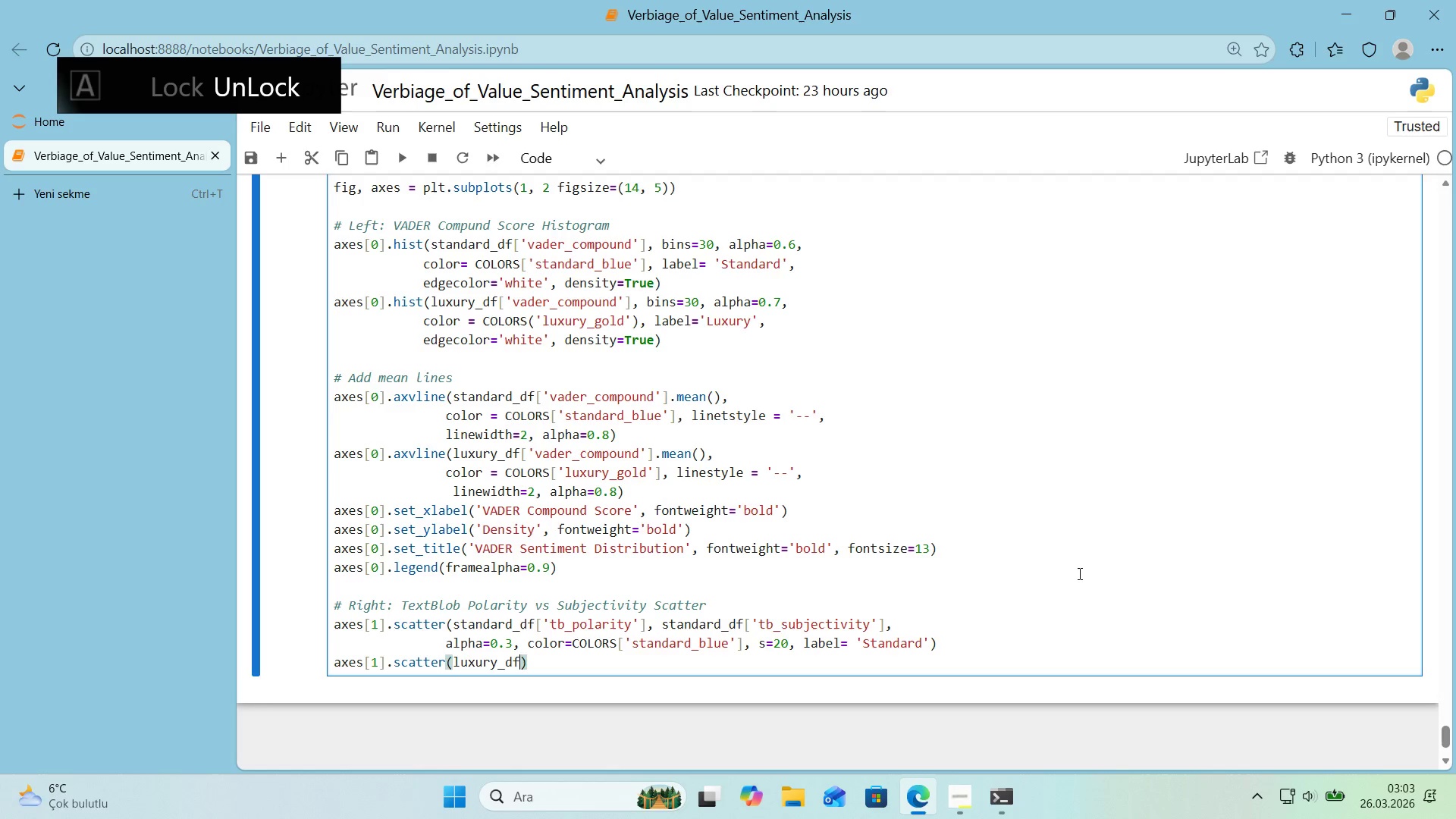 
key(Alt+Control+8)
 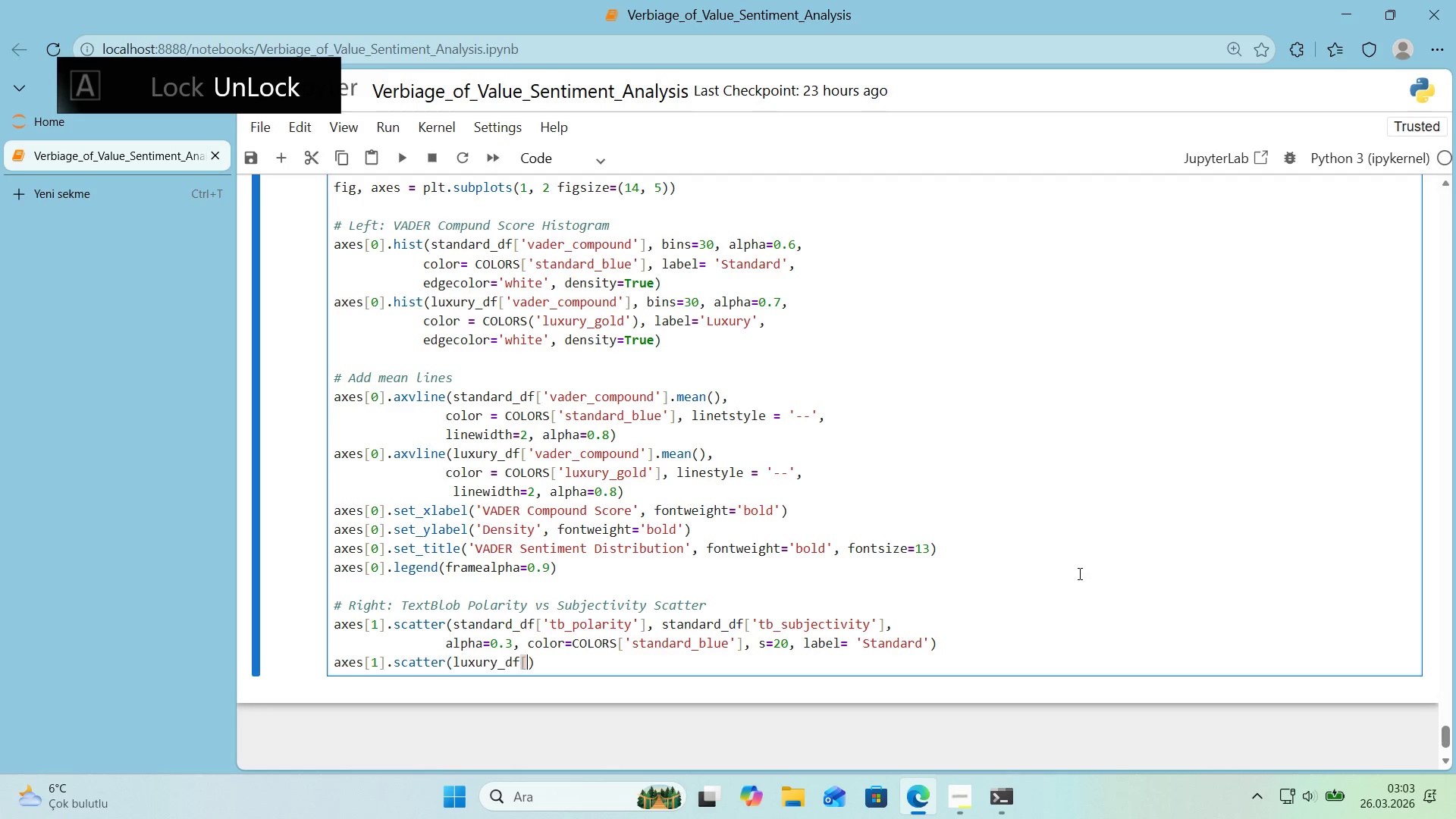 
key(Alt+Control+9)
 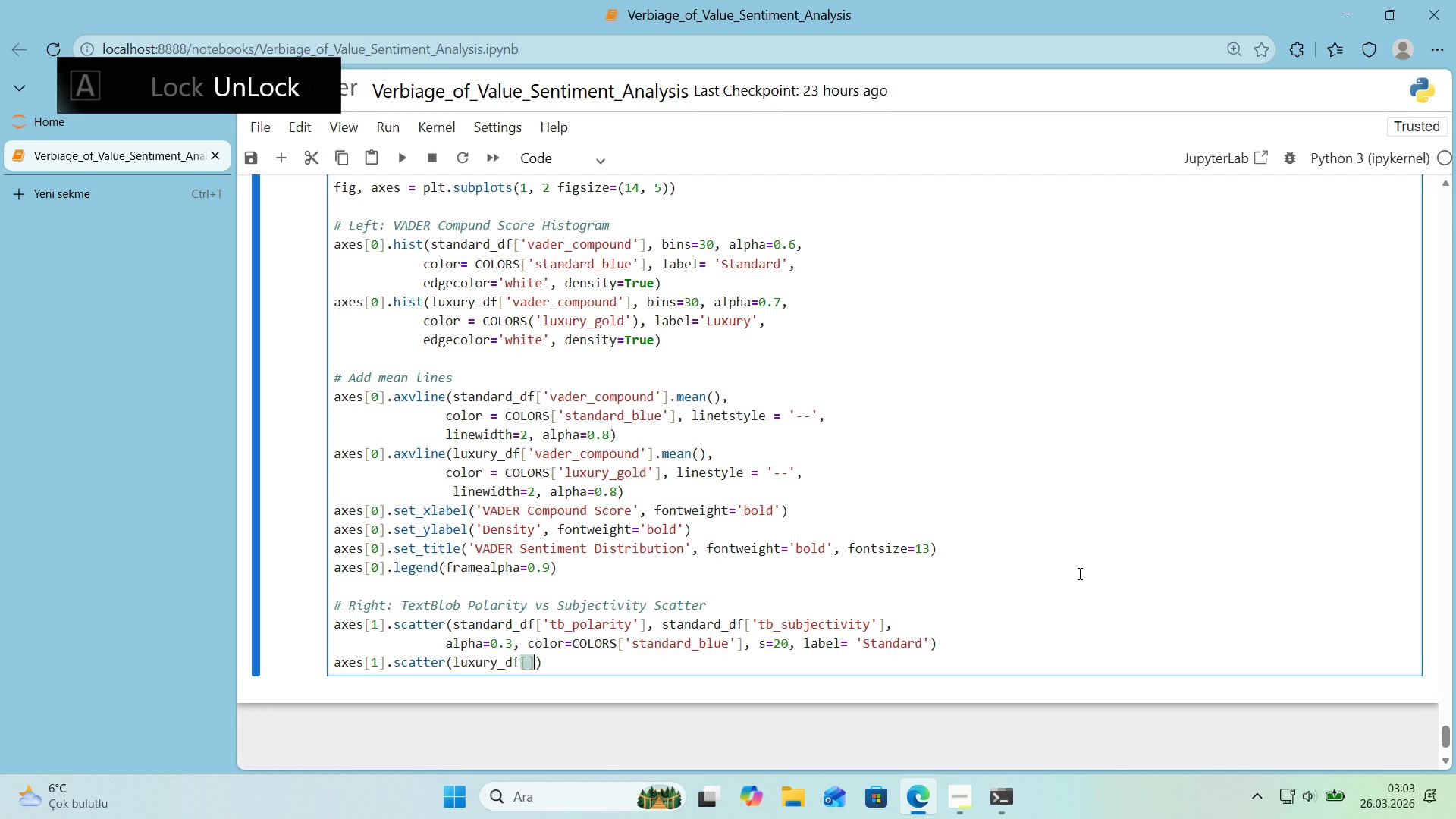 
key(ArrowLeft)
 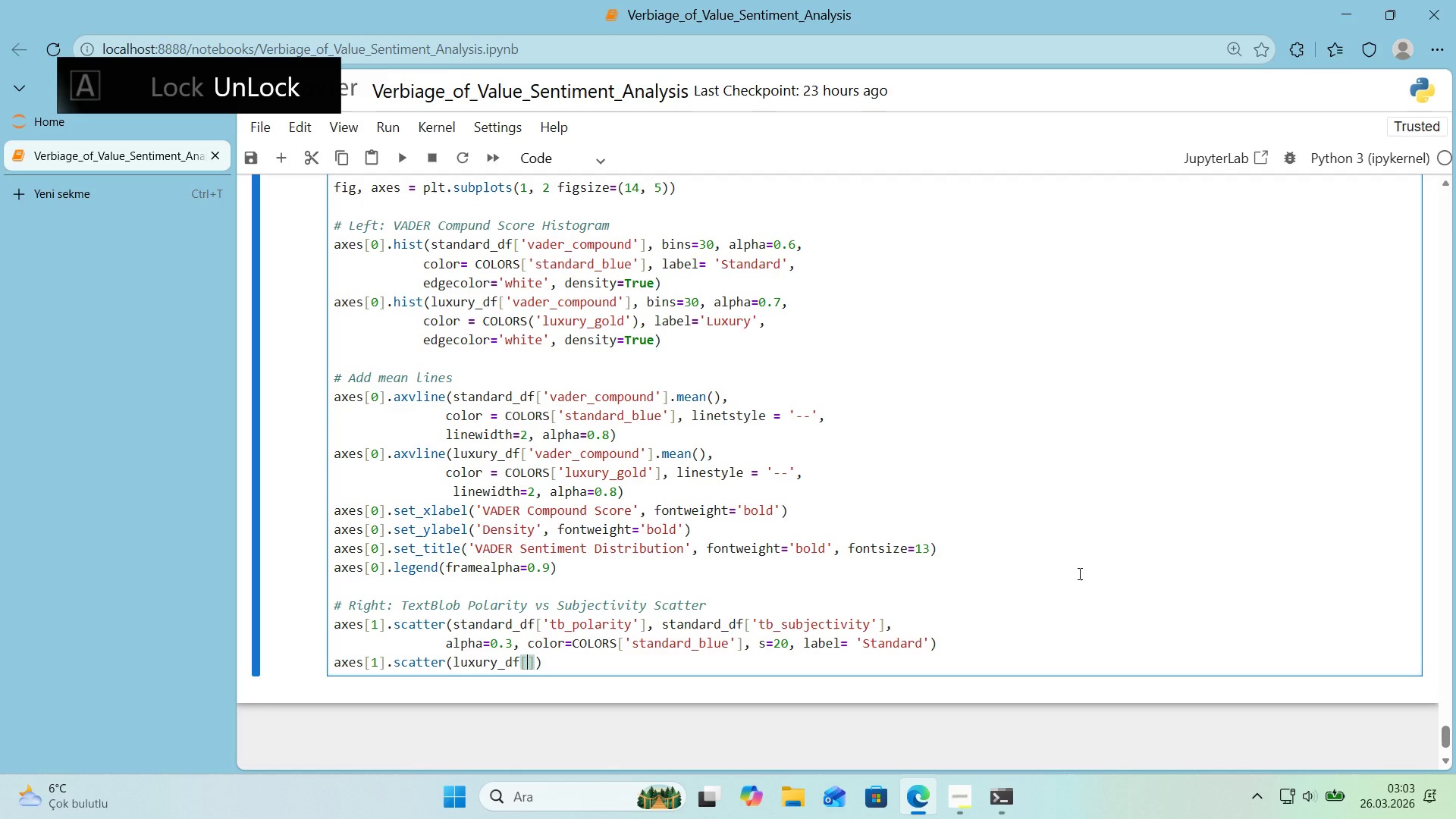 
type(@@)
 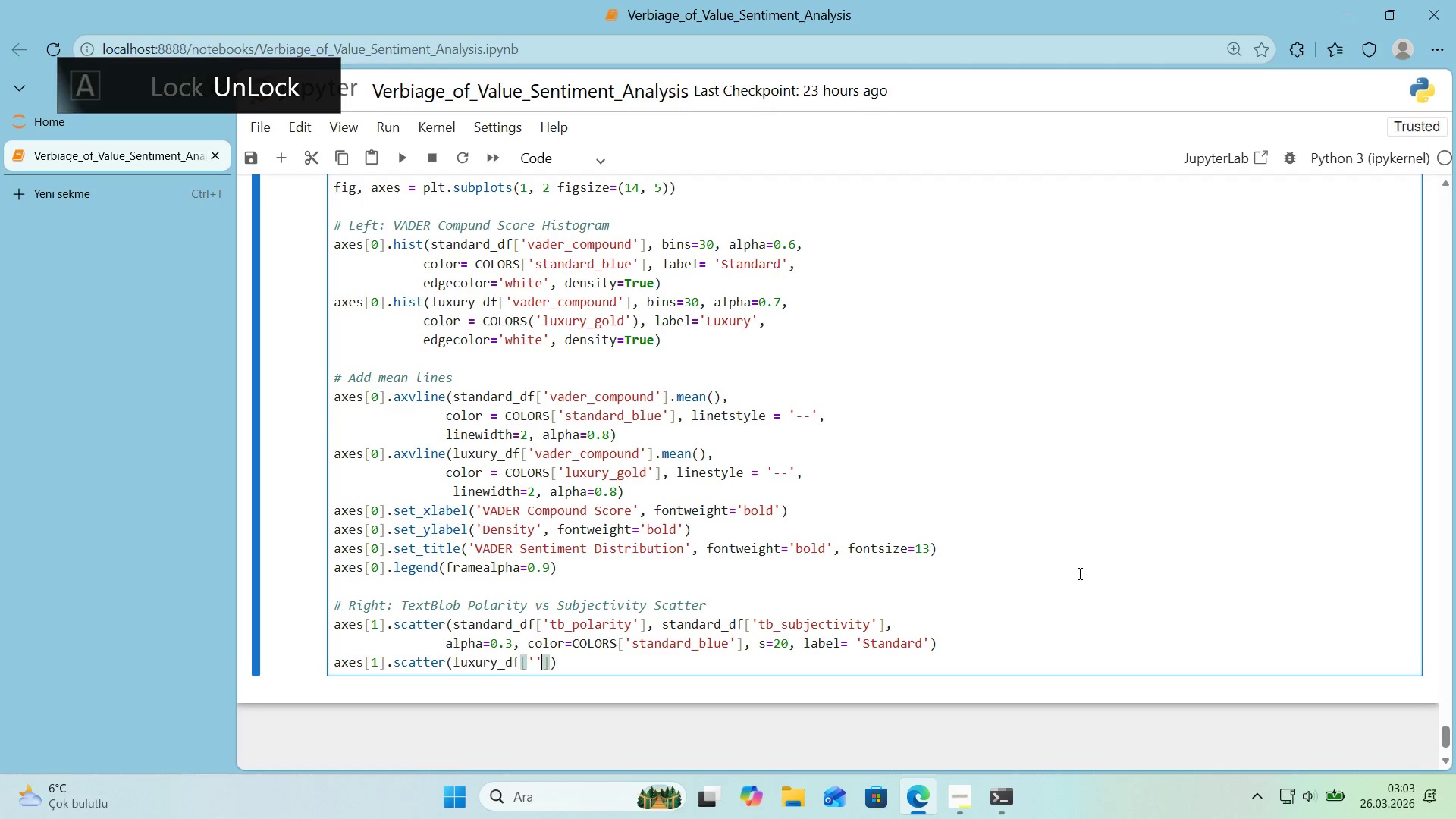 
key(ArrowLeft)
 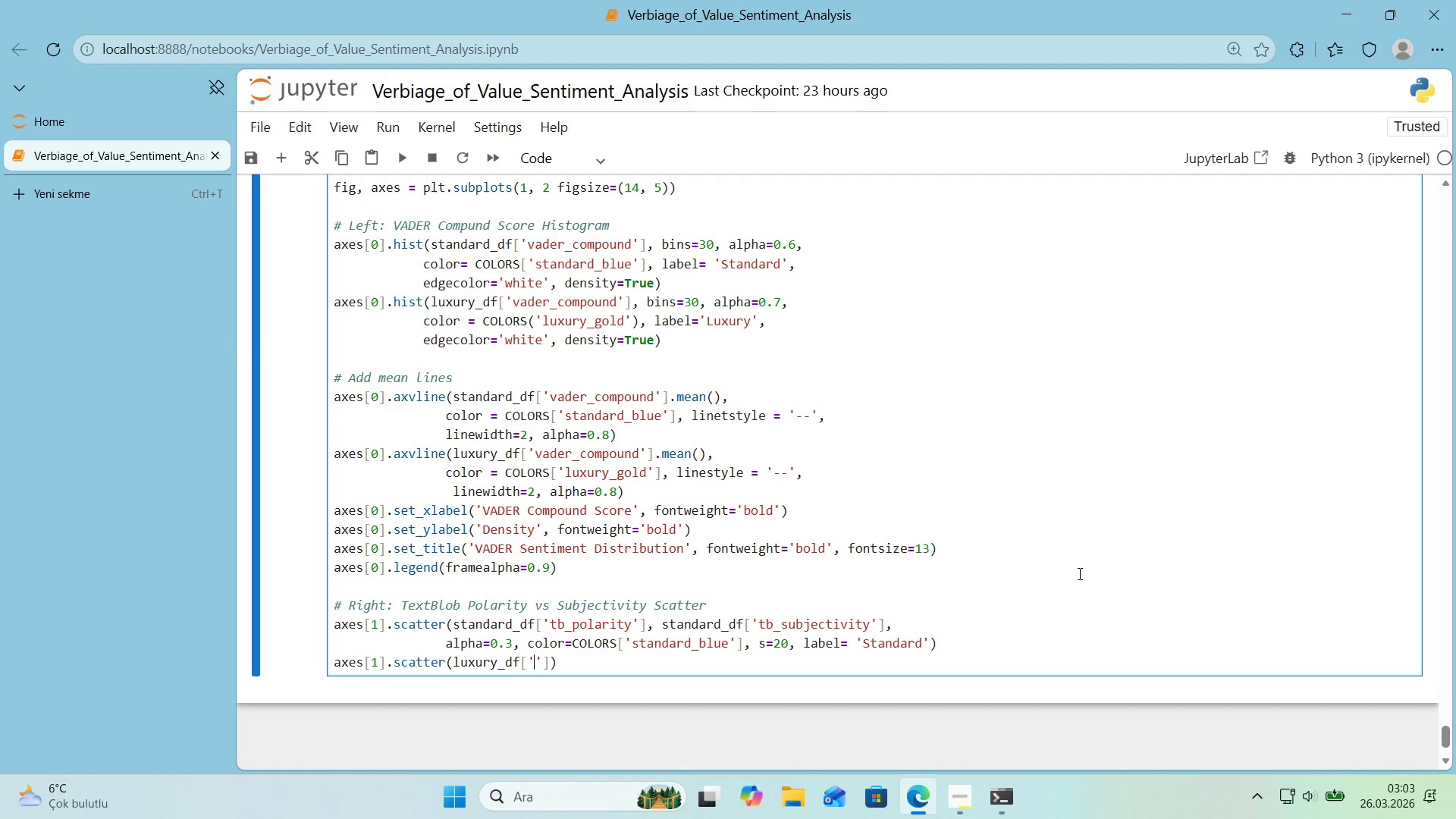 
type(tb_polar'ty)
 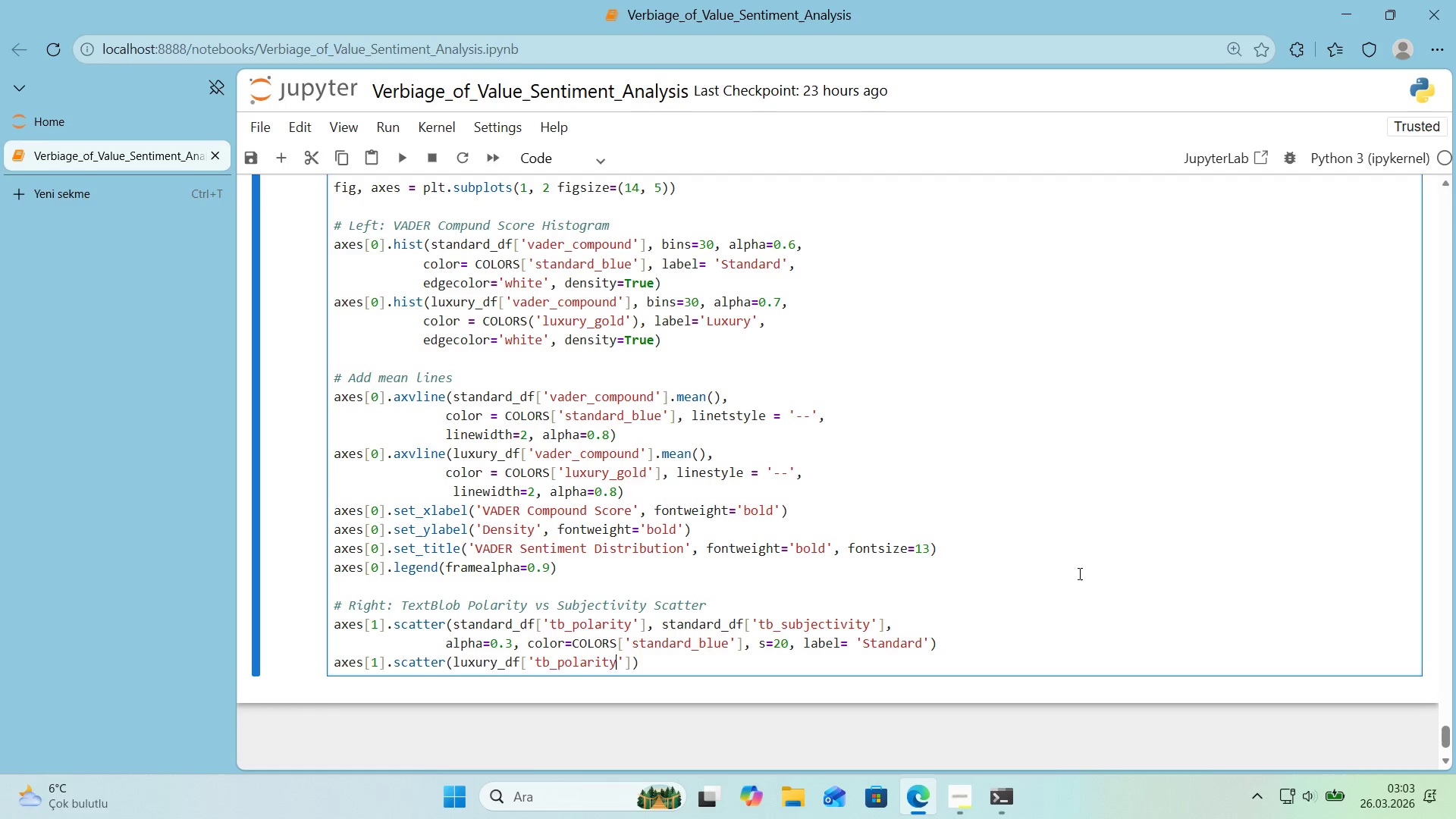 
key(ArrowRight)
 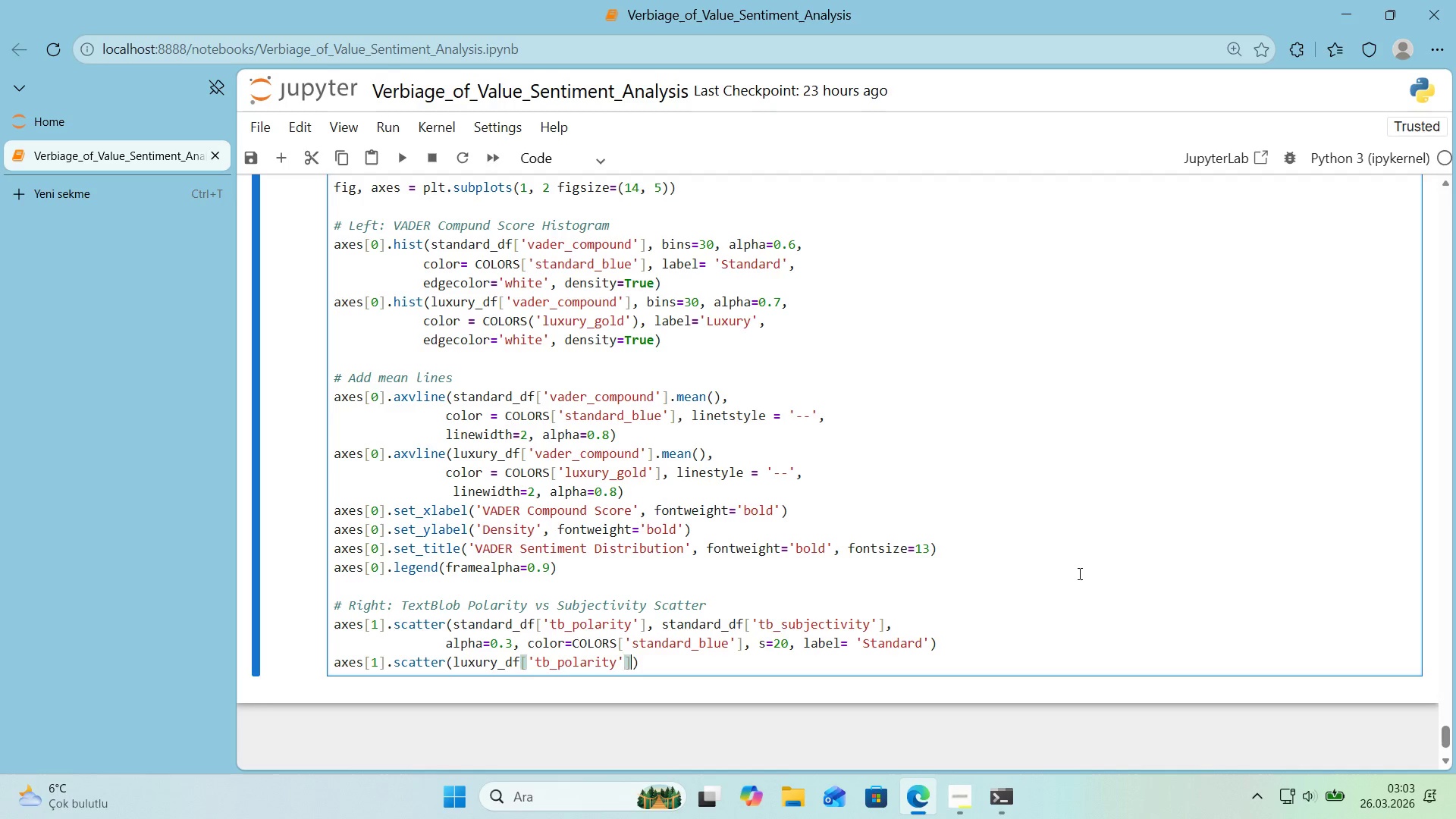 
key(ArrowRight)
 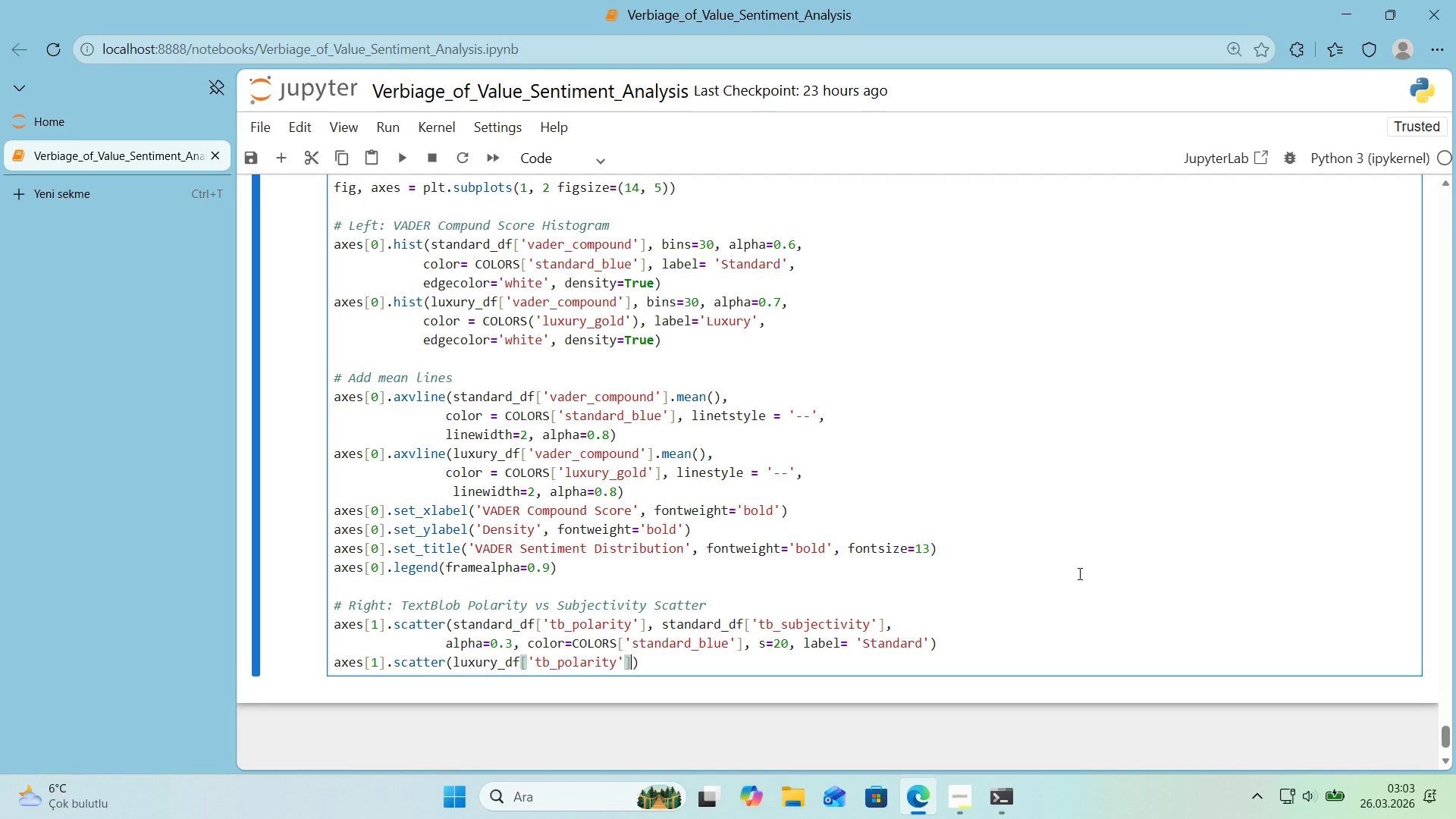 
type(, luxury_df)
 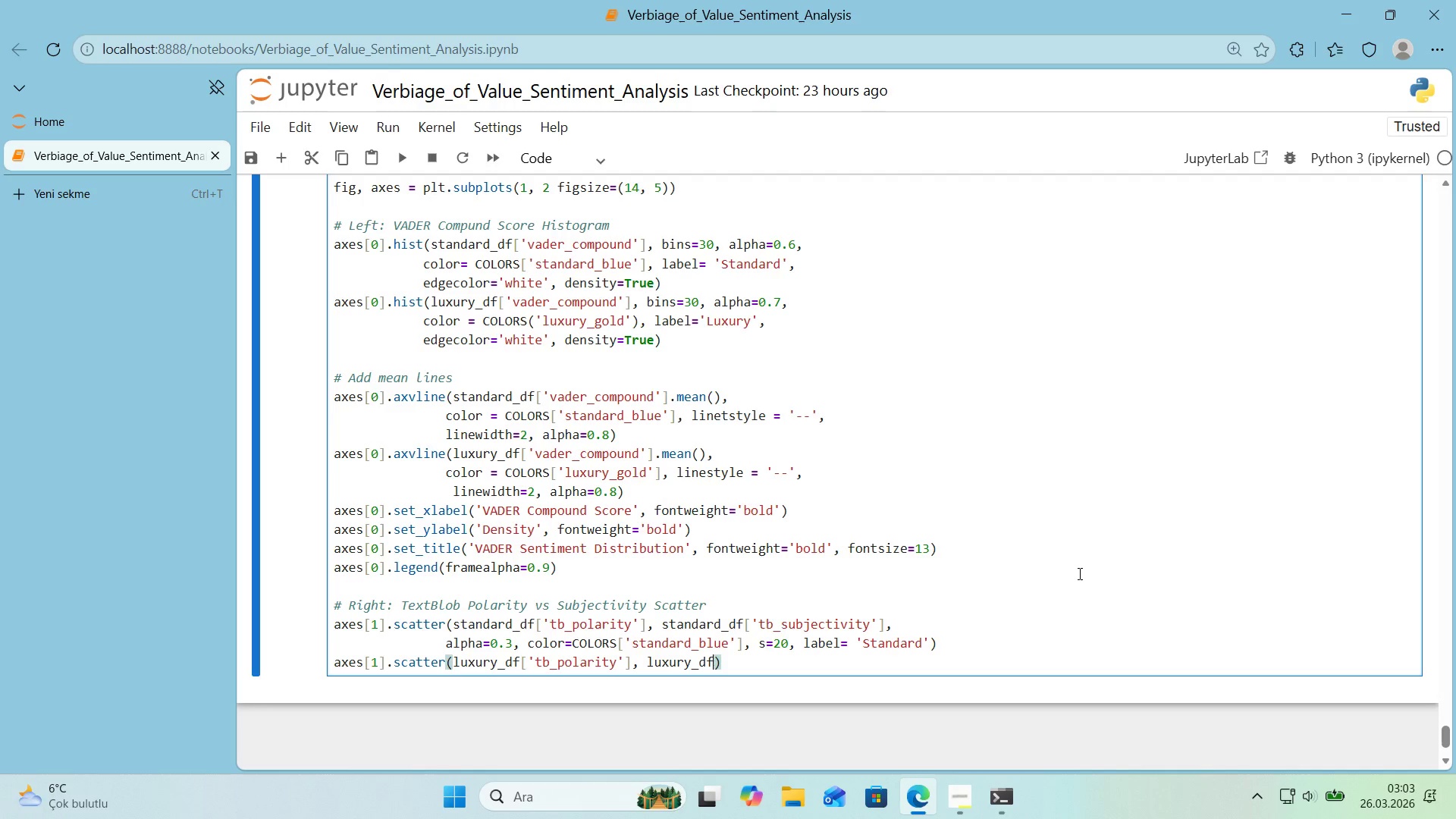 
key(Alt+Control+8)
 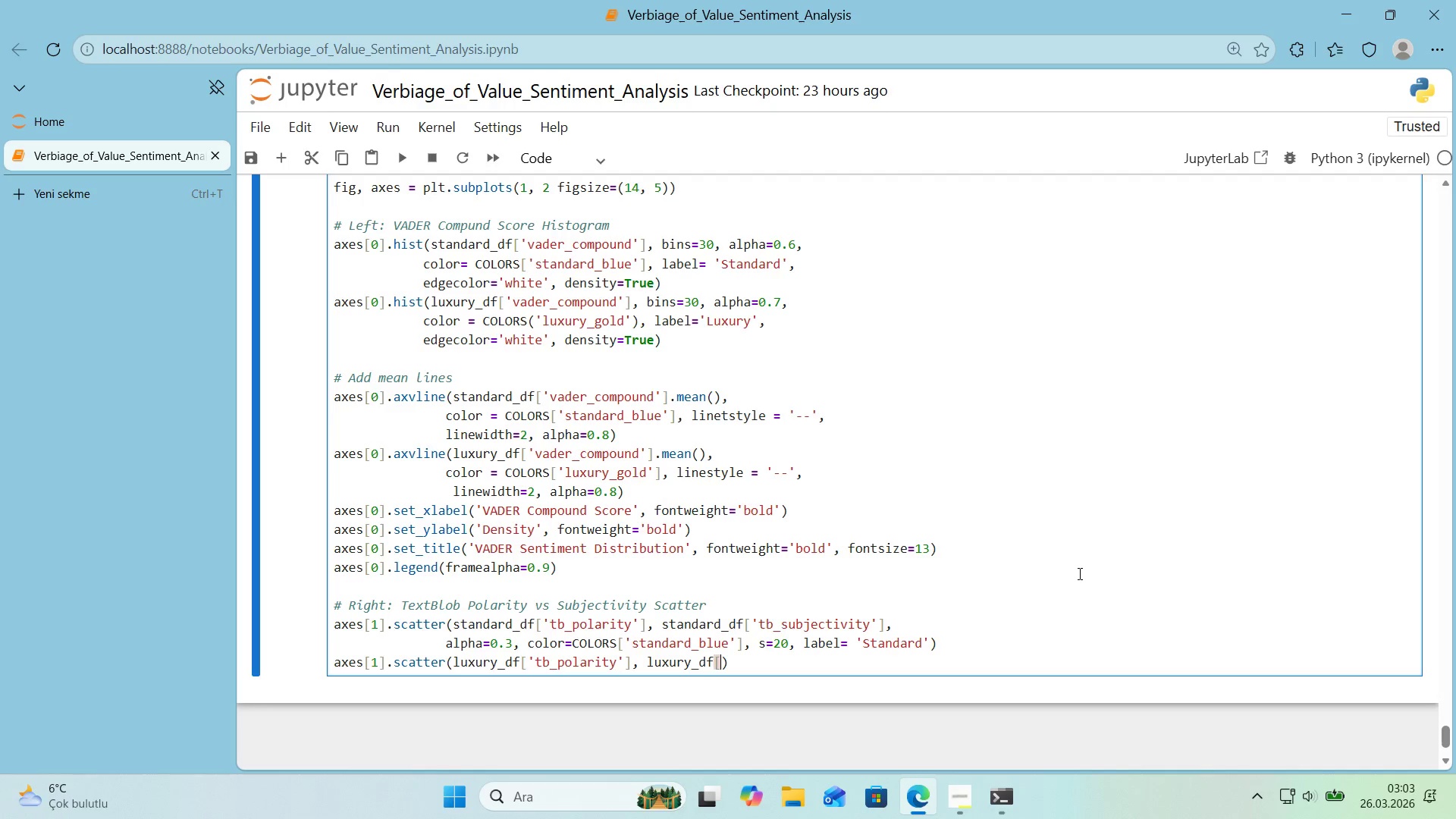 
key(Alt+Control+9)
 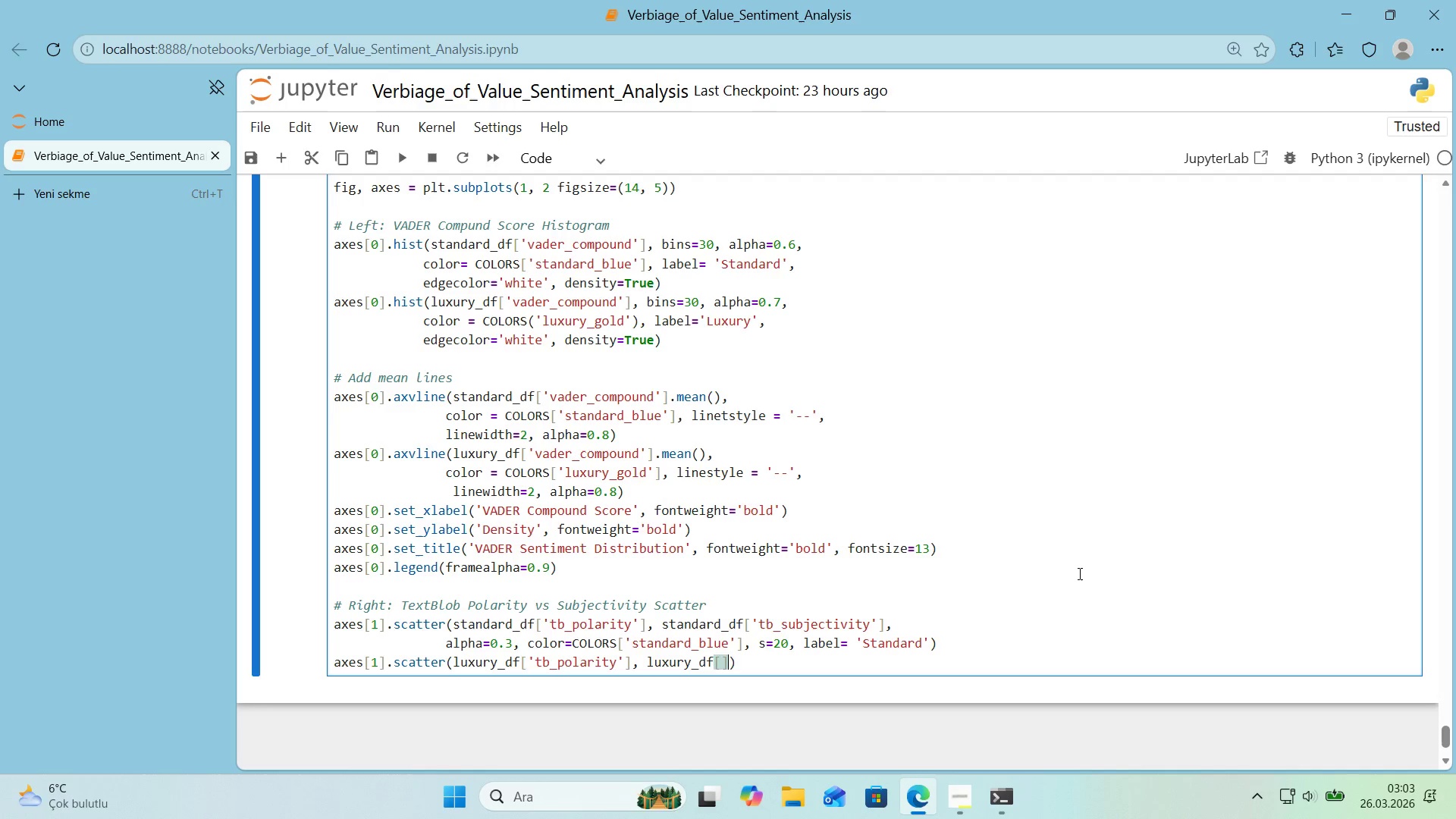 
key(ArrowLeft)
 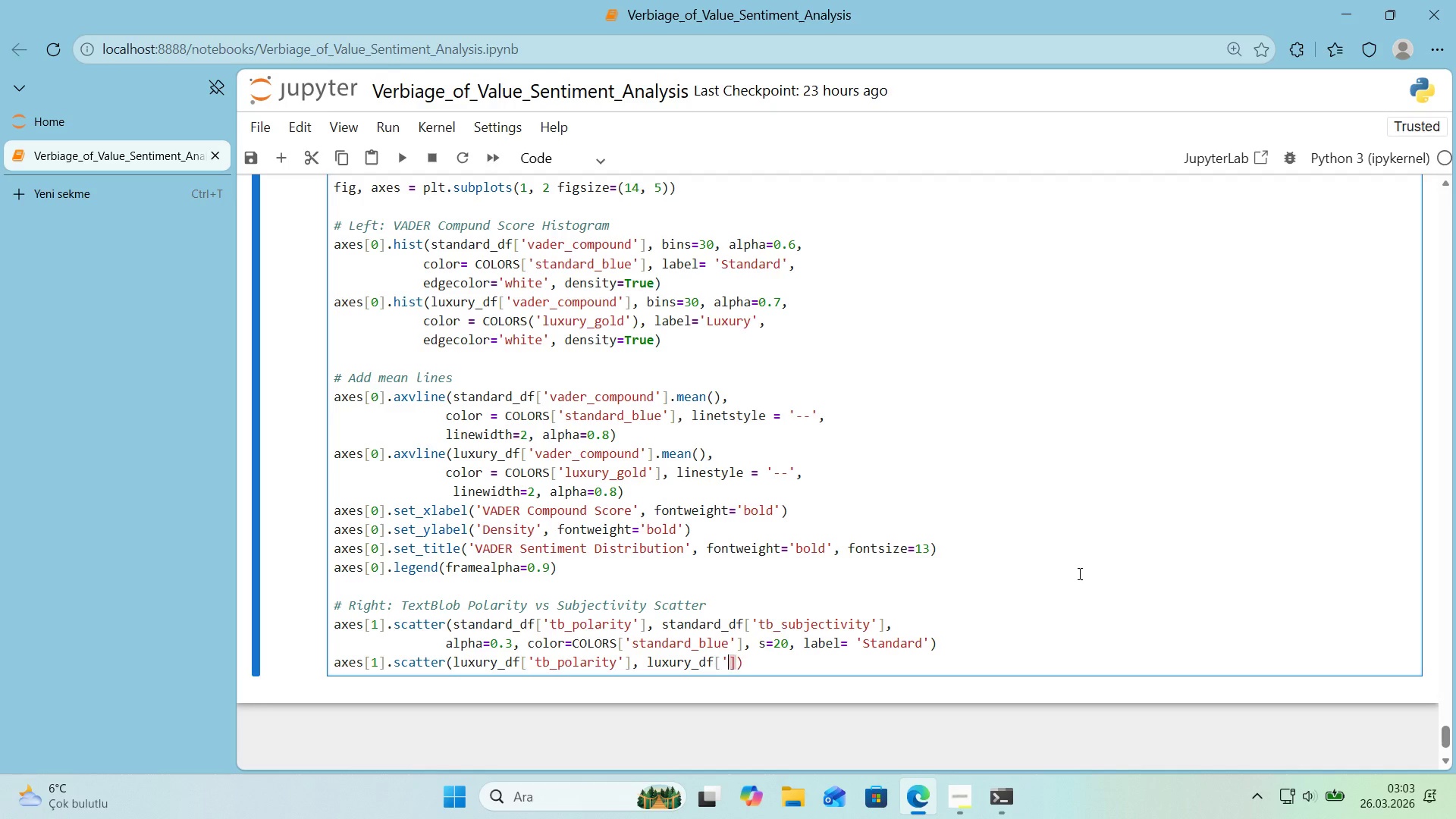 
type(@@)
 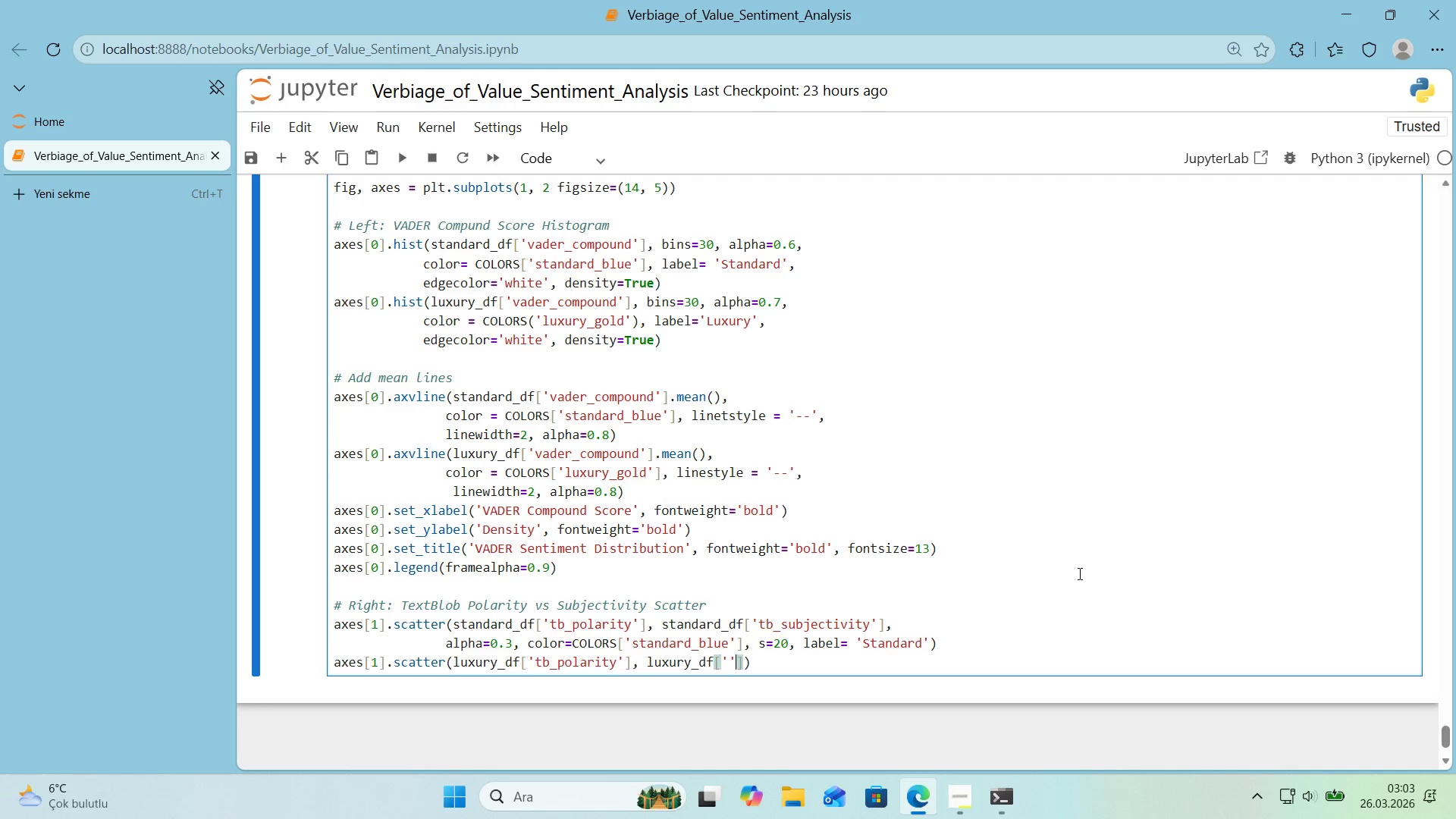 
key(ArrowLeft)
 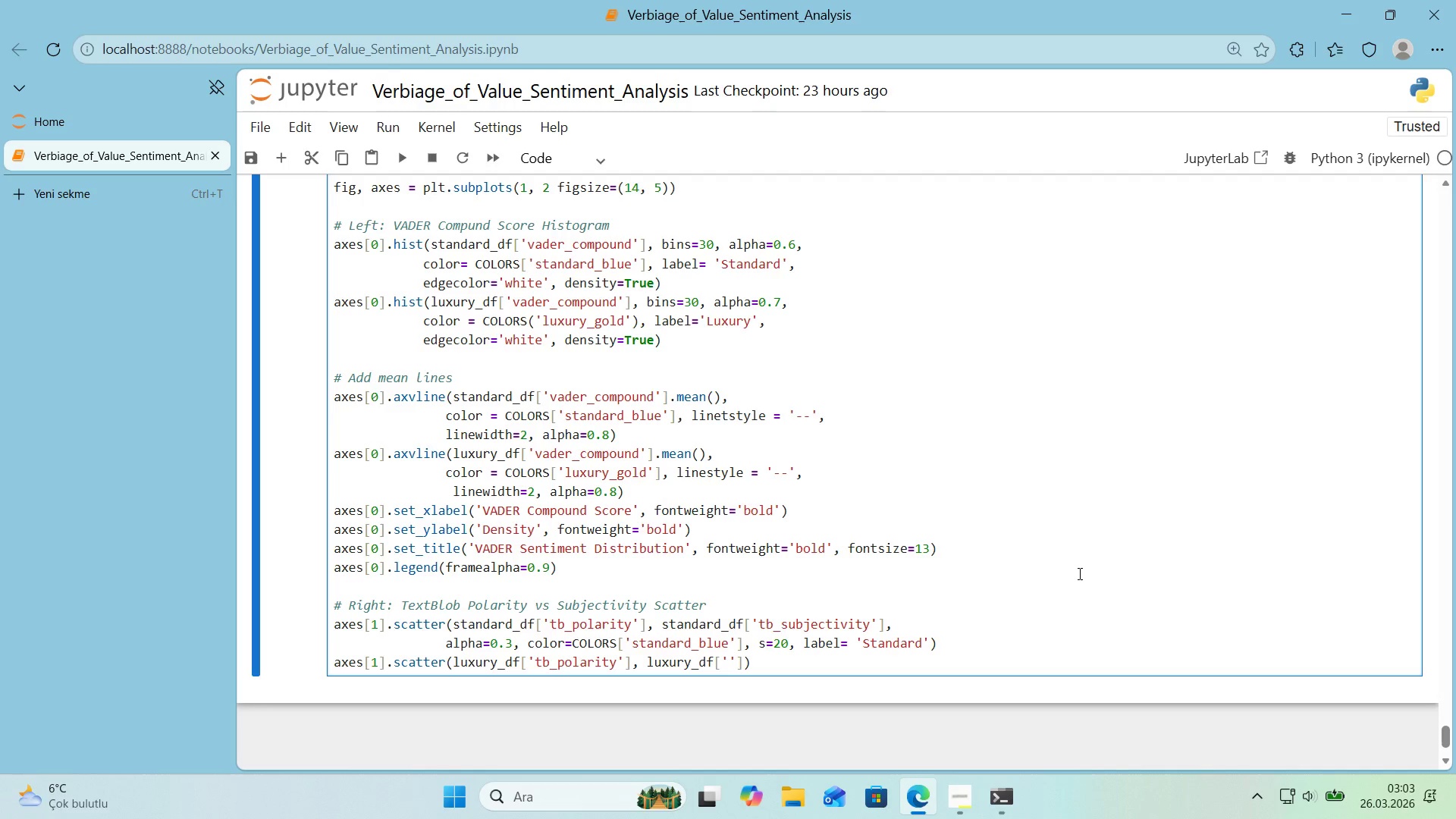 
wait(5.84)
 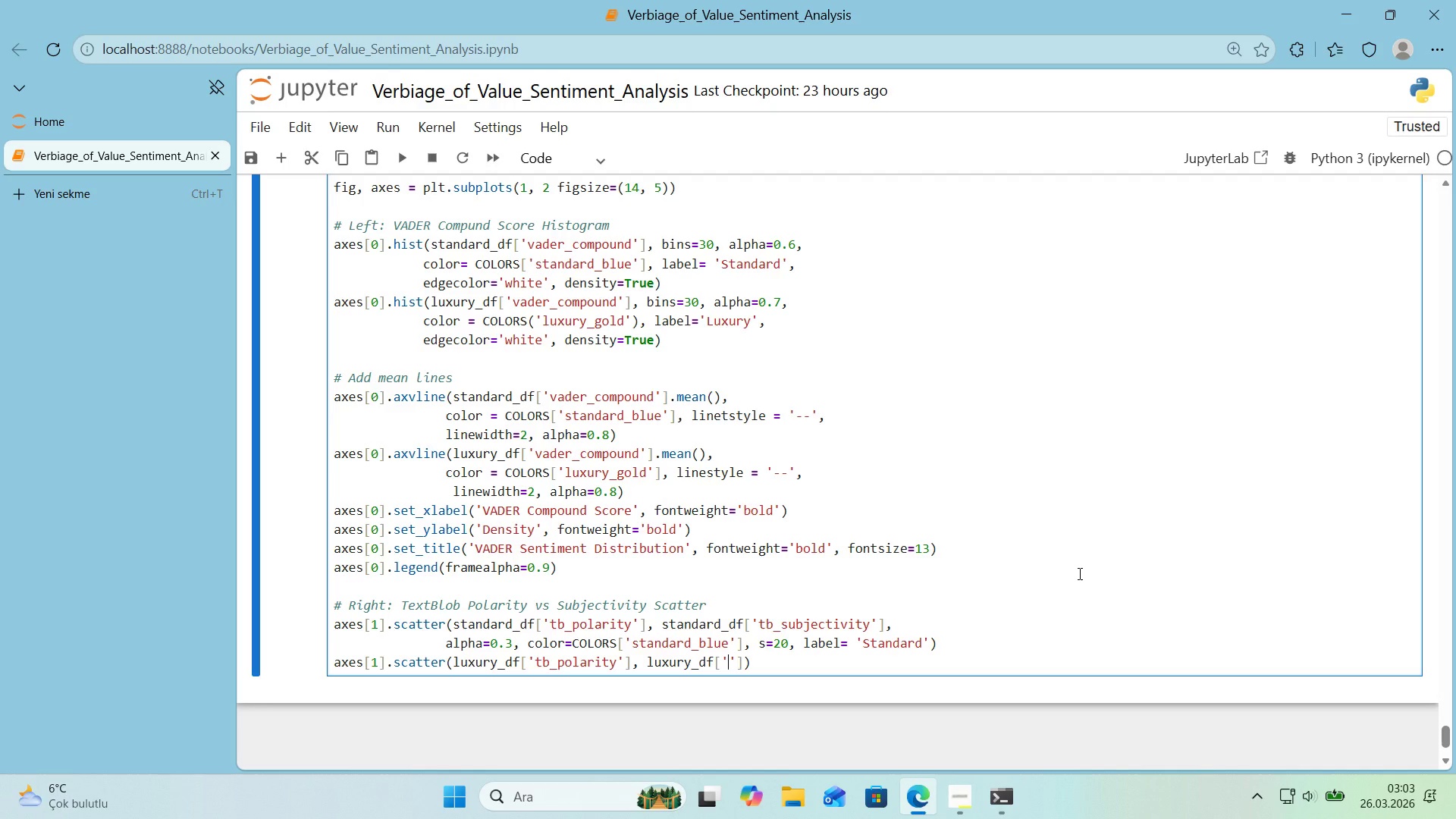 
type(tb_subject'v'ty)
 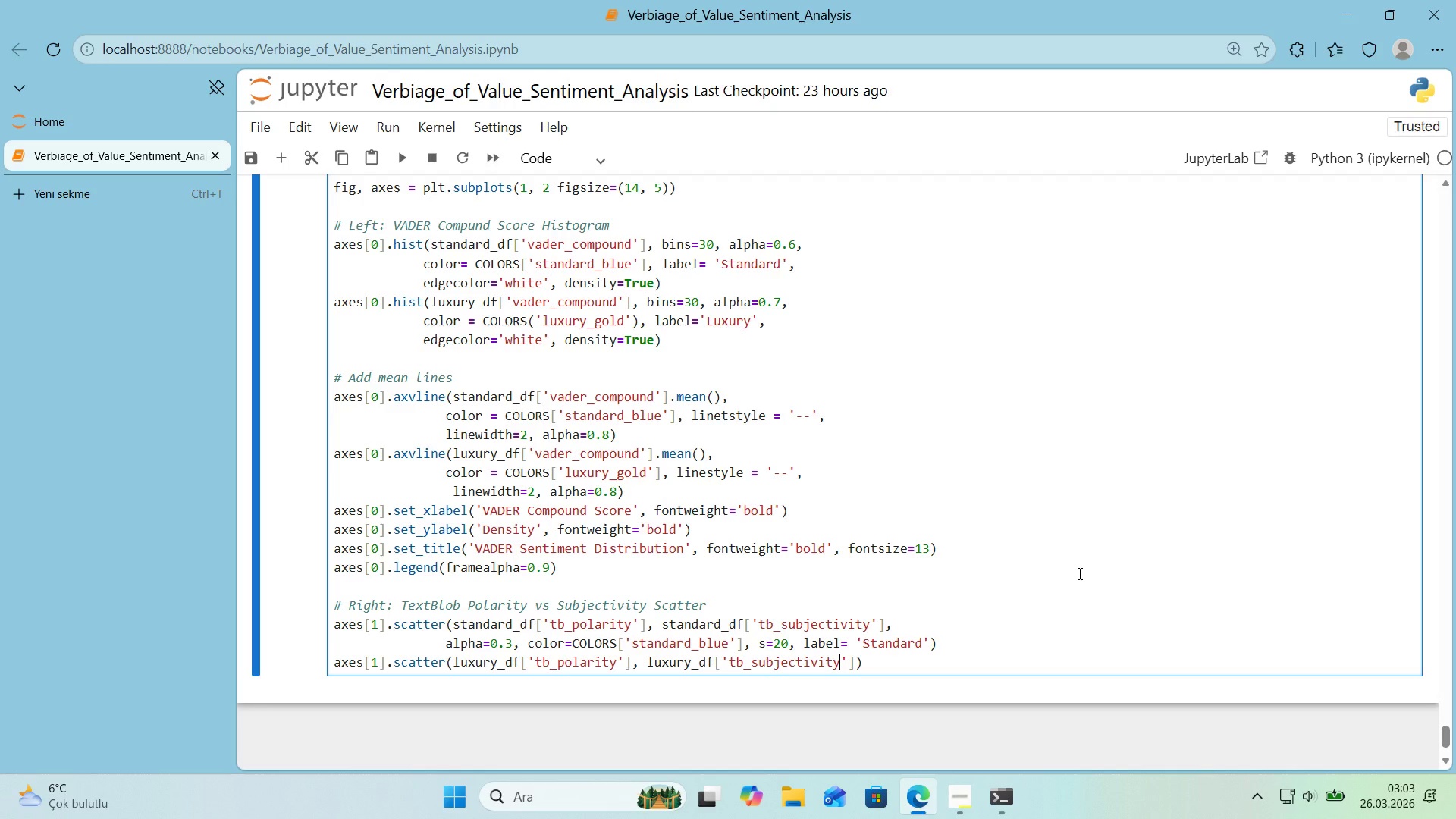 
key(ArrowRight)
 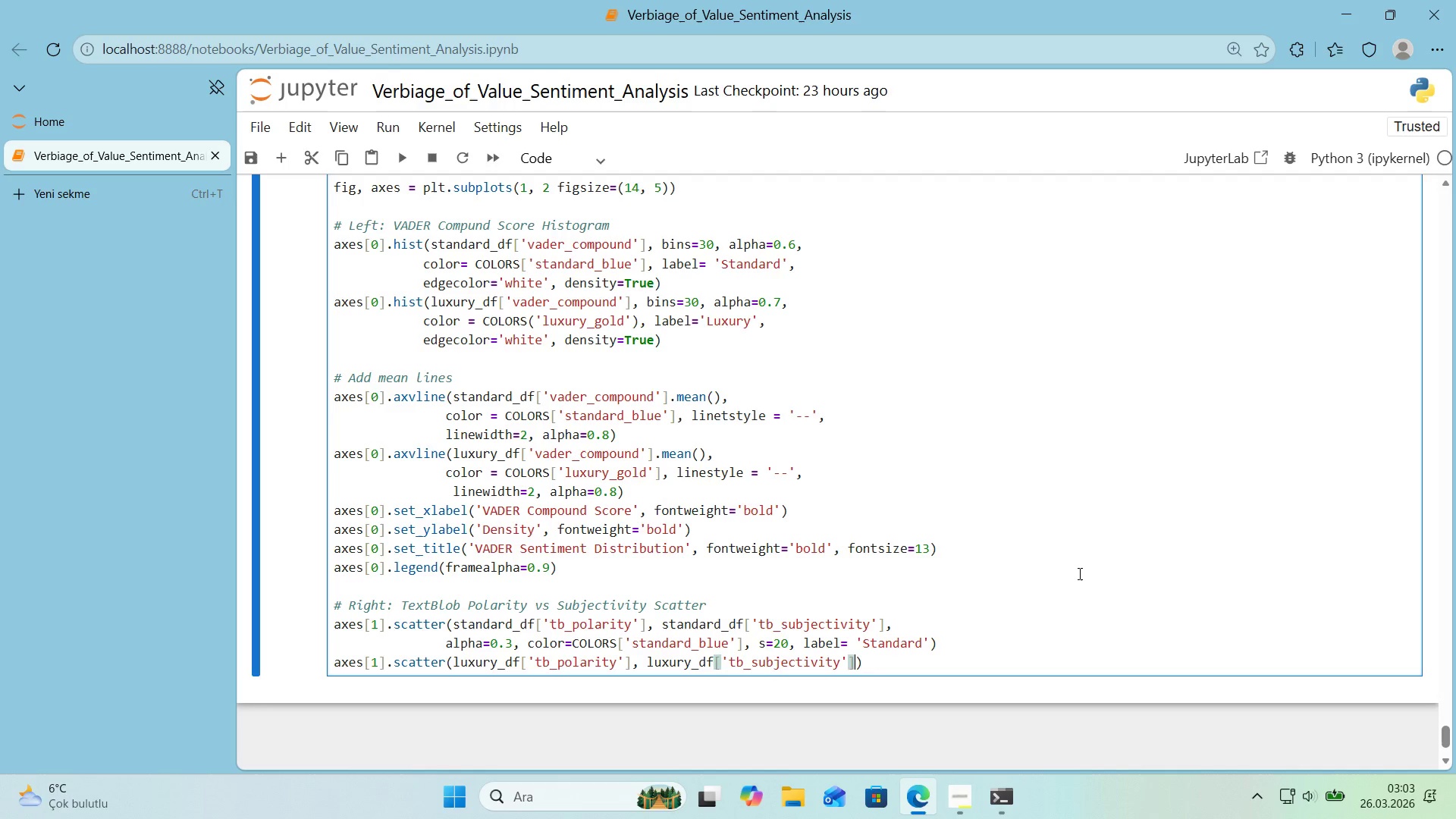 
key(ArrowRight)
 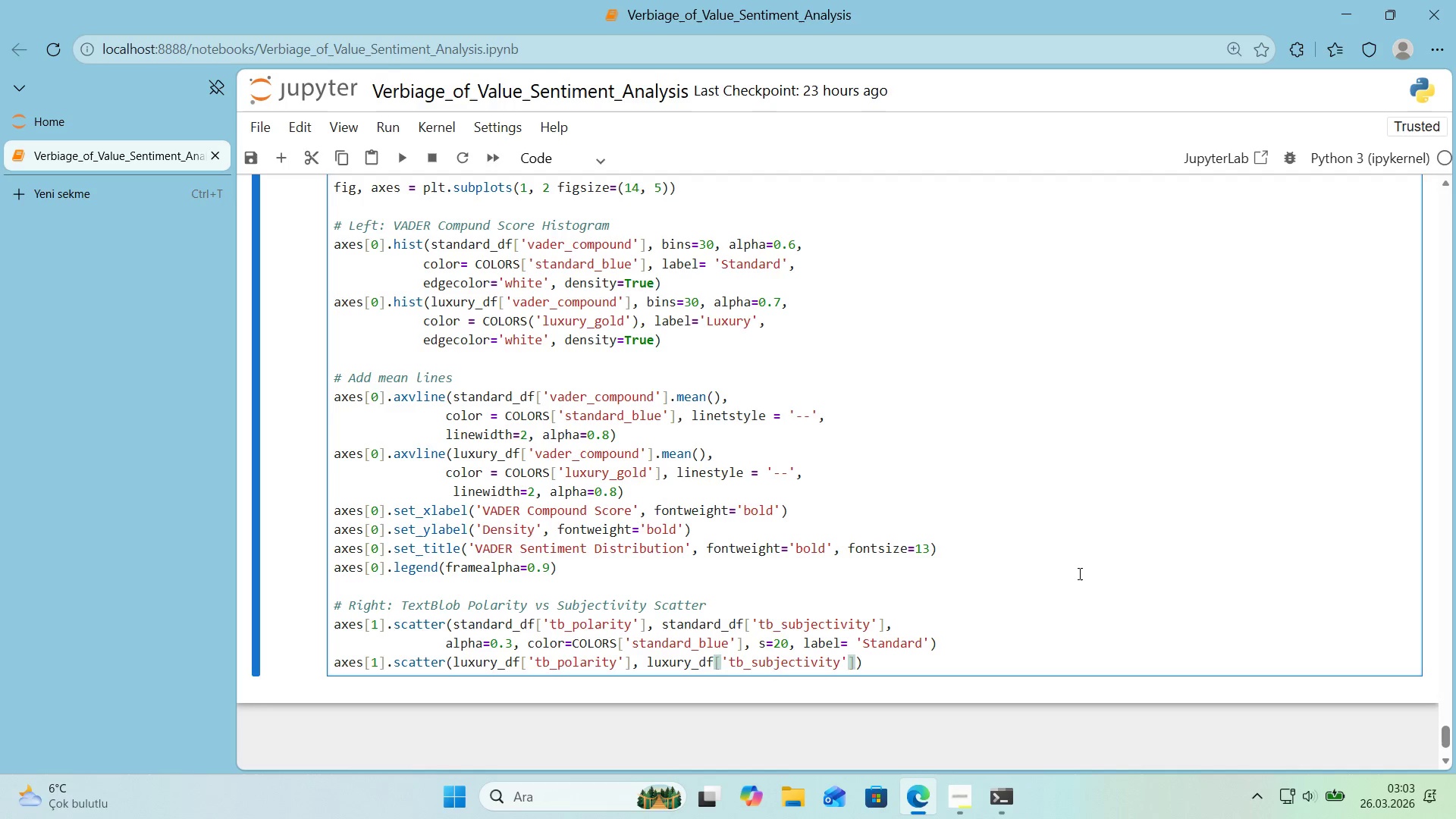 
key(Comma)
 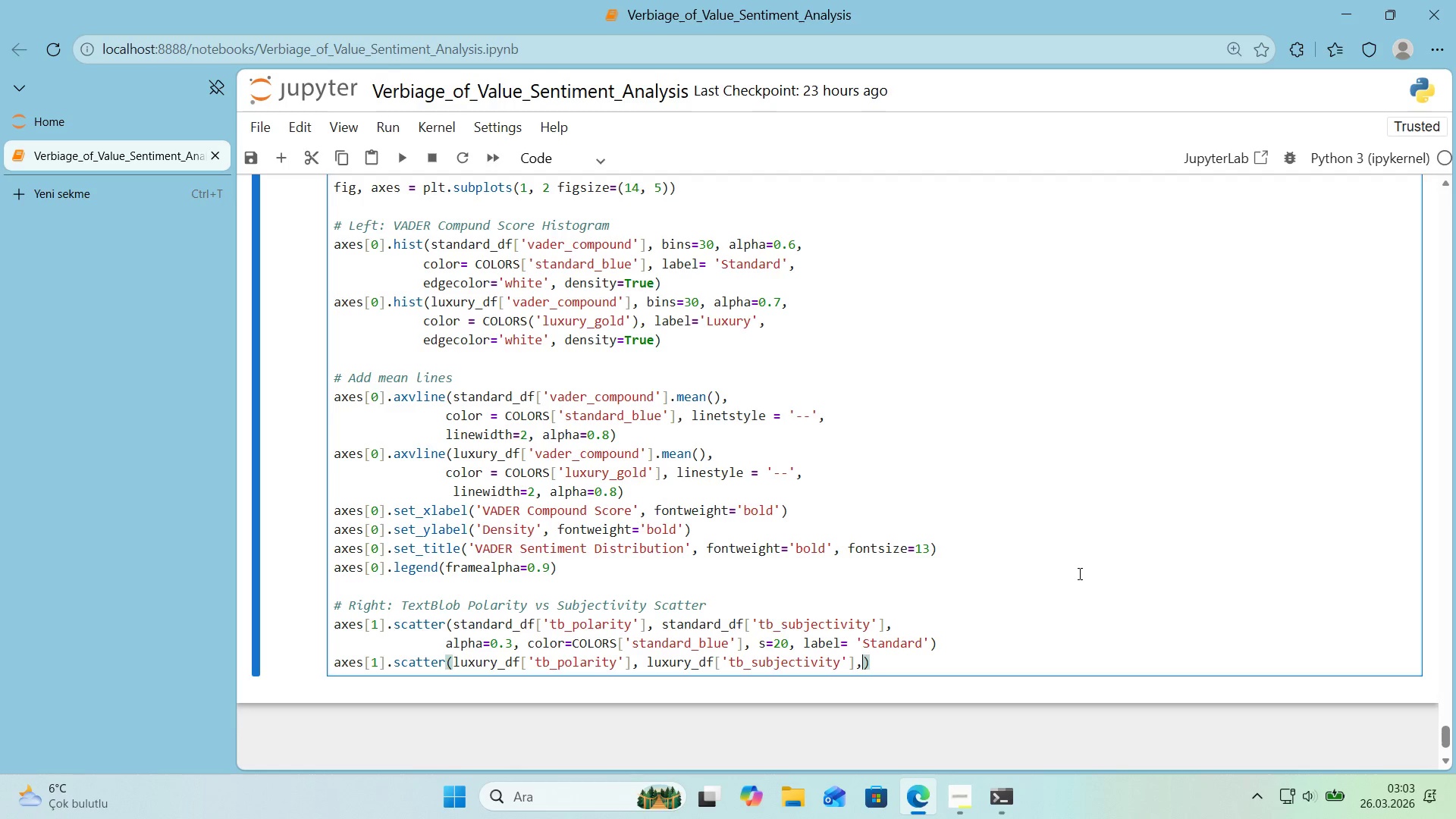 
key(Enter)
 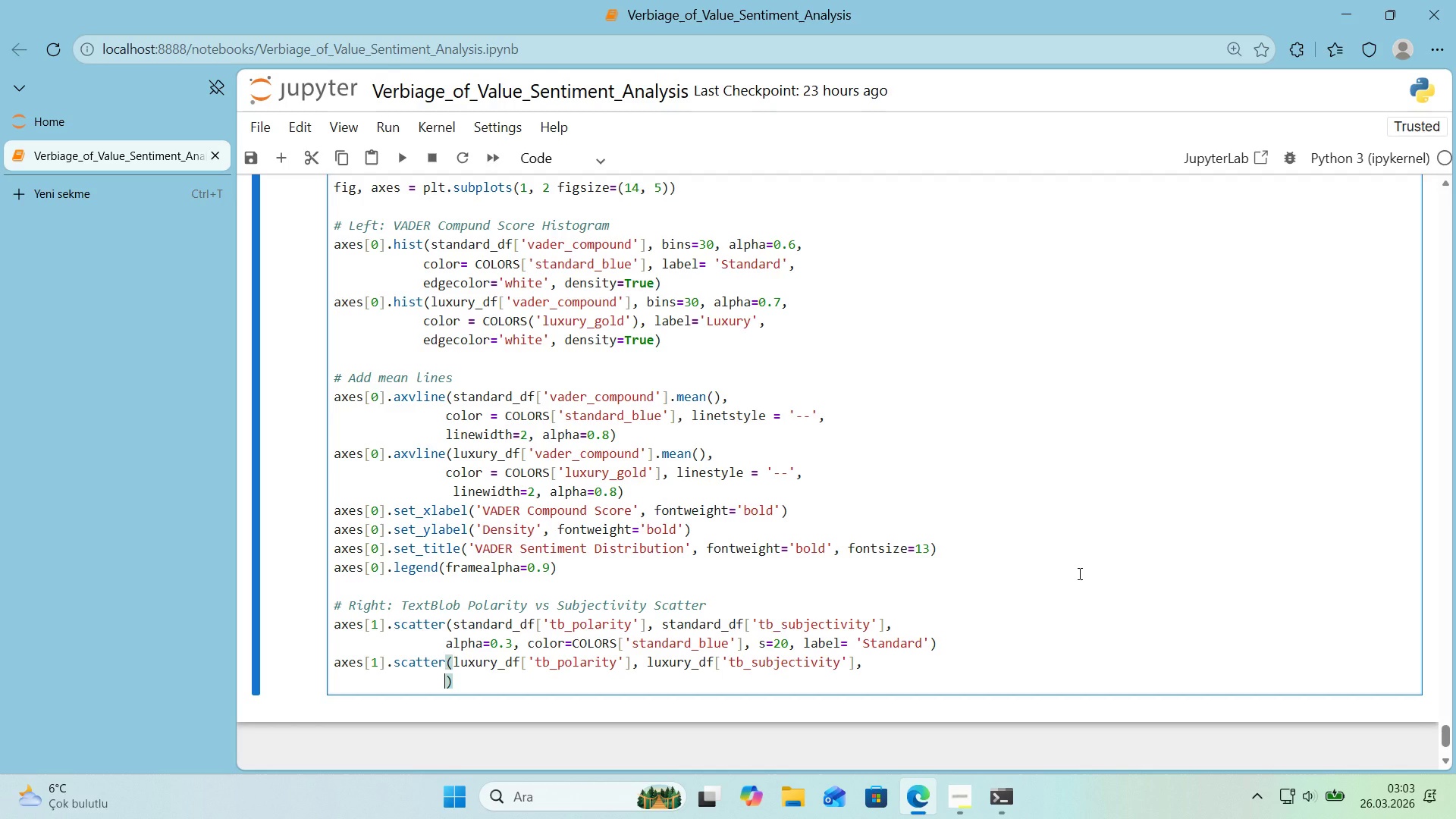 
wait(6.58)
 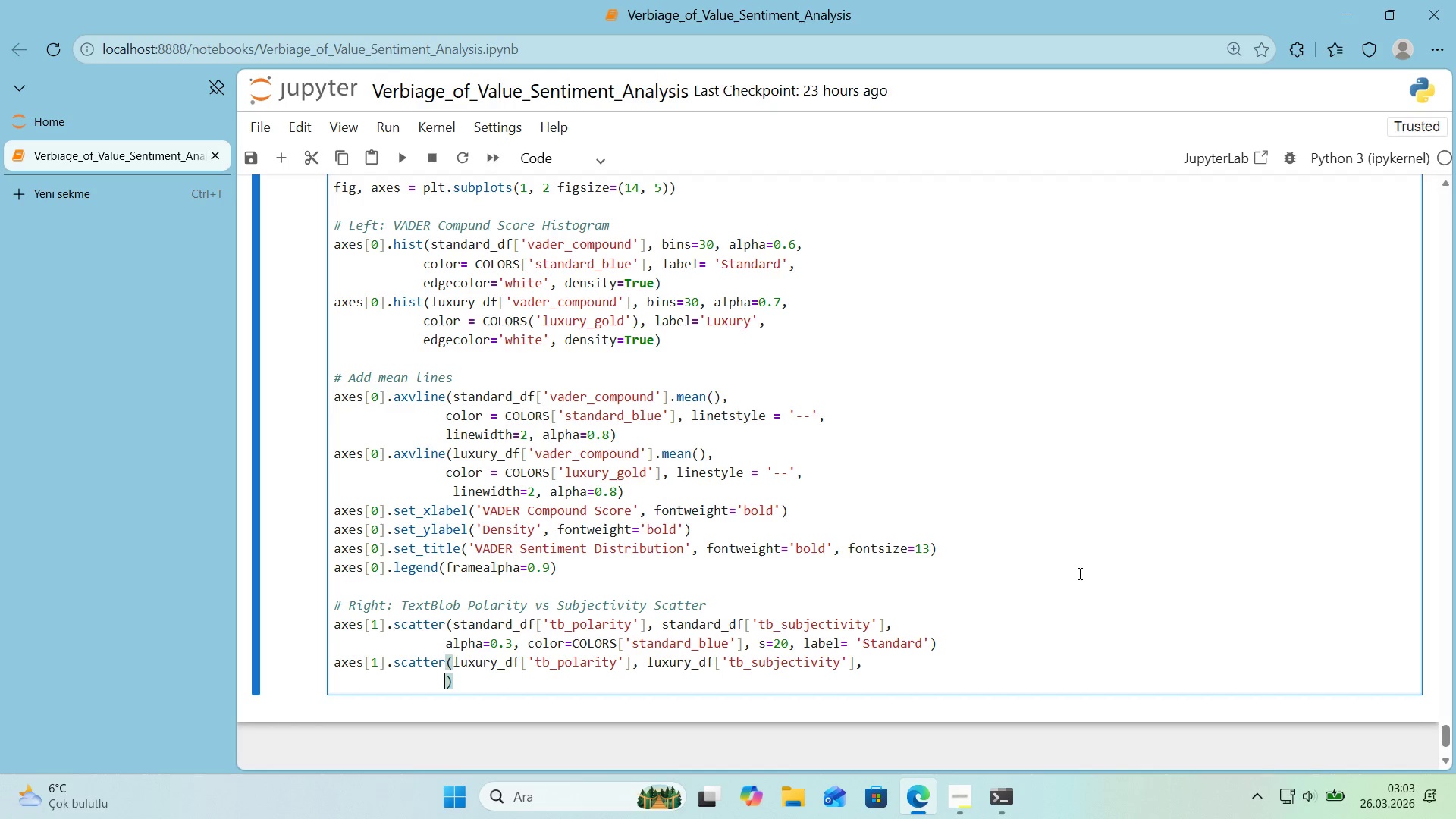 
type(alpha)0.5, color_)
key(Backspace)
type()COLOT)
key(Backspace)
type(RS)
 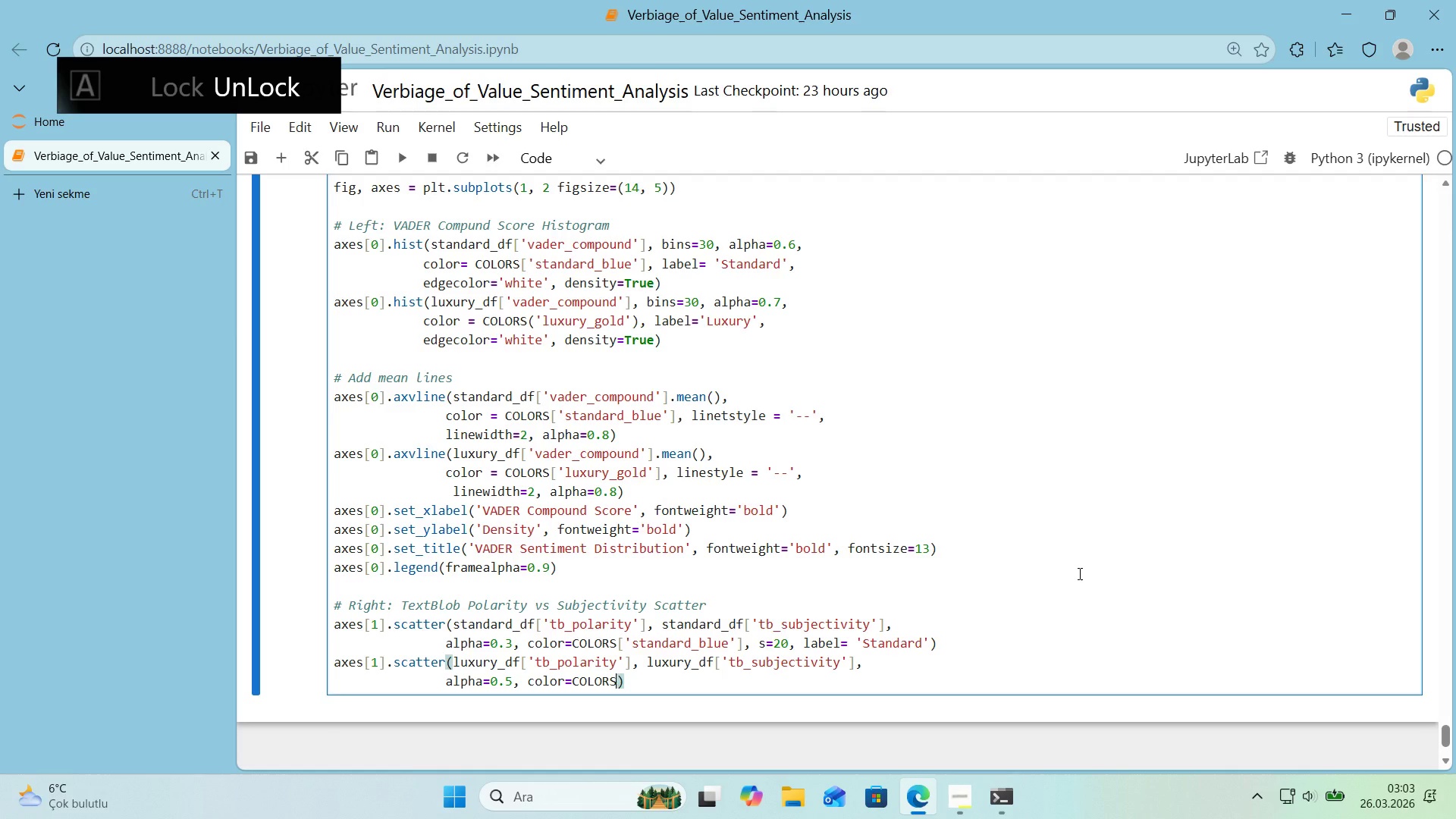 
key(Alt+Control+8)
 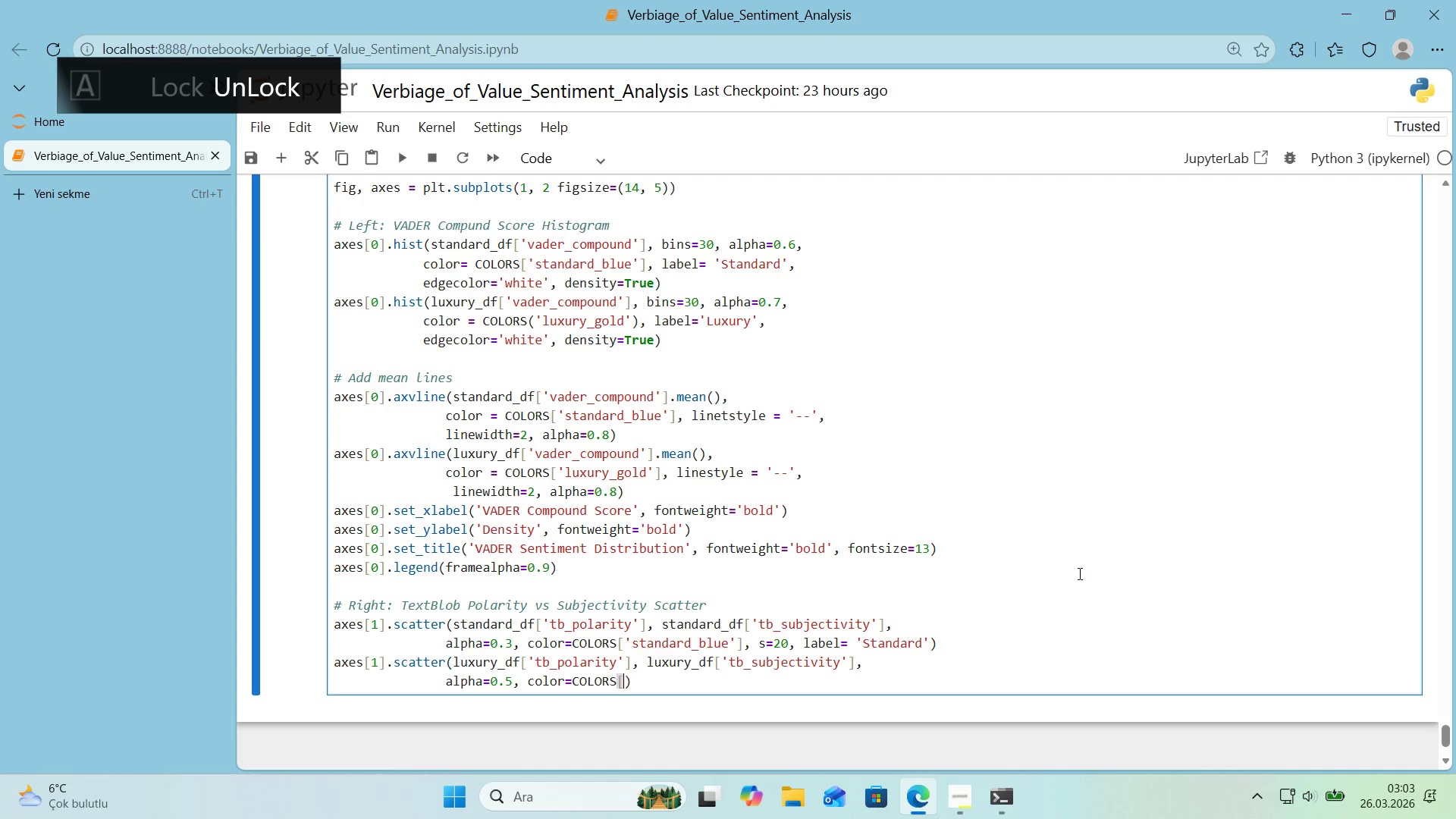 
key(Alt+Control+9)
 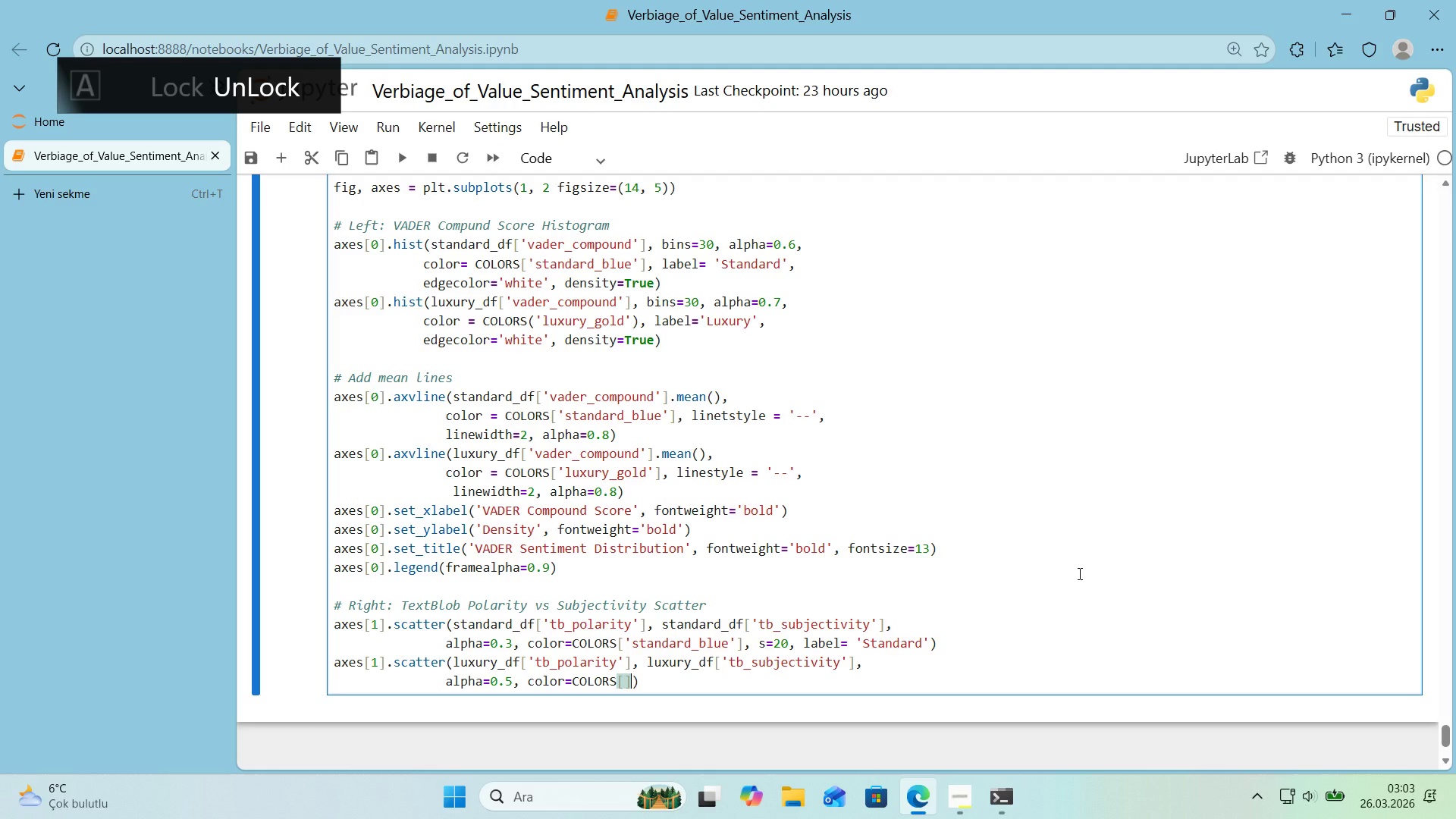 
key(ArrowLeft)
 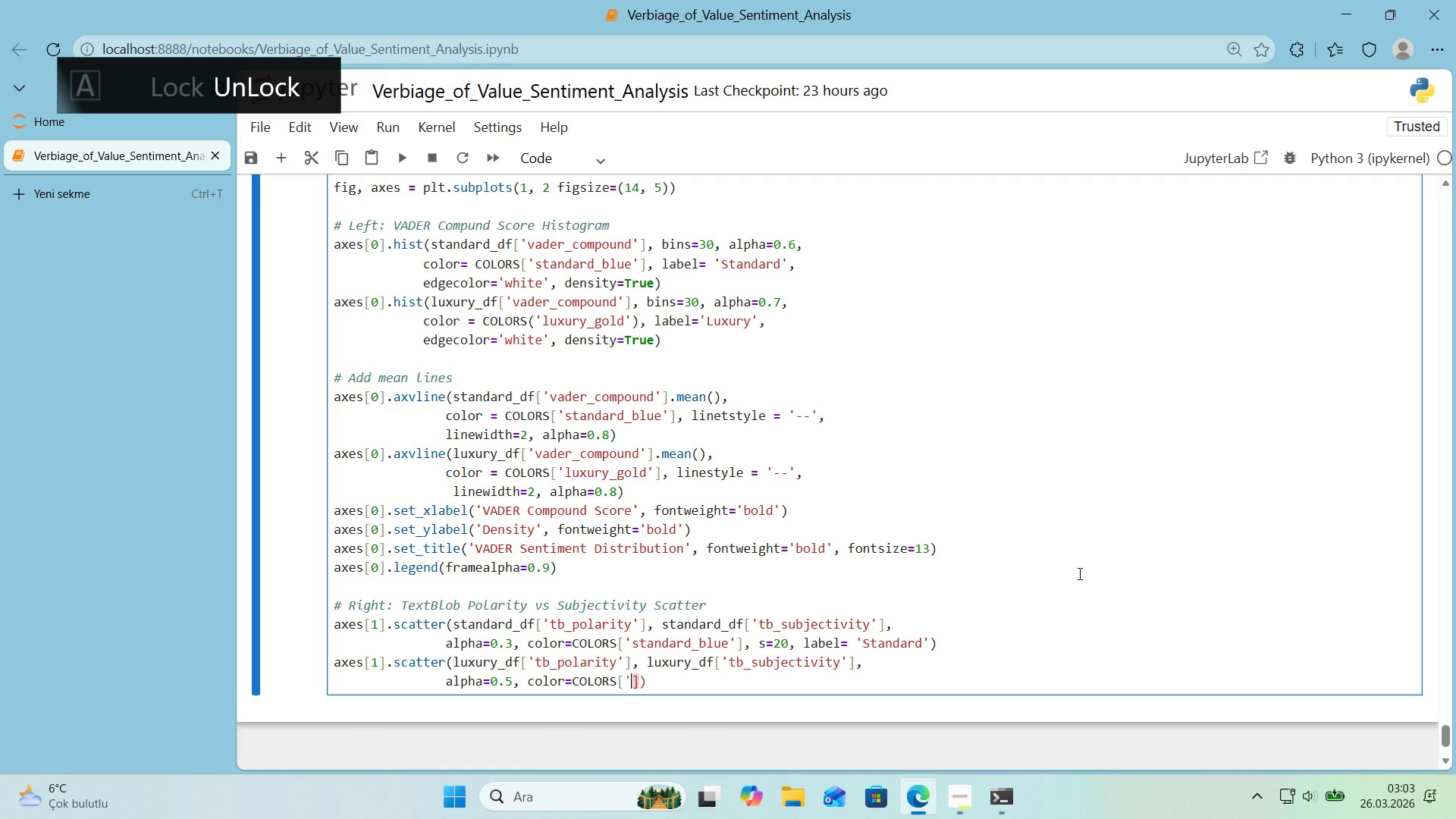 
type(@@)
 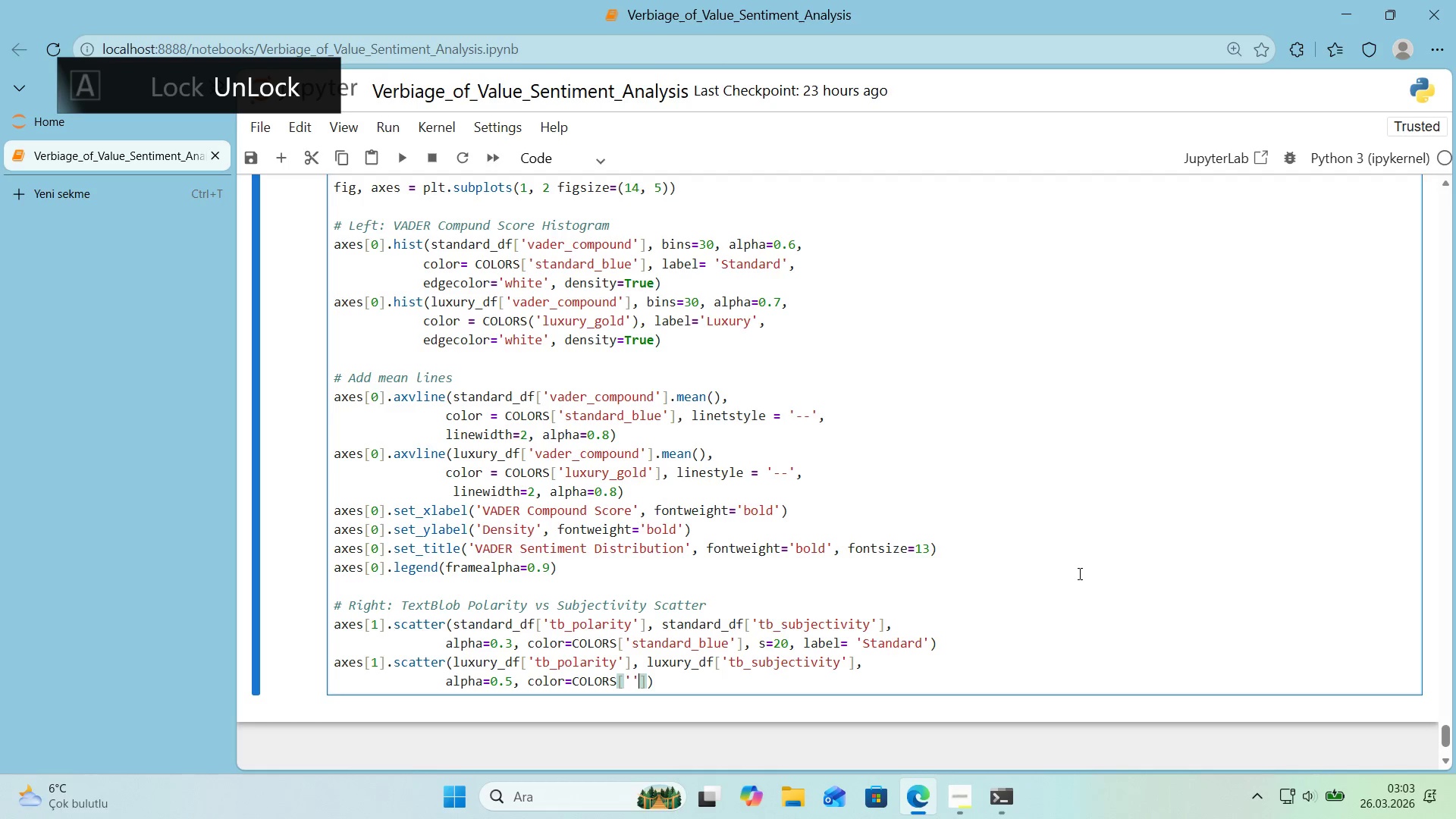 
key(ArrowLeft)
 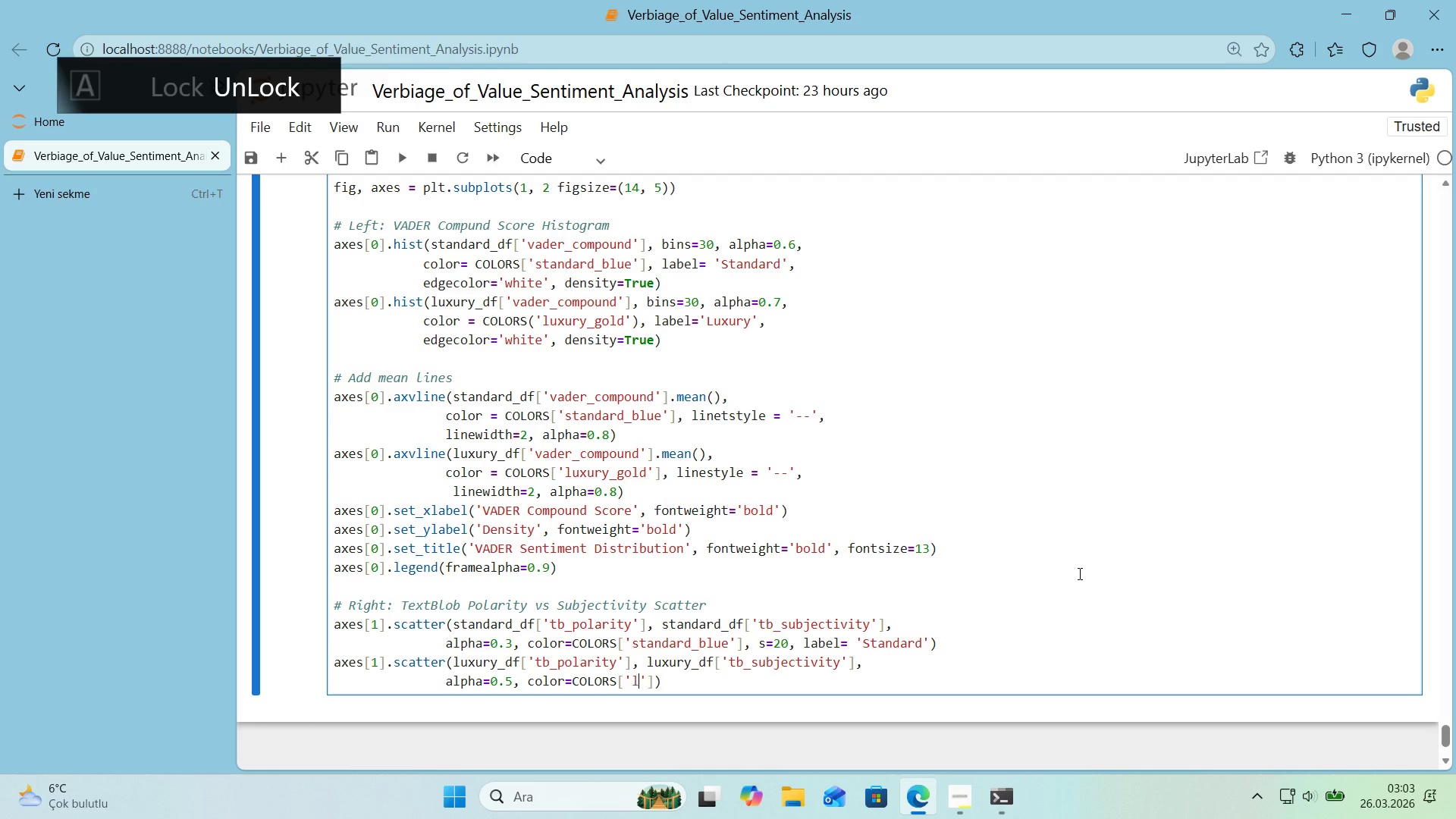 
type(luxury_gold)
 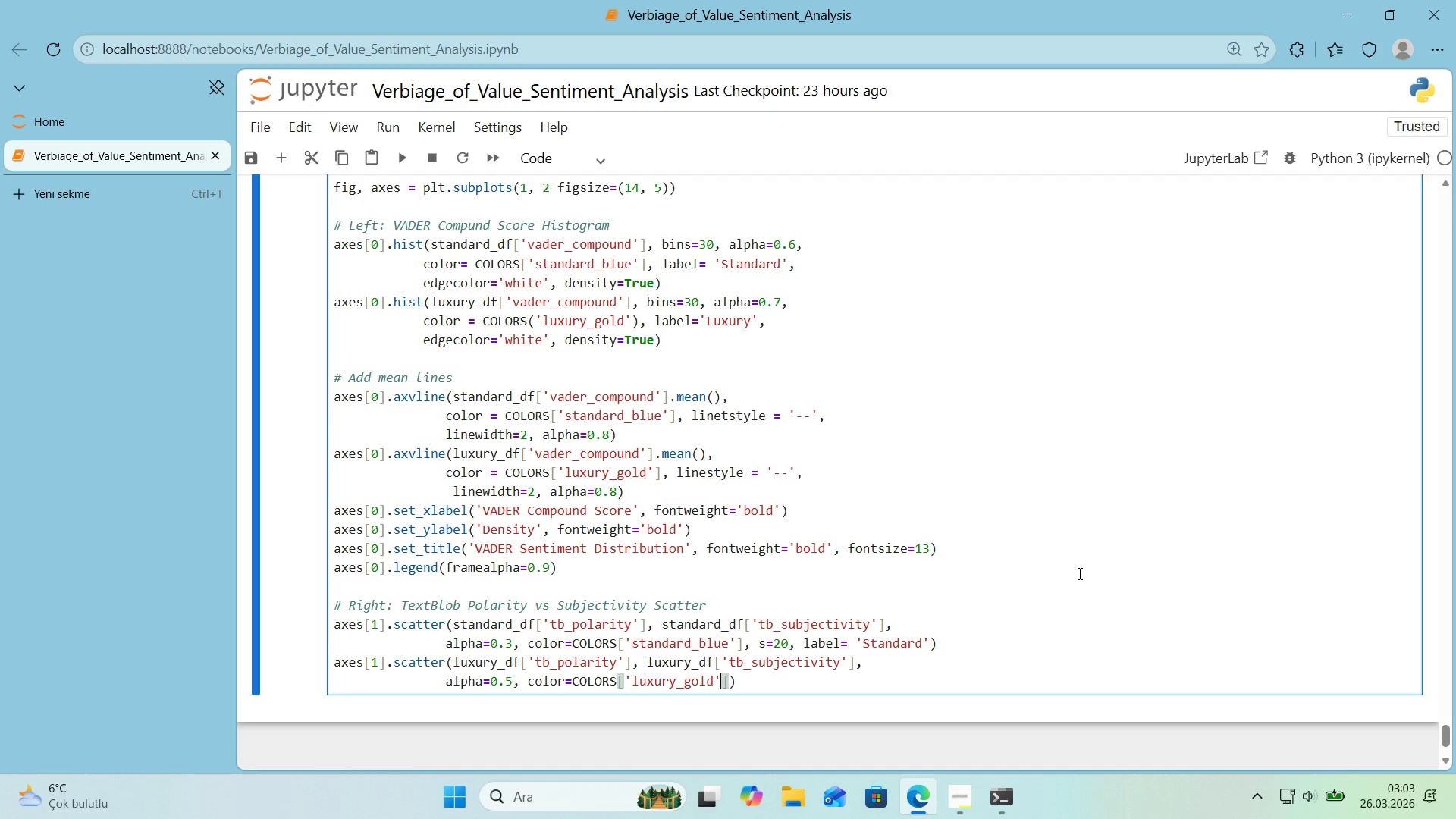 
key(ArrowRight)
 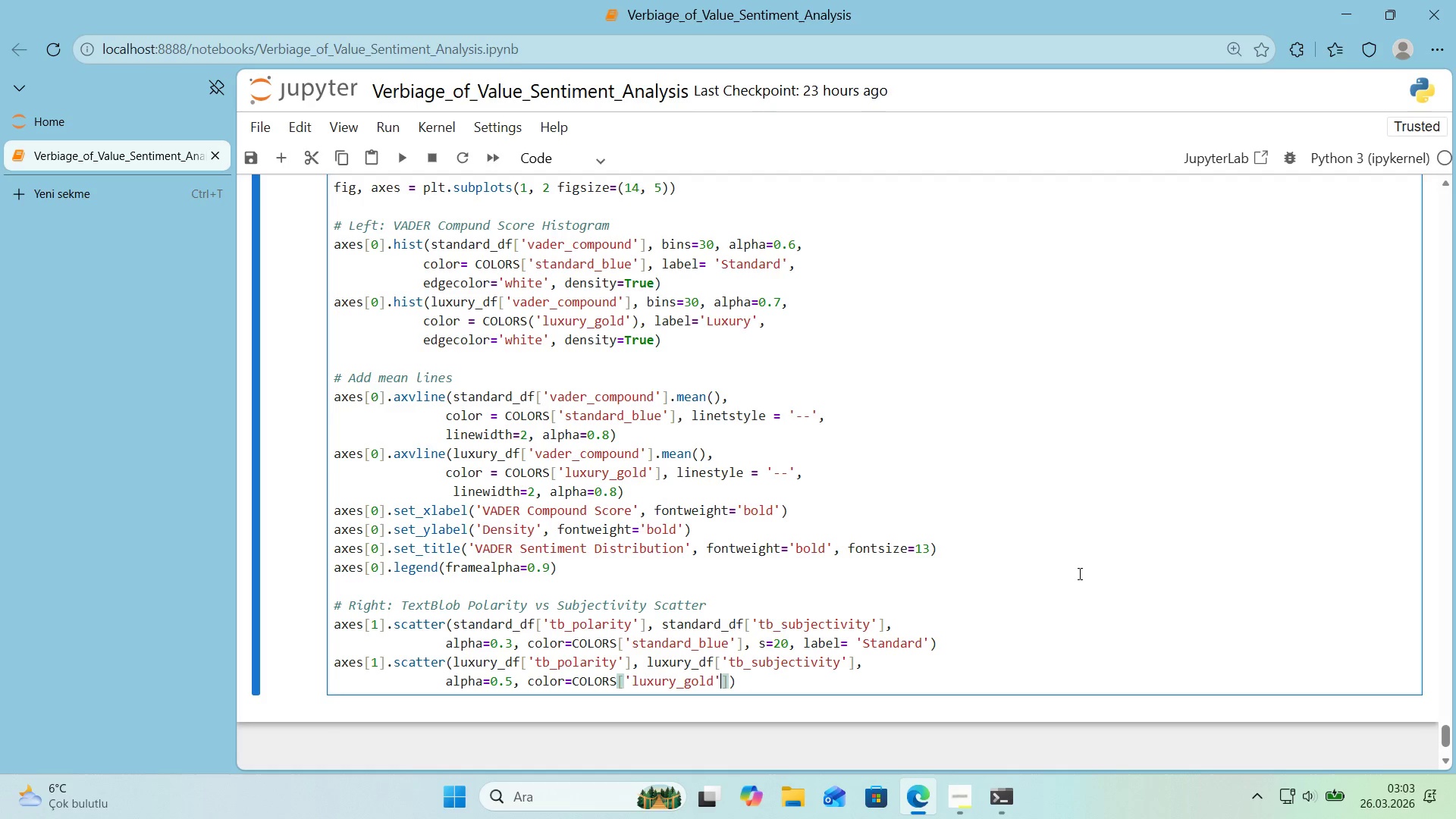 
key(ArrowRight)
 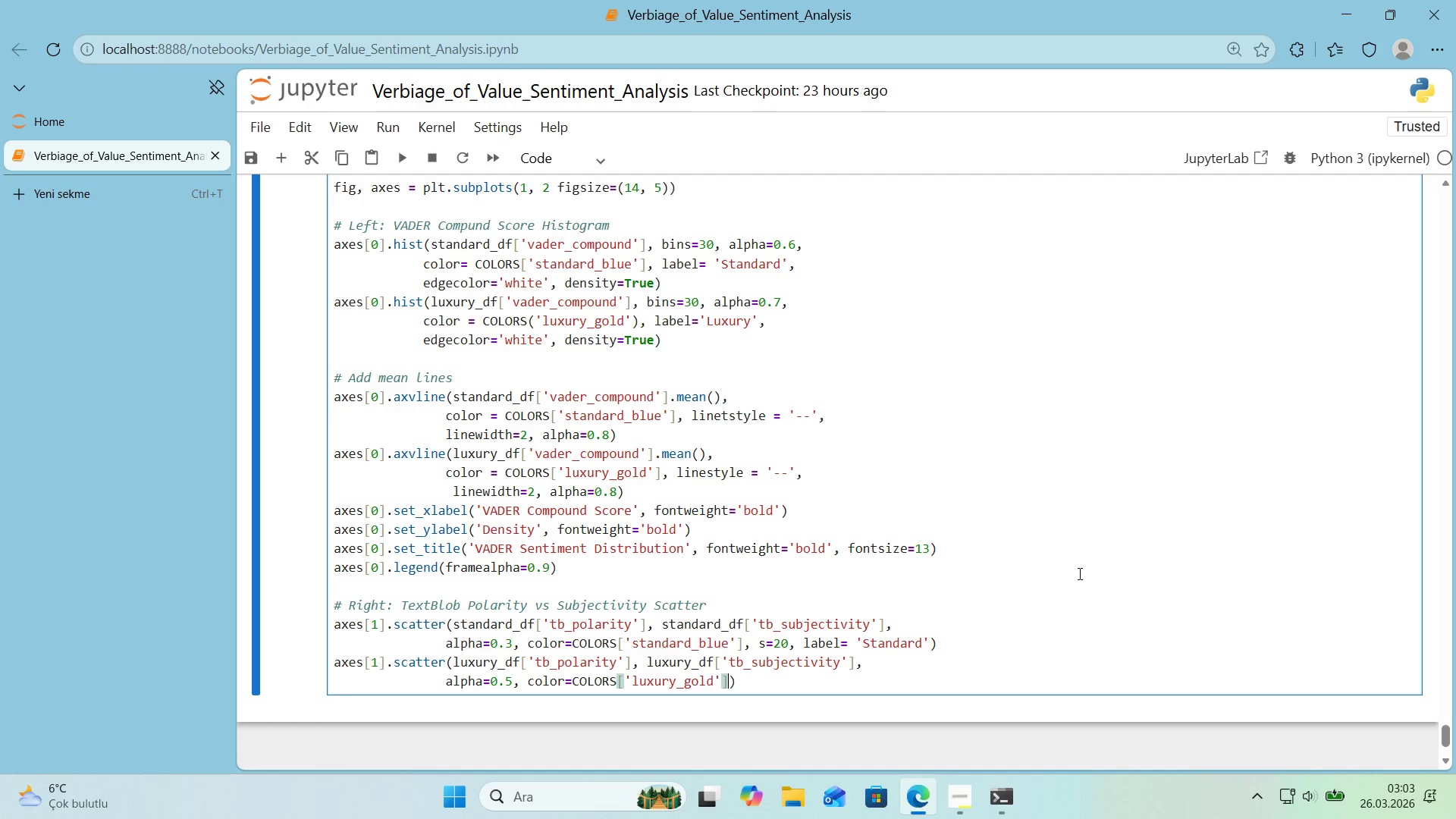 
key(ArrowRight)
 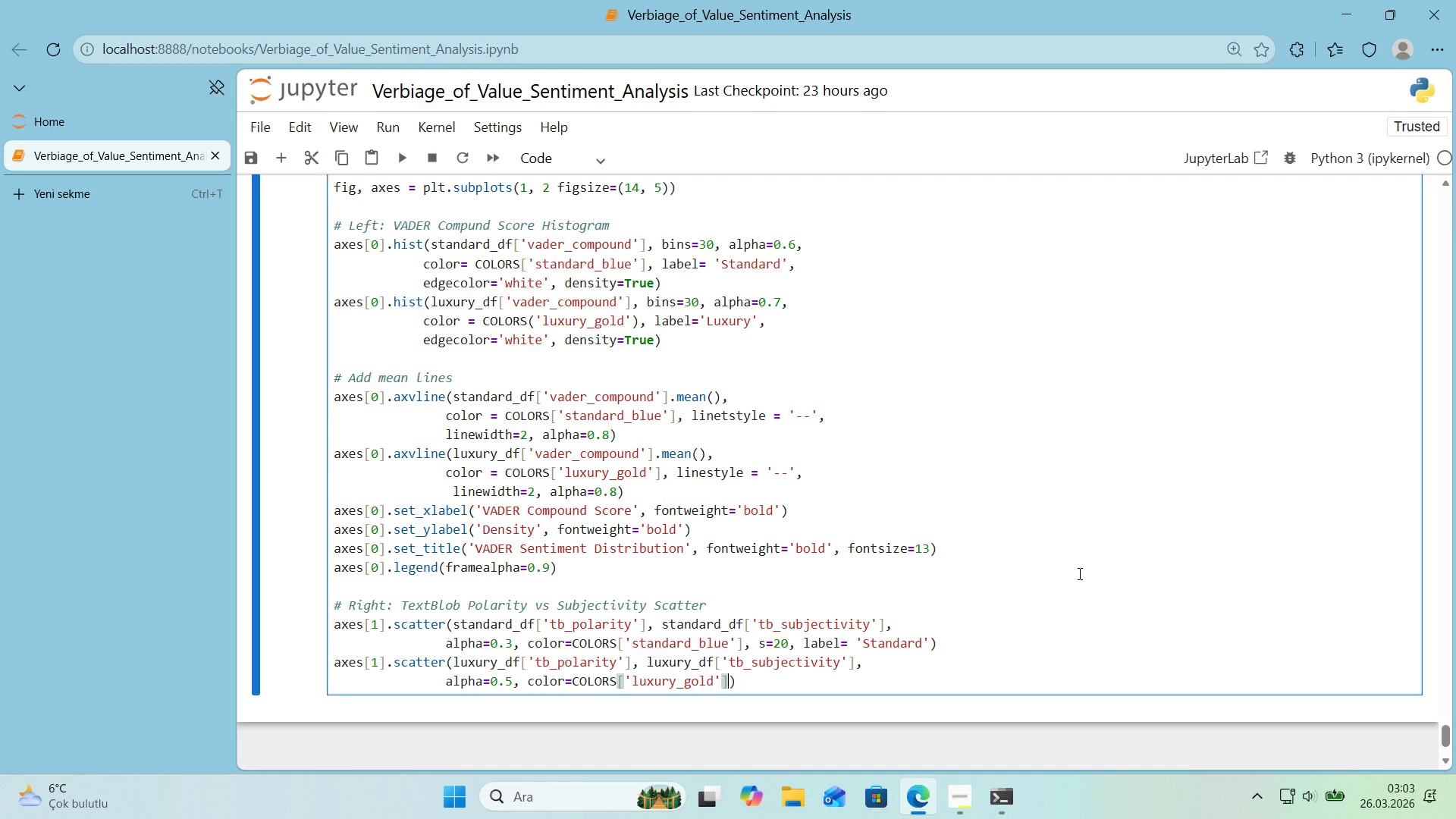 
key(ArrowLeft)
 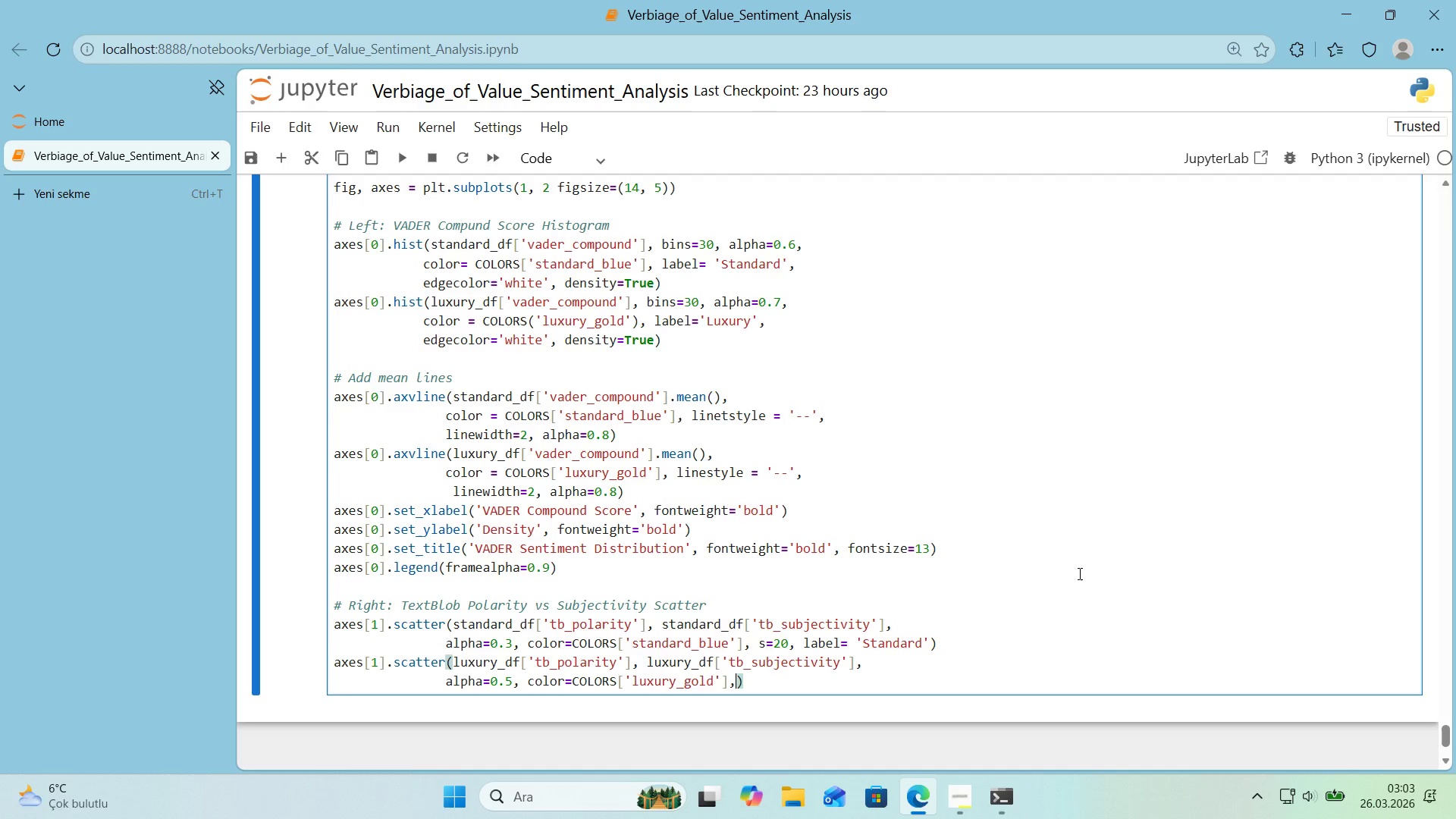 
type(, s)30, label))
 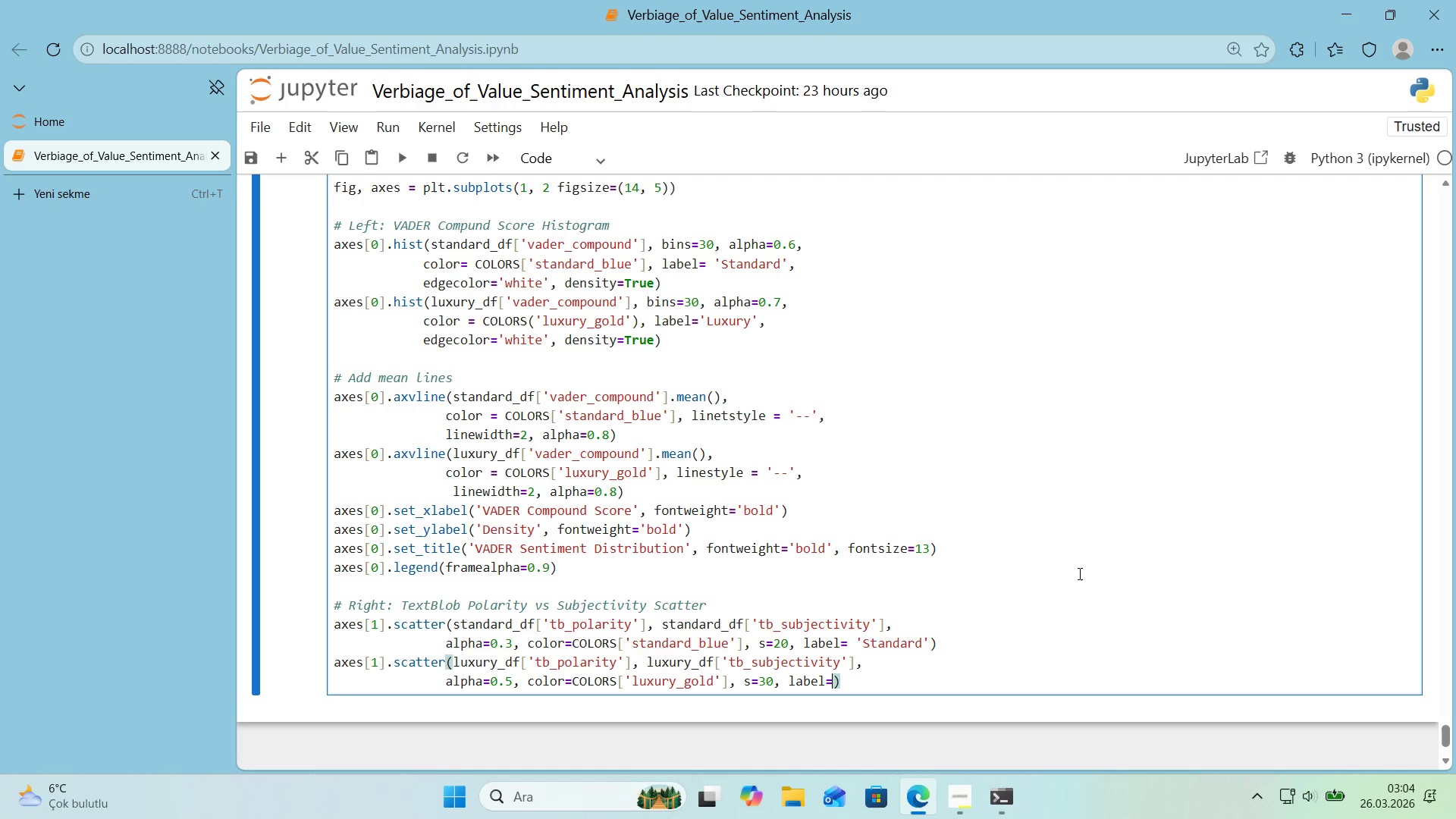 
wait(6.69)
 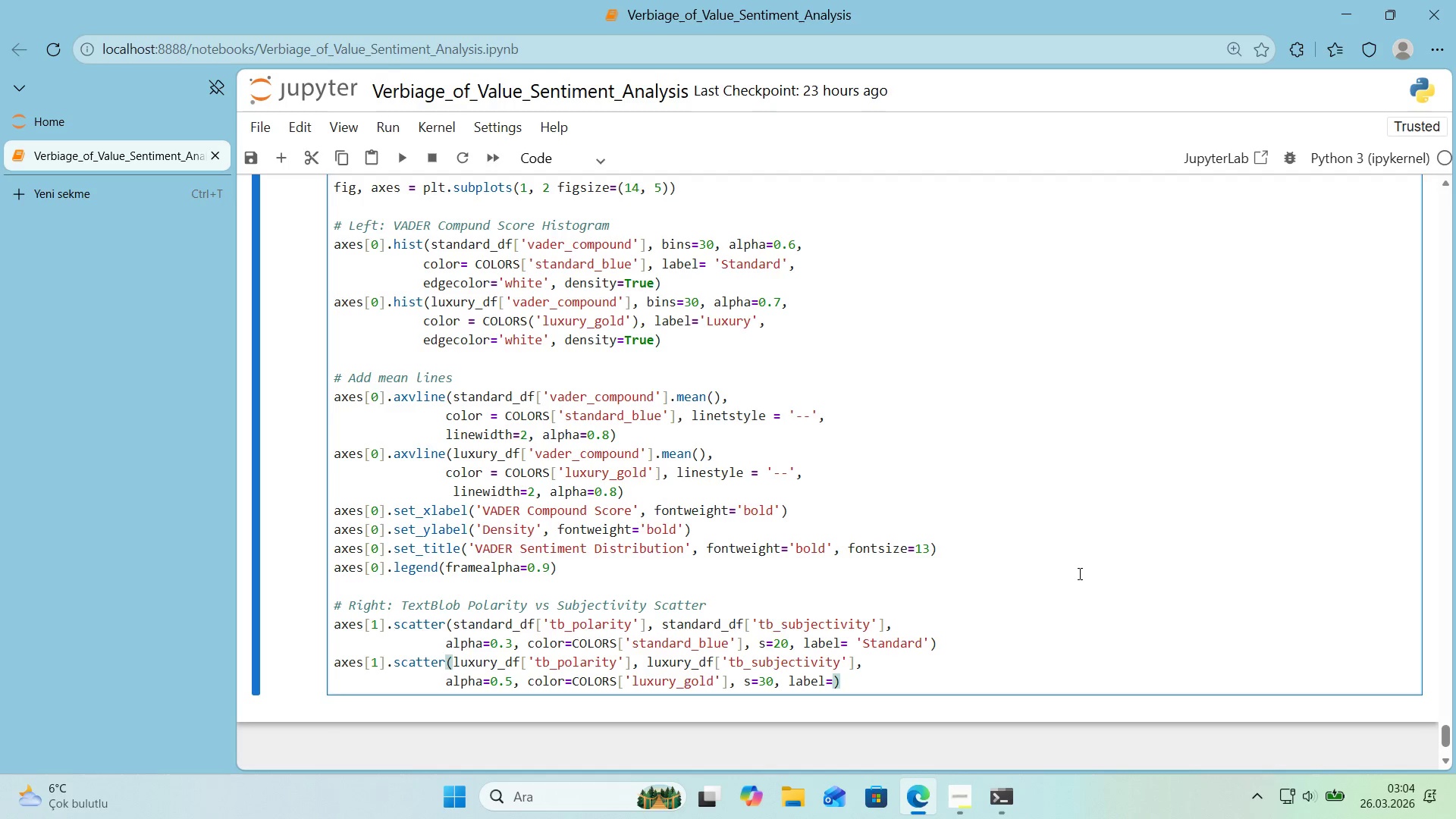 
type(@@)
 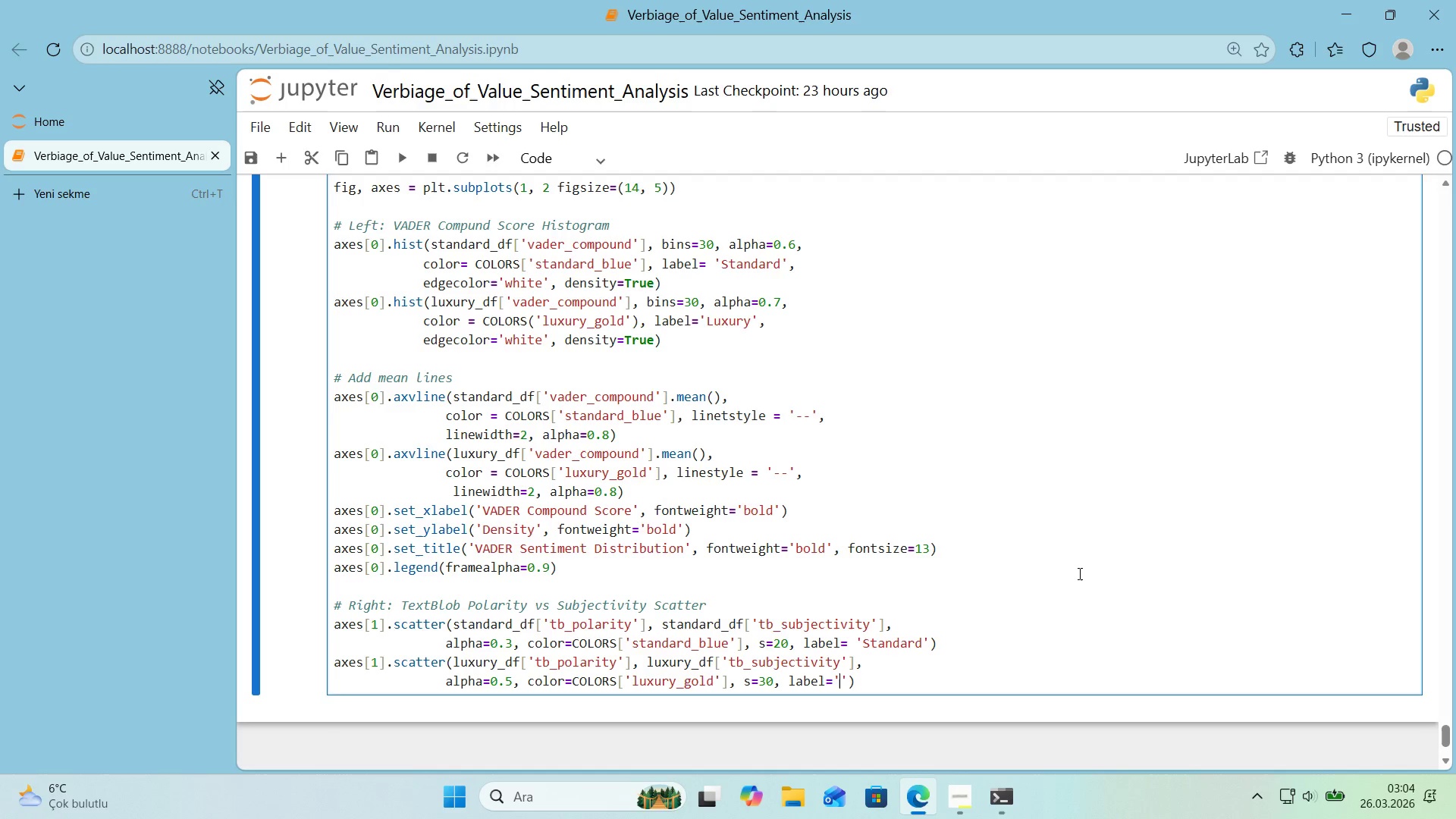 
key(ArrowLeft)
 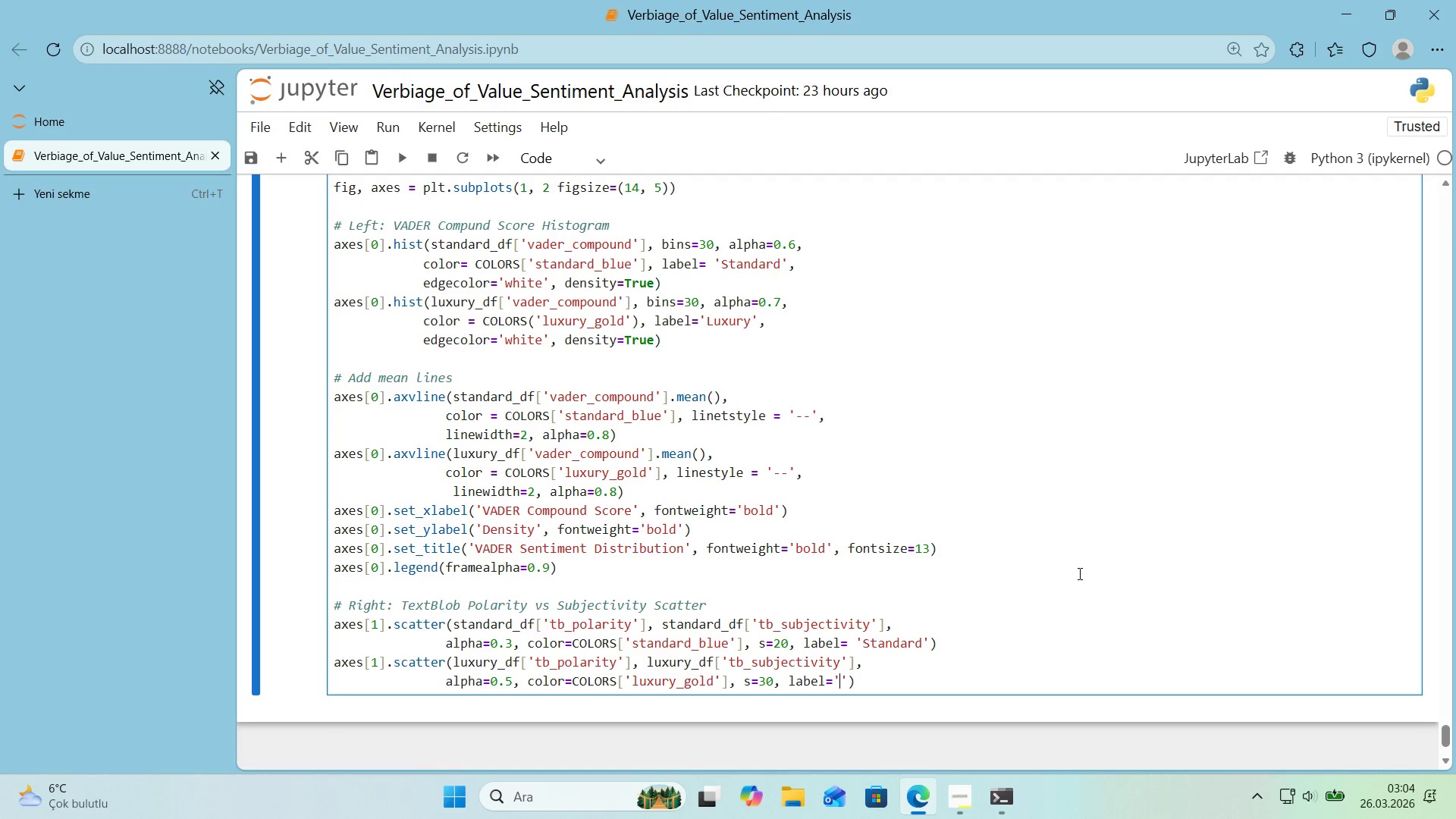 
type(Luu)
key(Backspace)
type(xury)
 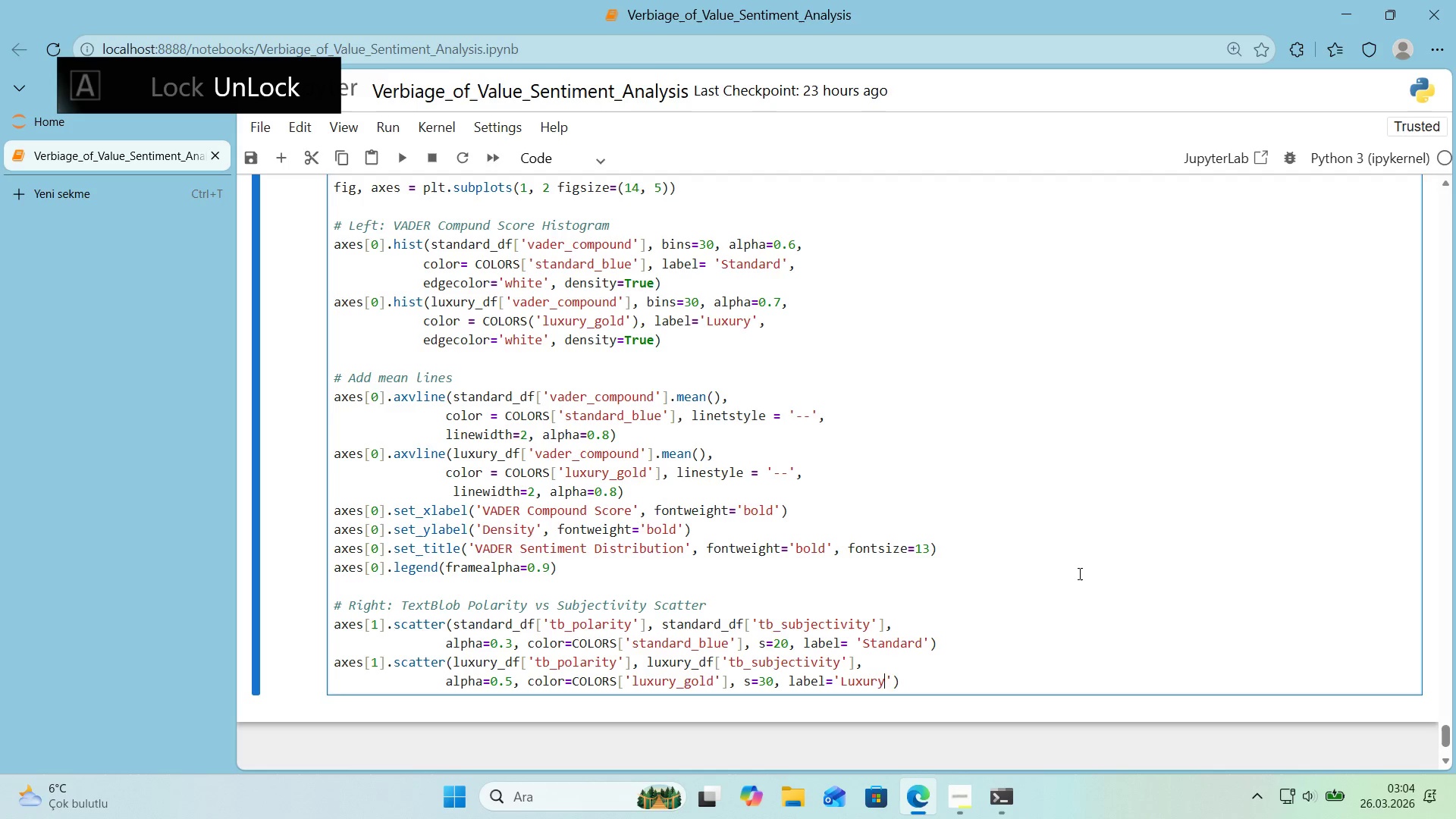 
key(ArrowRight)
 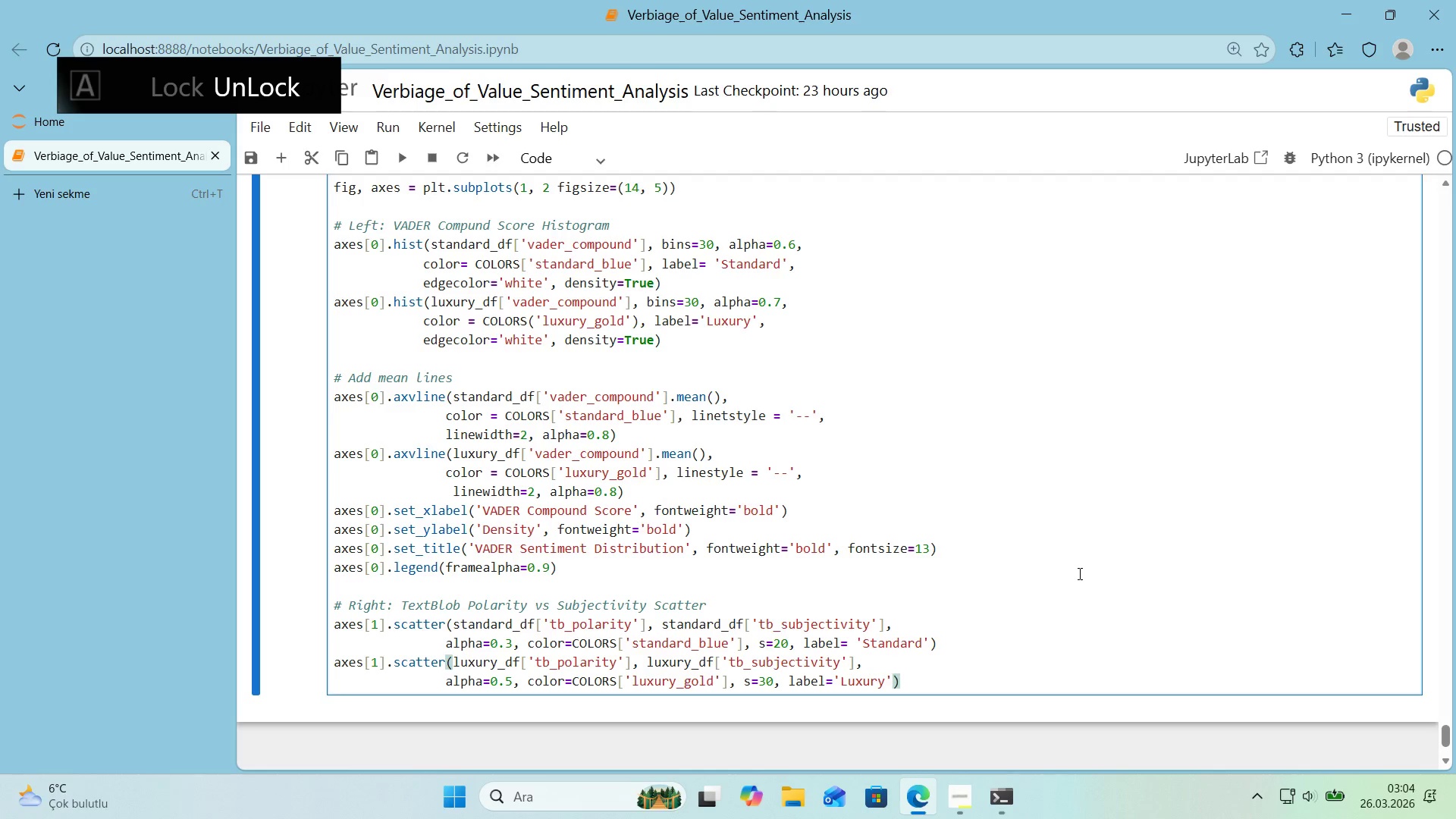 
key(Comma)
 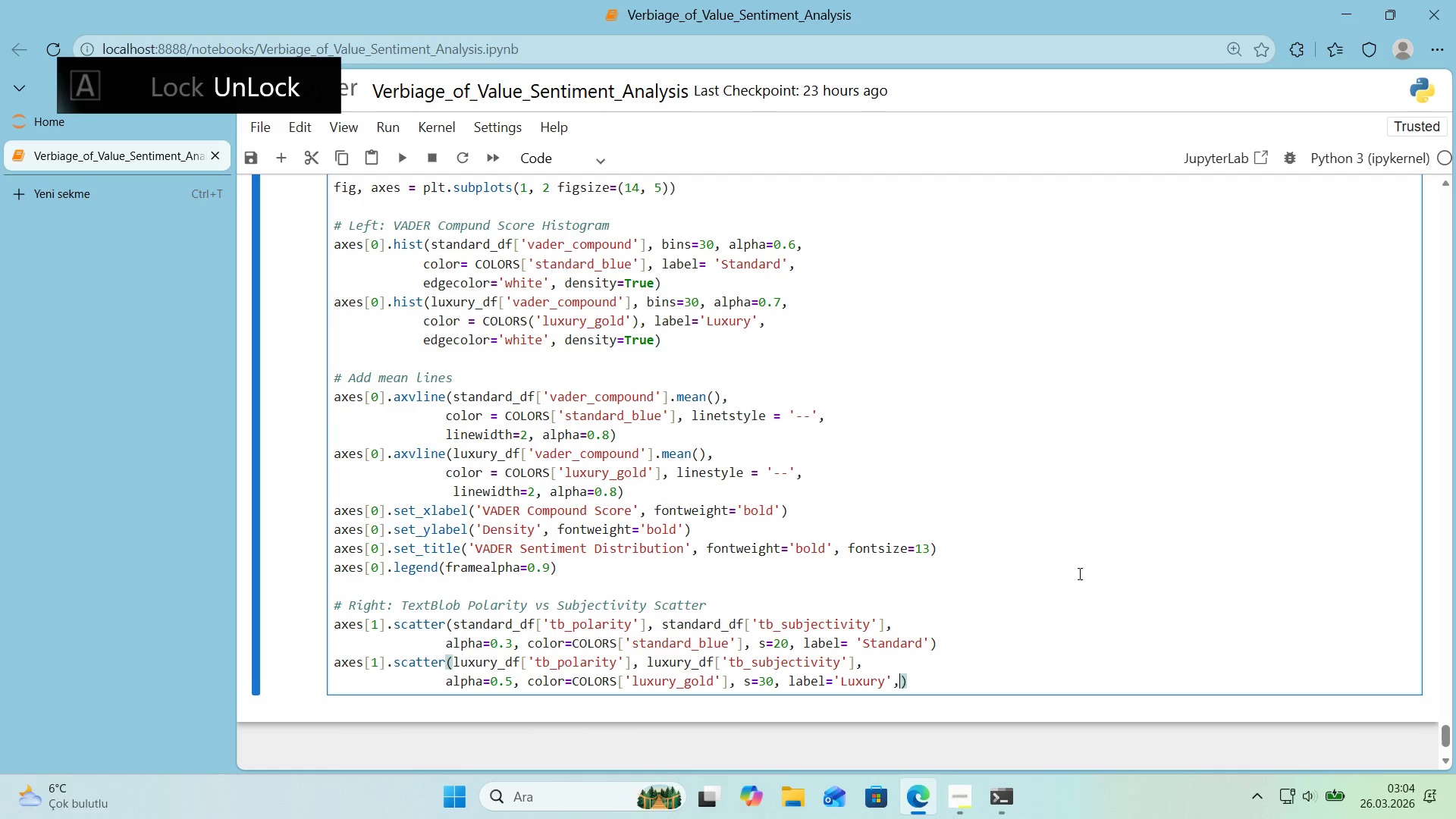 
key(Enter)
 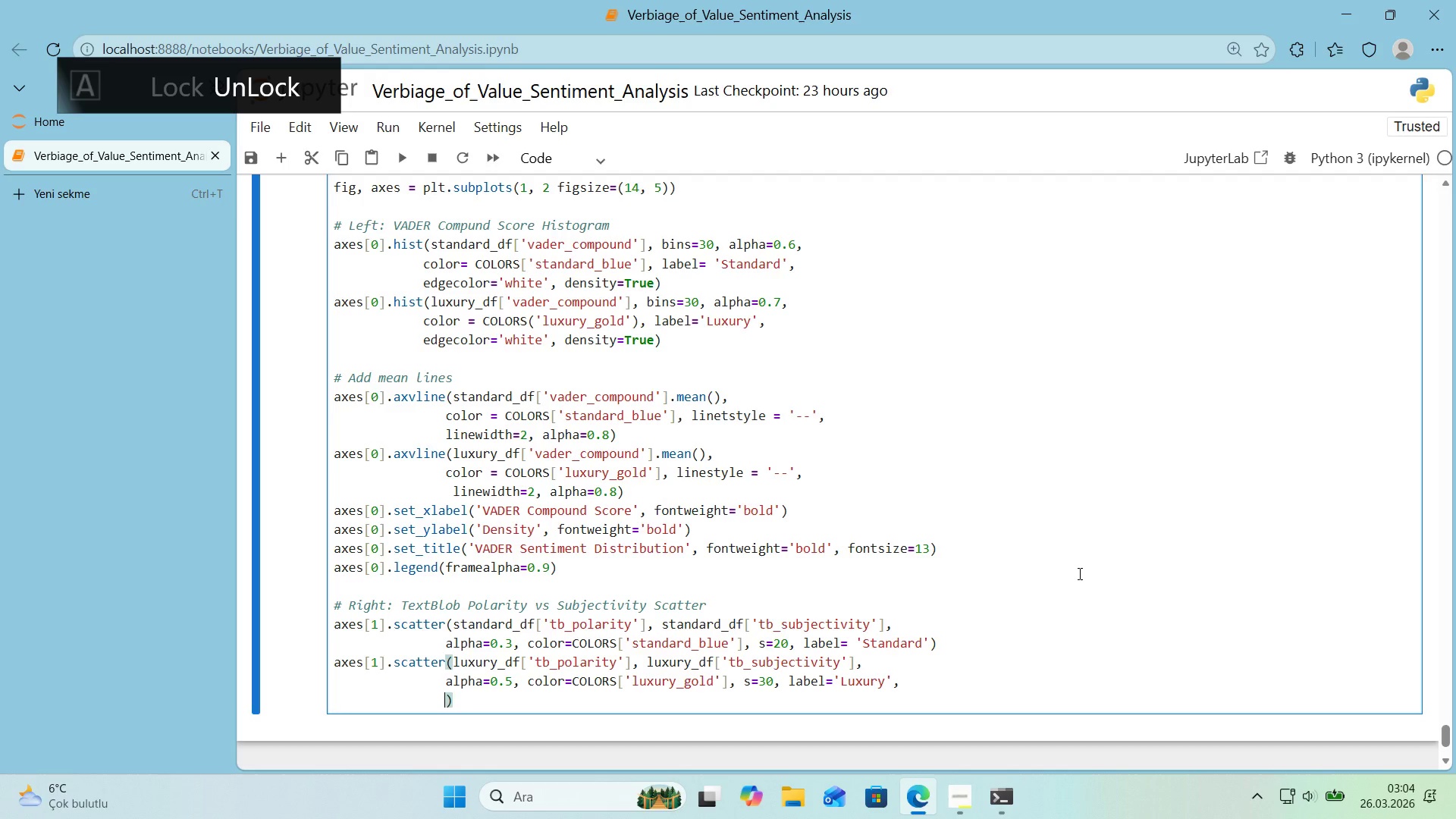 
type(edgecolors0CO)
key(Backspace)
key(Backspace)
key(Backspace)
type()COLORS)
 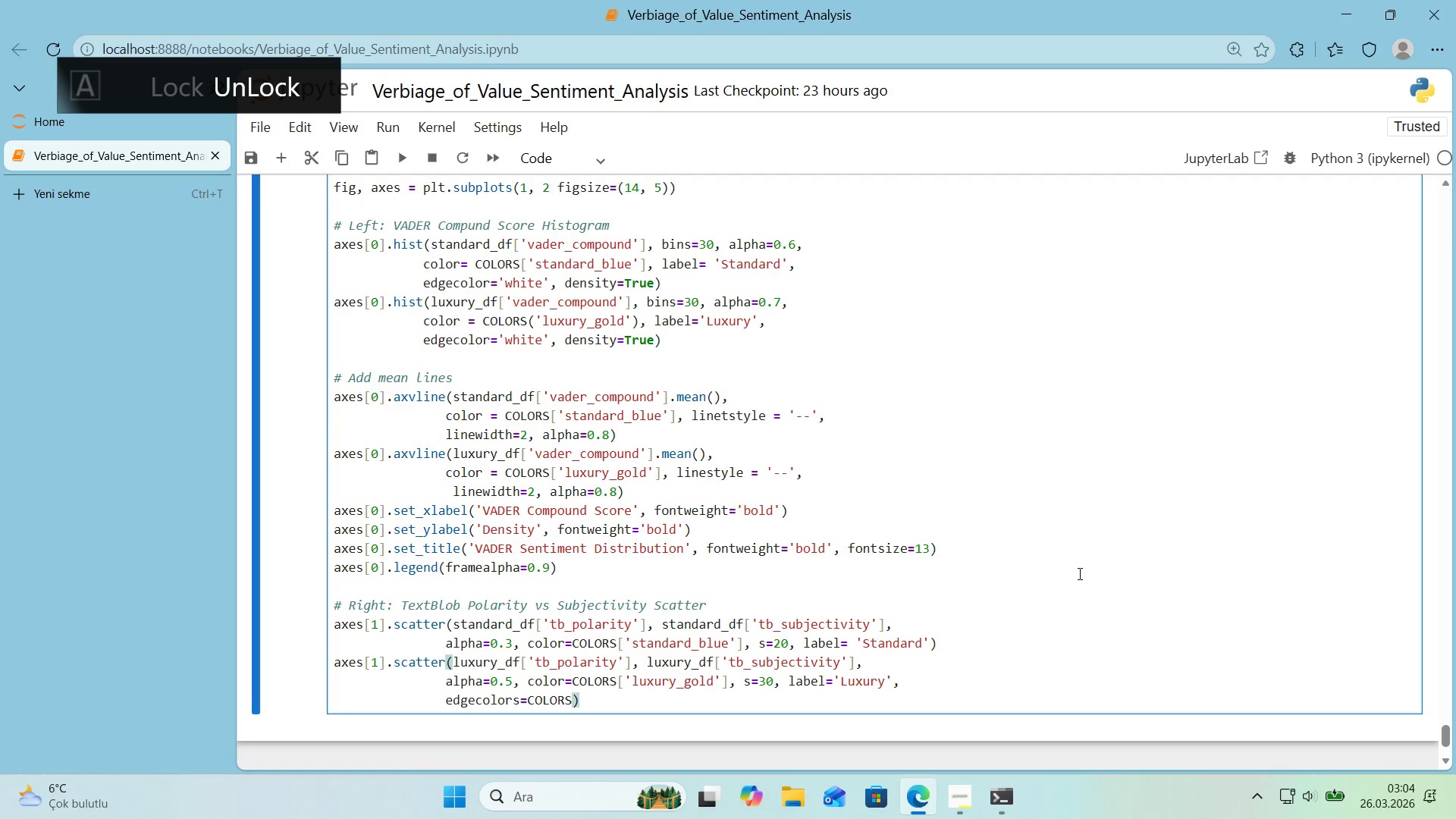 
key(Alt+Control+8)
 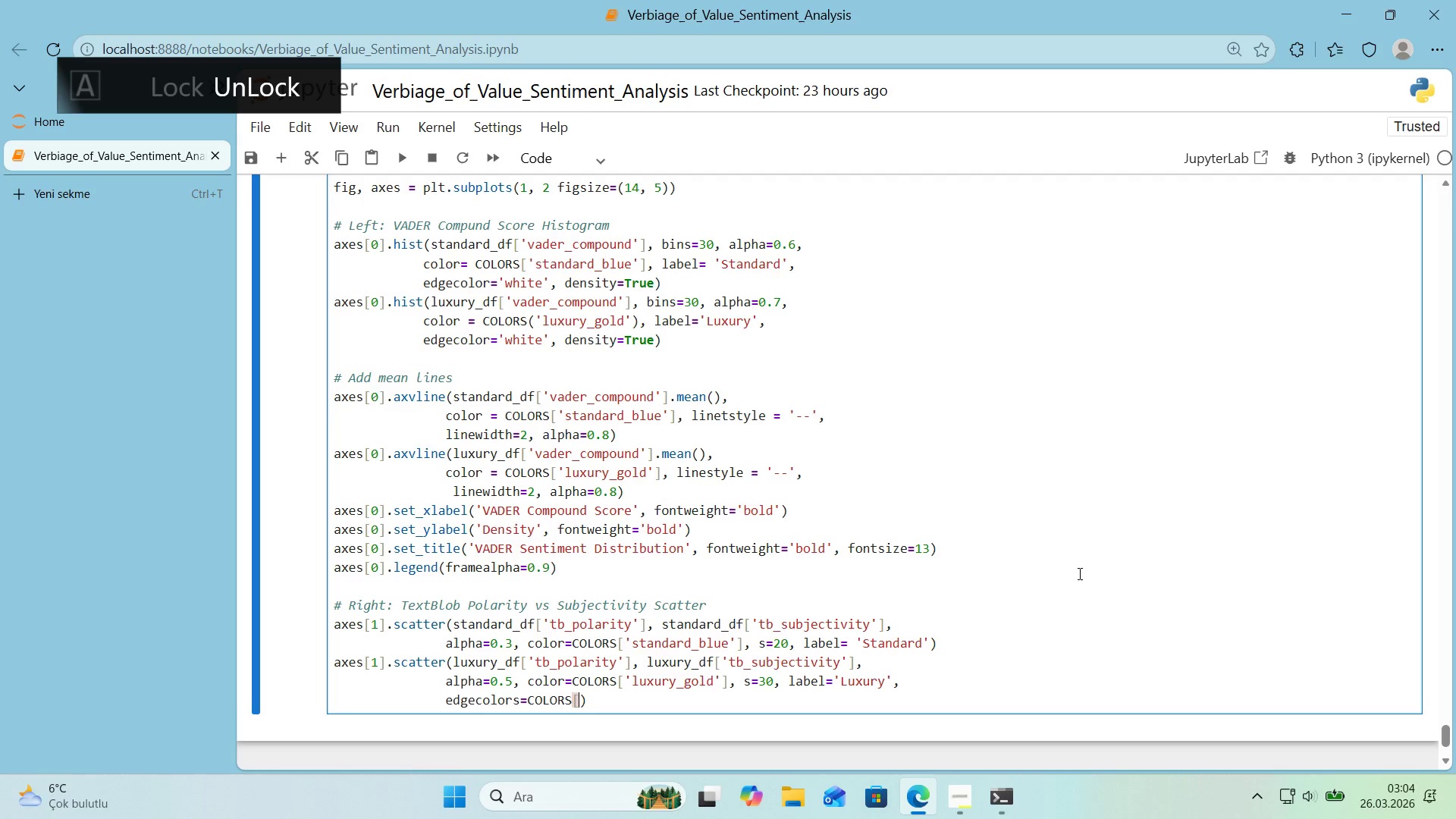 
key(Alt+Control+9)
 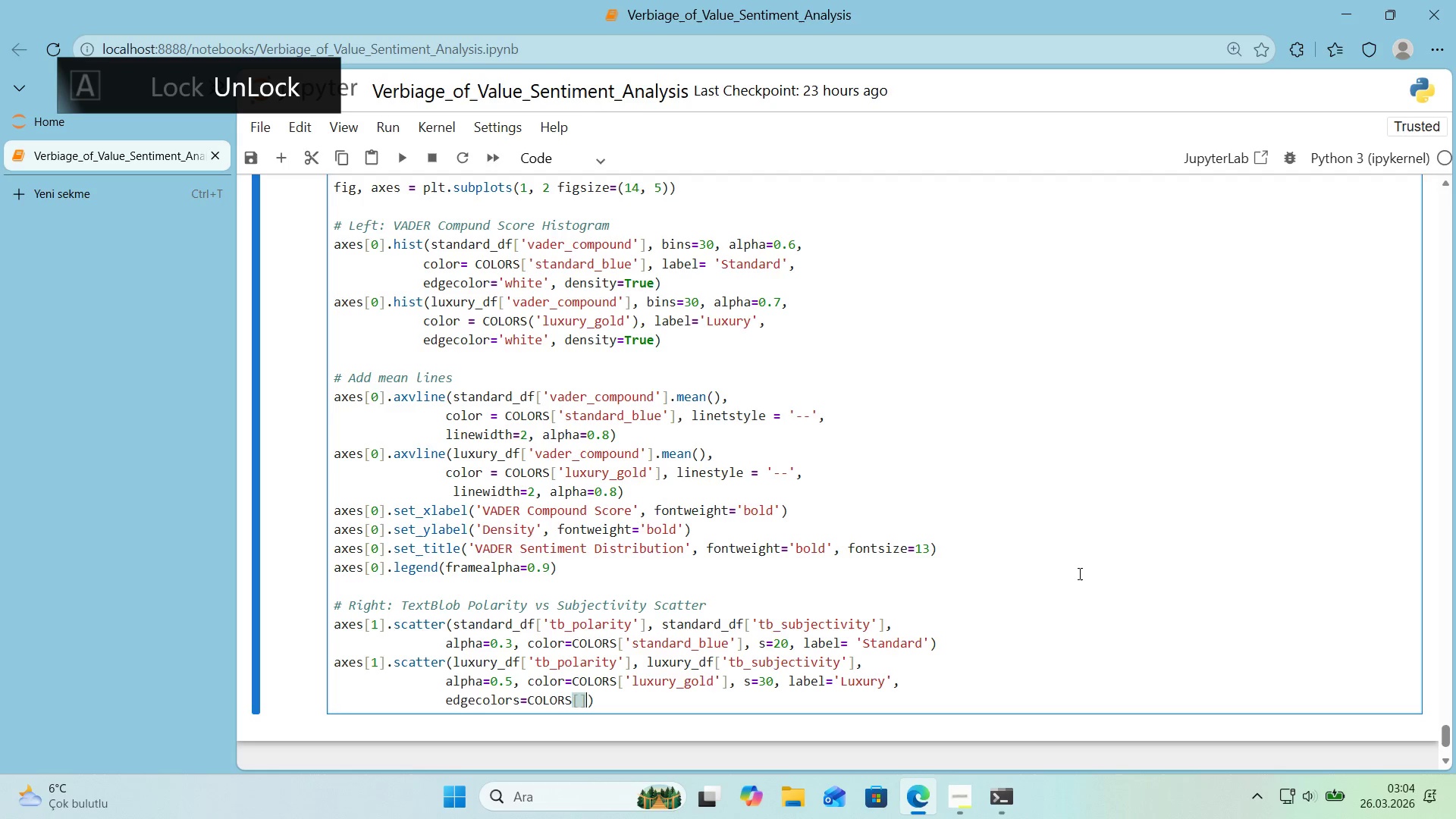 
key(ArrowLeft)
 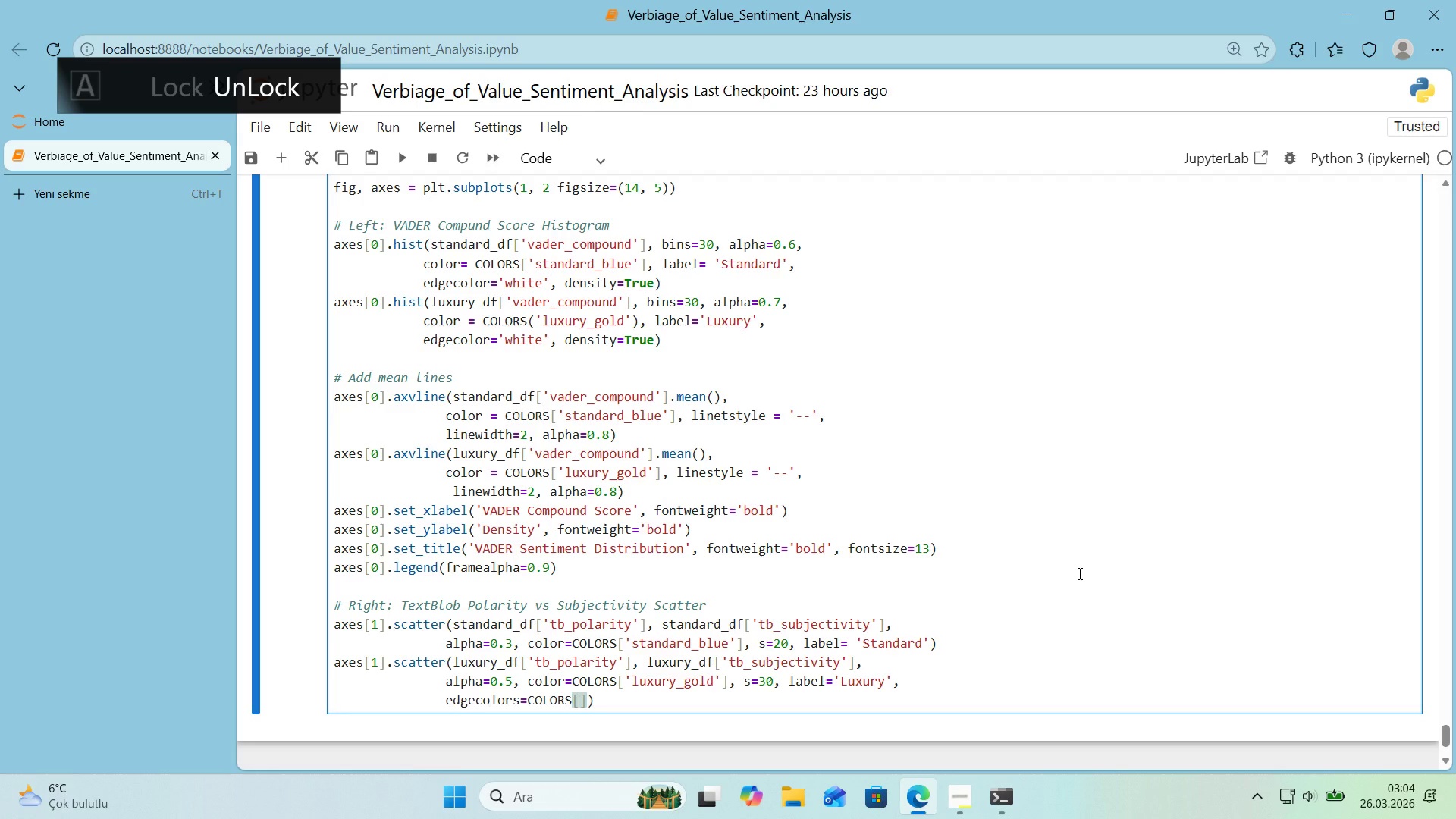 
type(@@)
 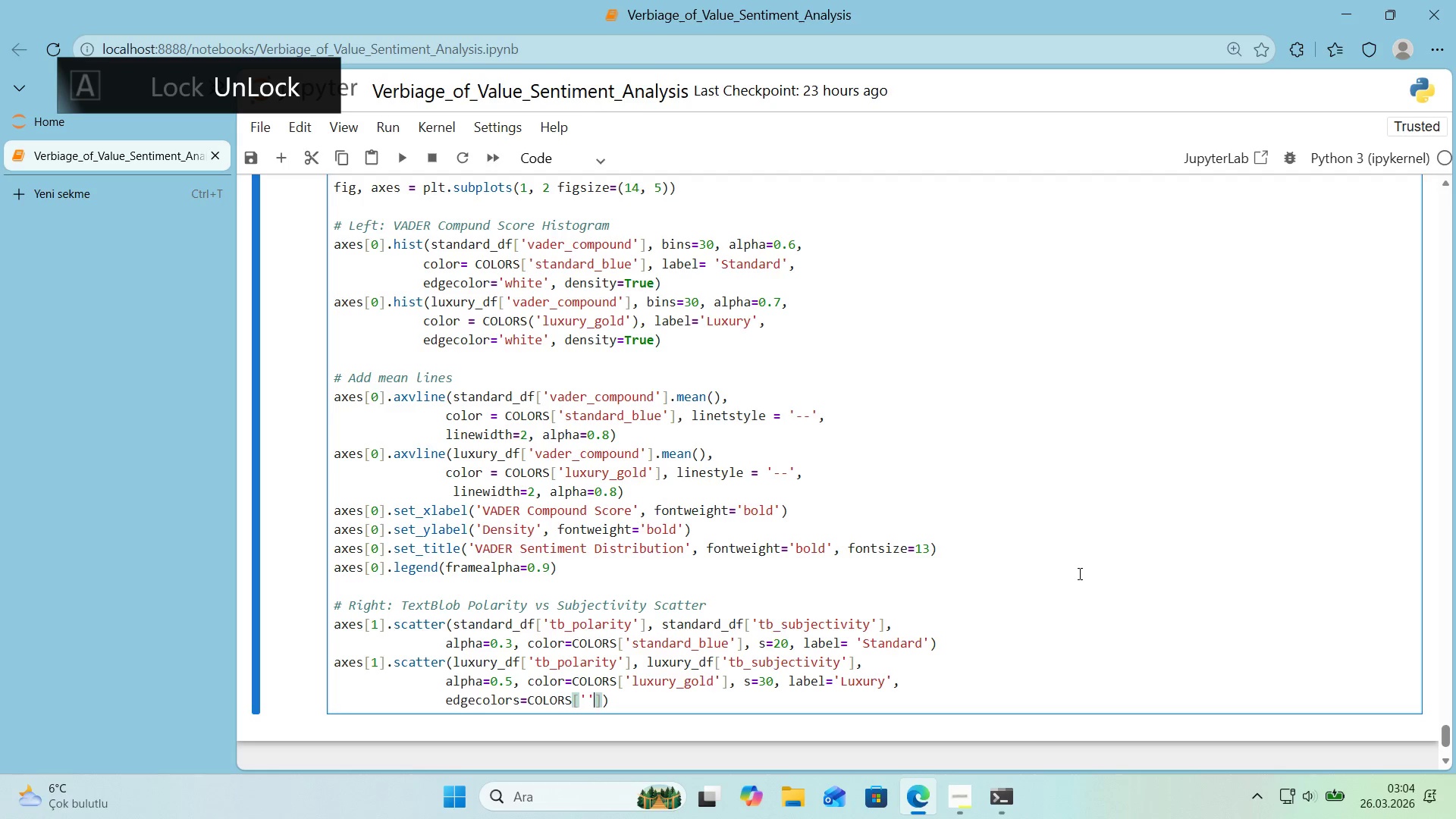 
key(ArrowLeft)
 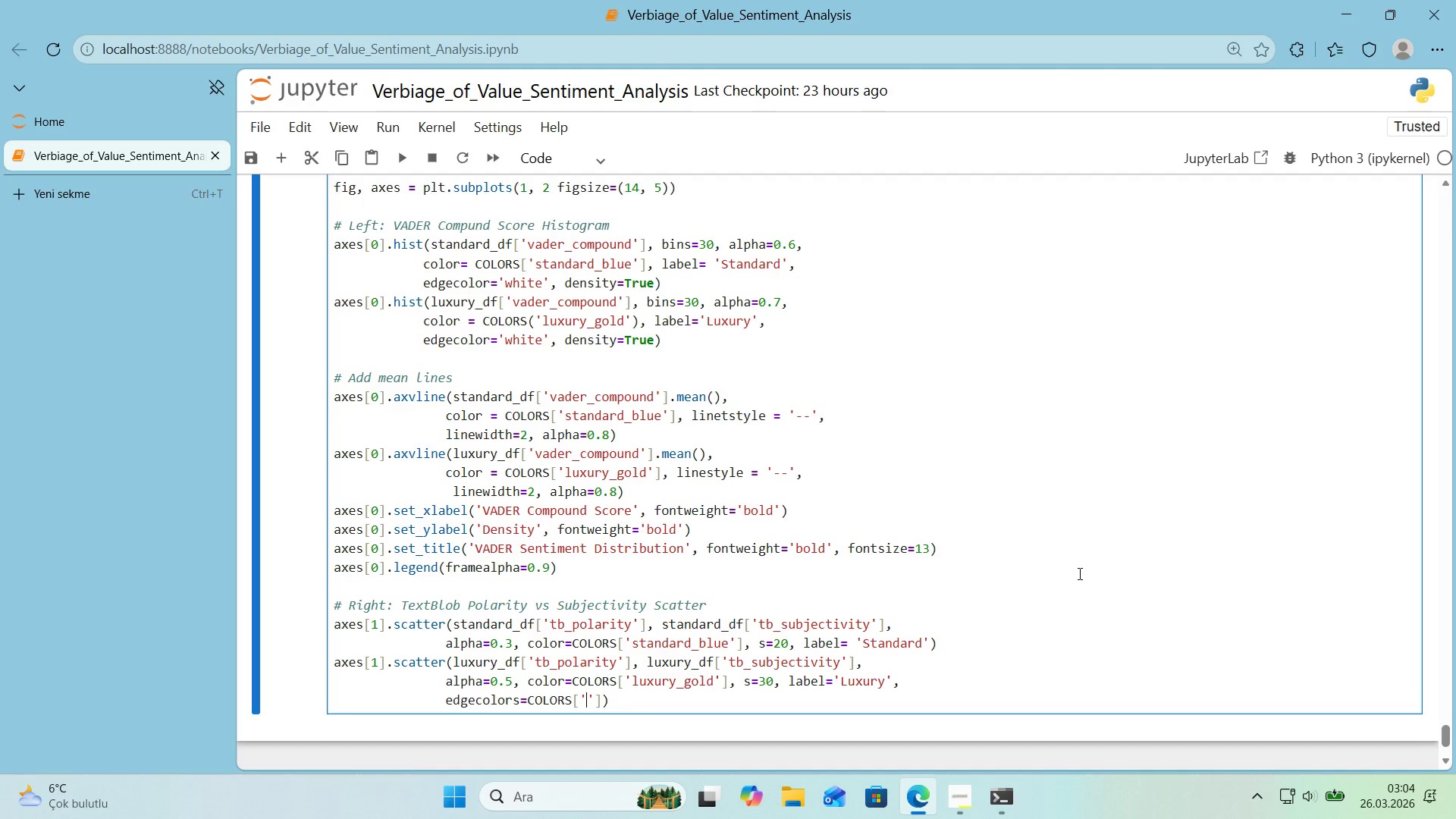 
type(luxury_navy)
 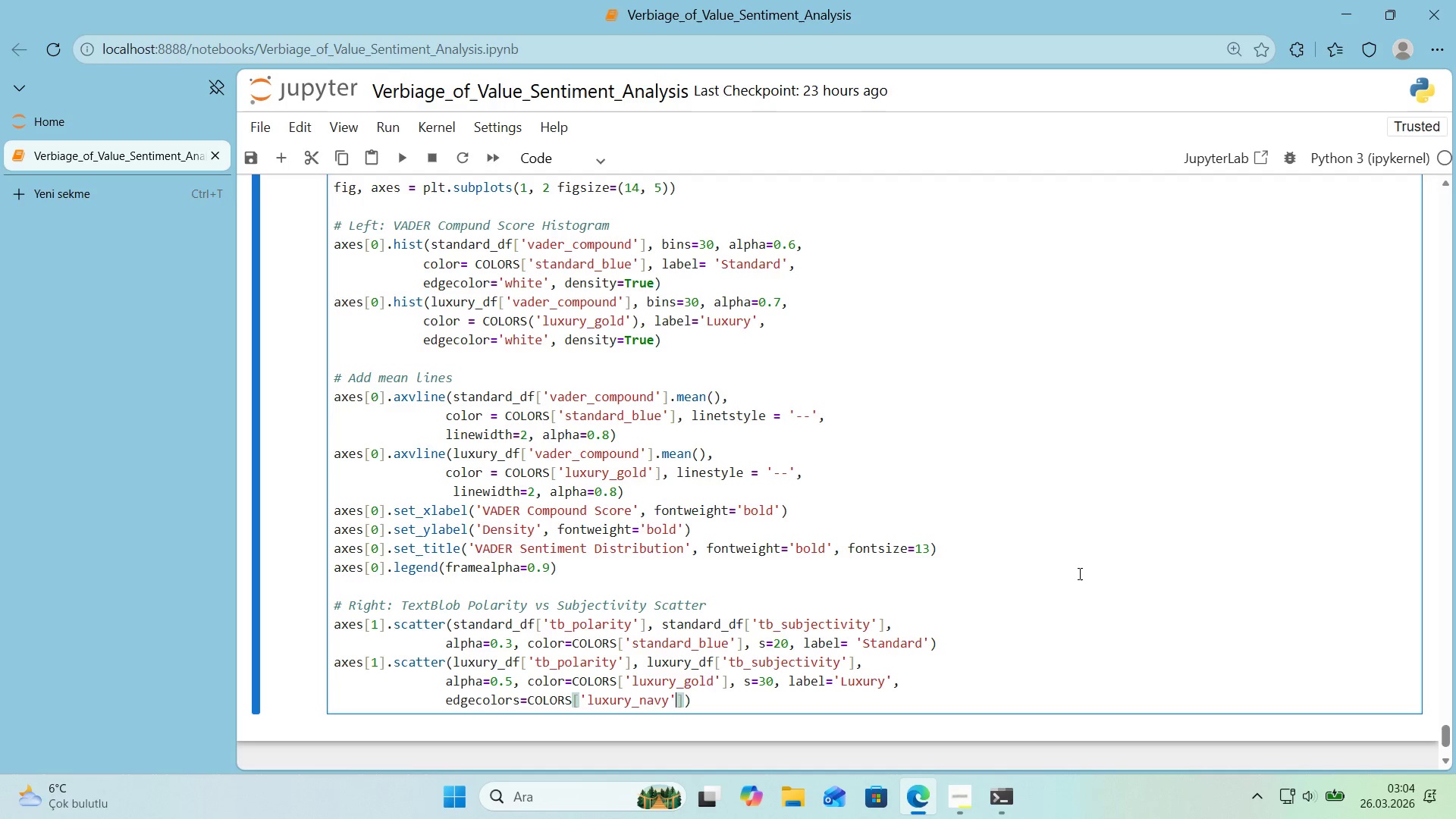 
 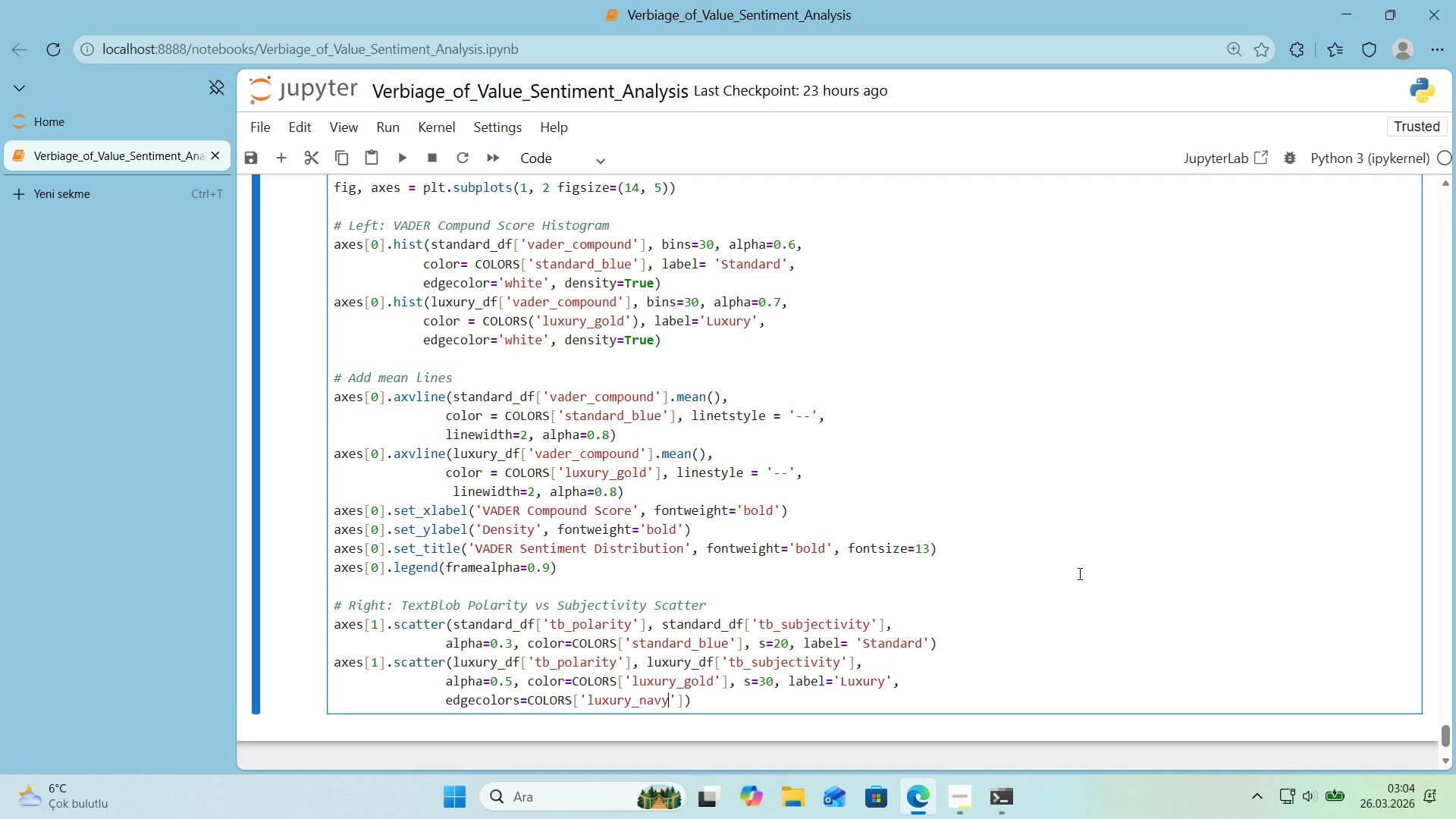 
key(ArrowRight)
 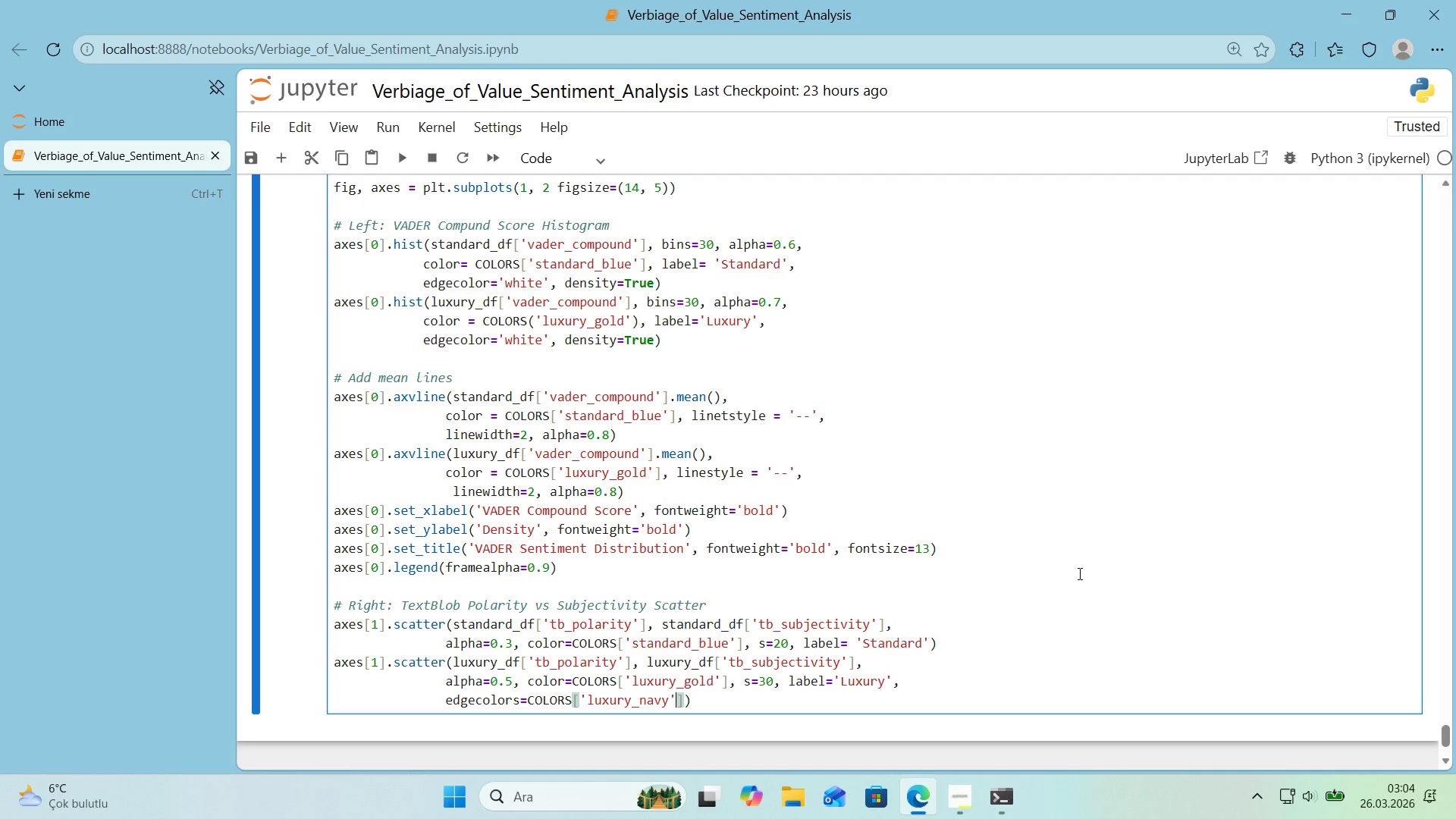 
key(ArrowRight)
 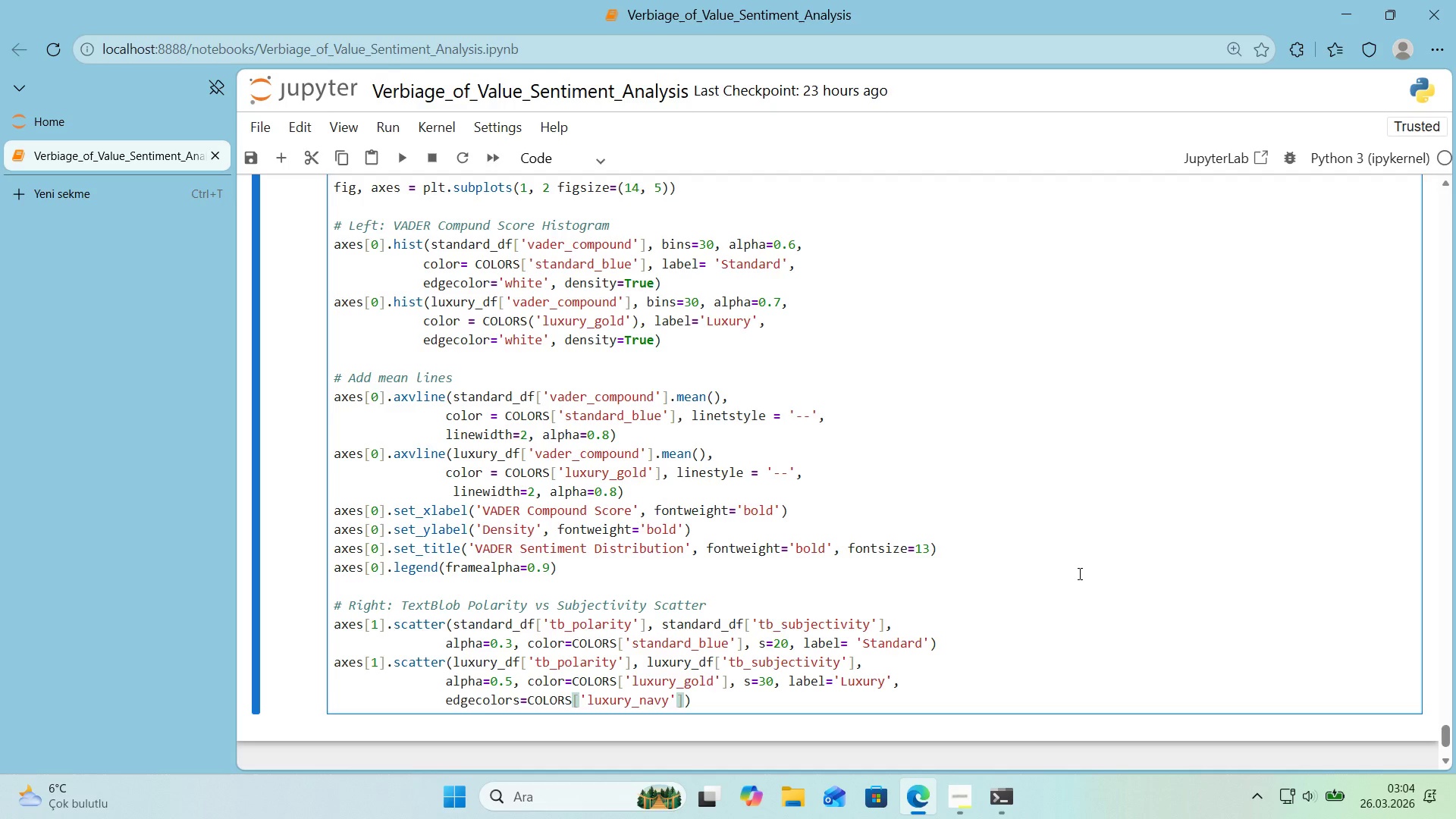 
type(, l'new'dth)0.5)
 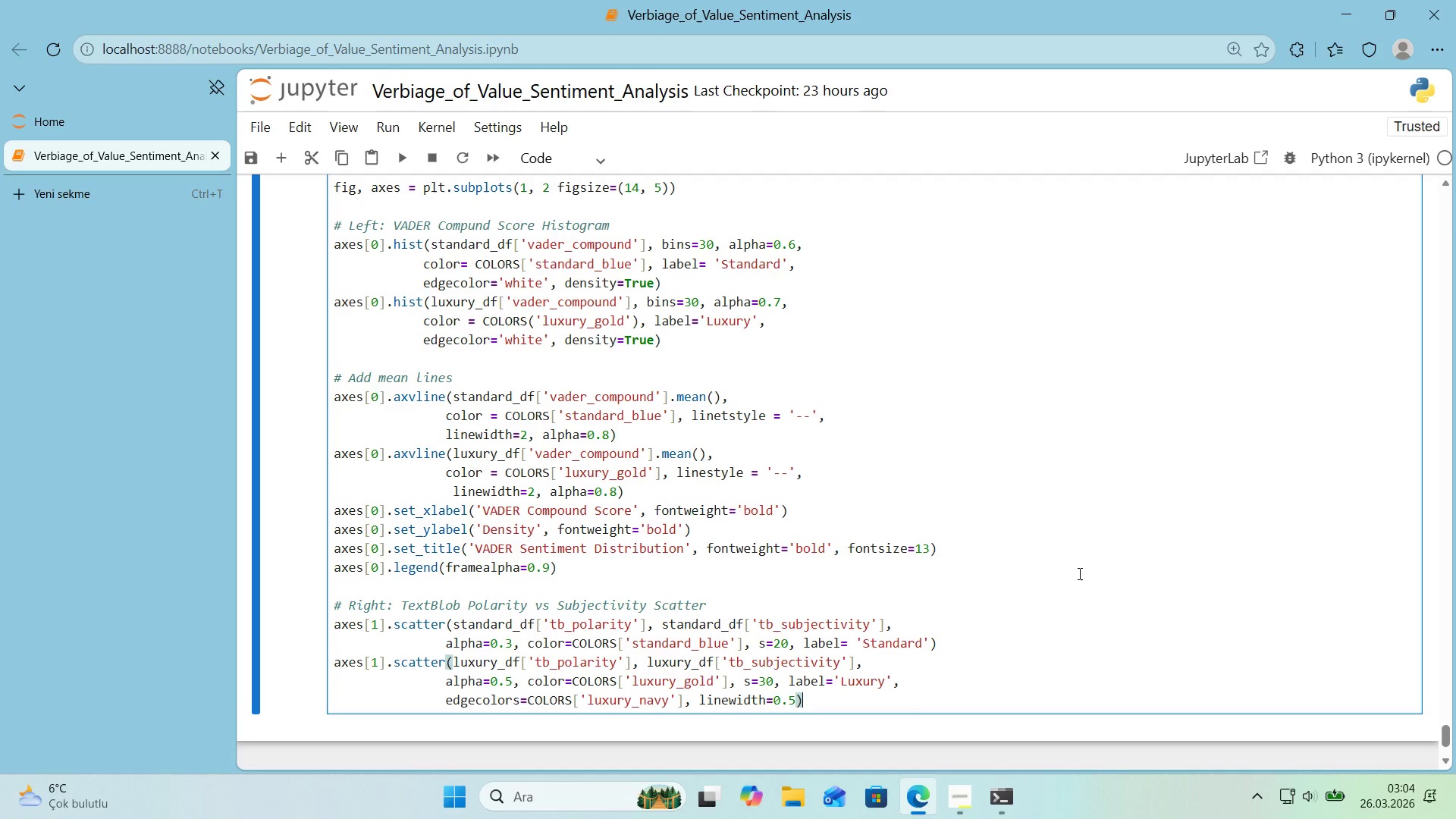 
 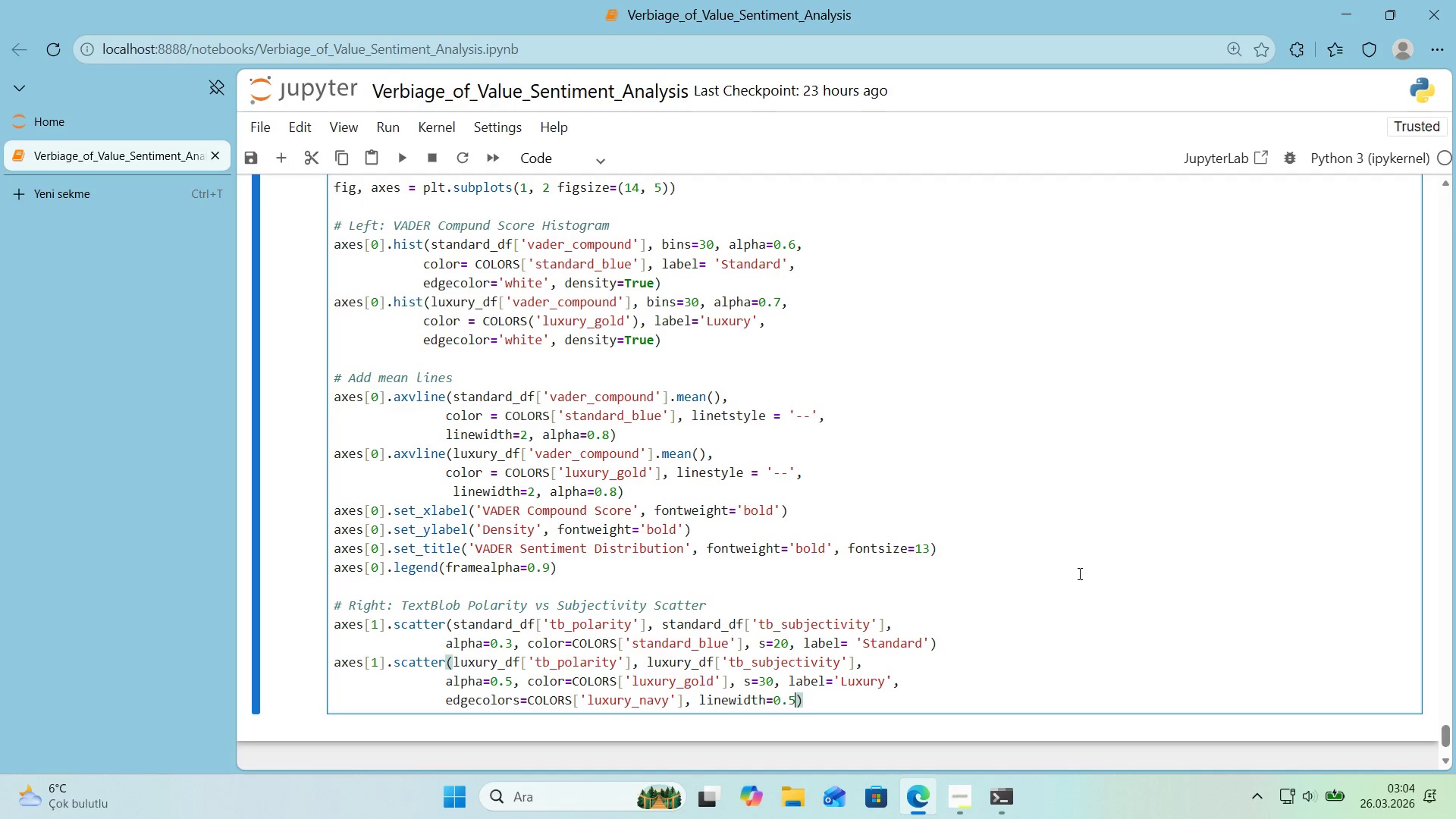 
key(ArrowRight)
 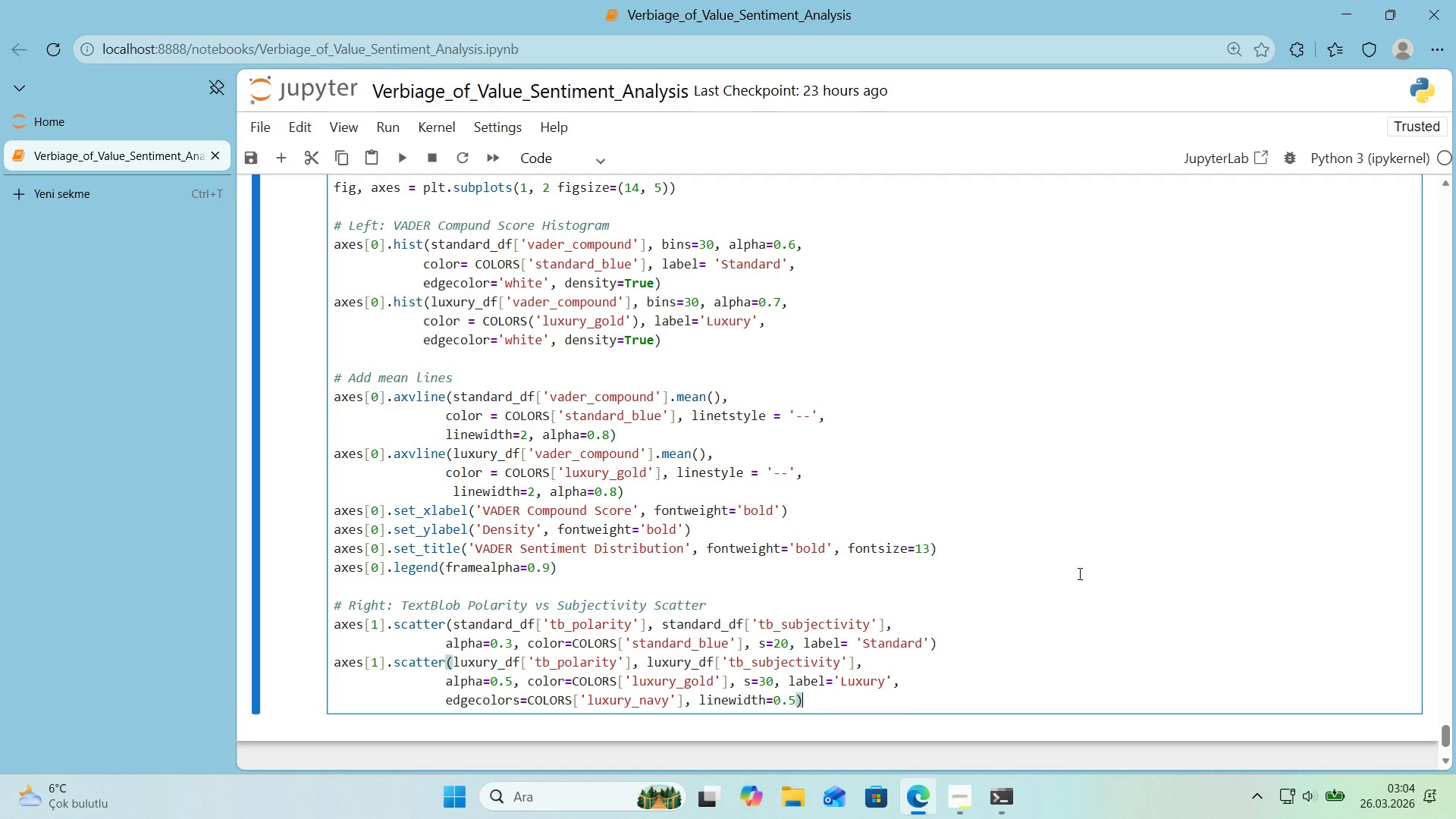 
key(ArrowRight)
 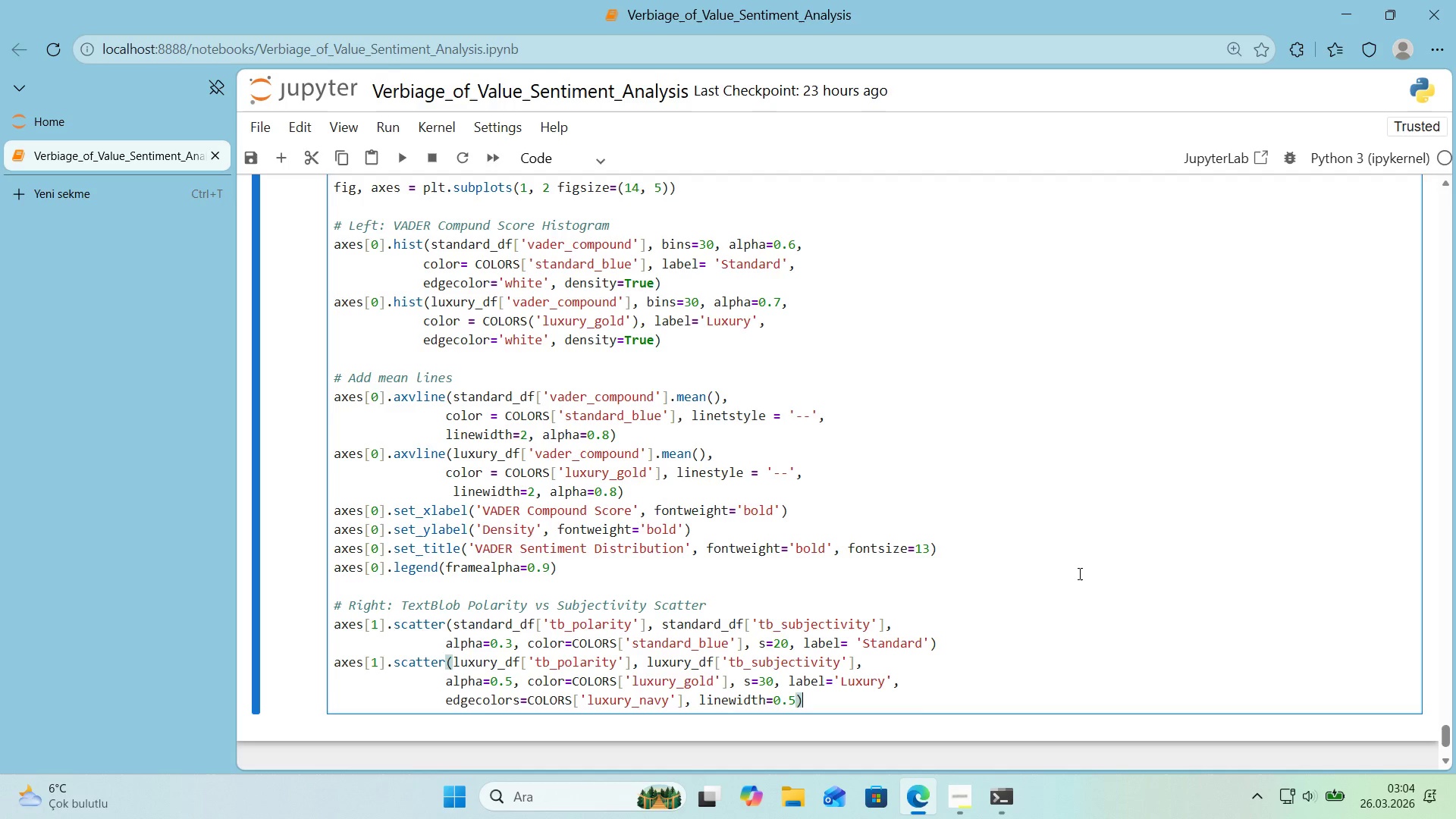 
key(Enter)
 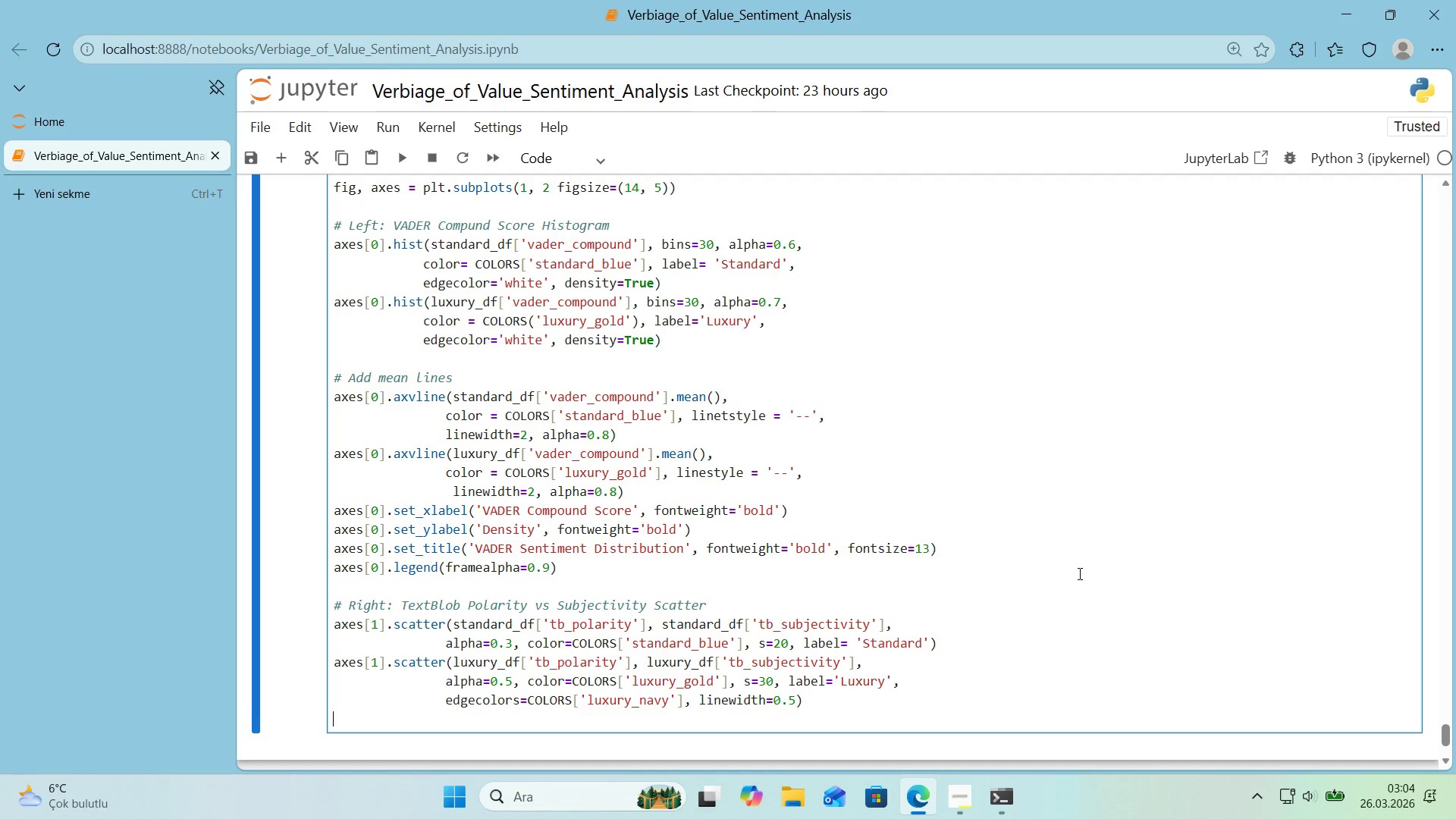 
key(Enter)
 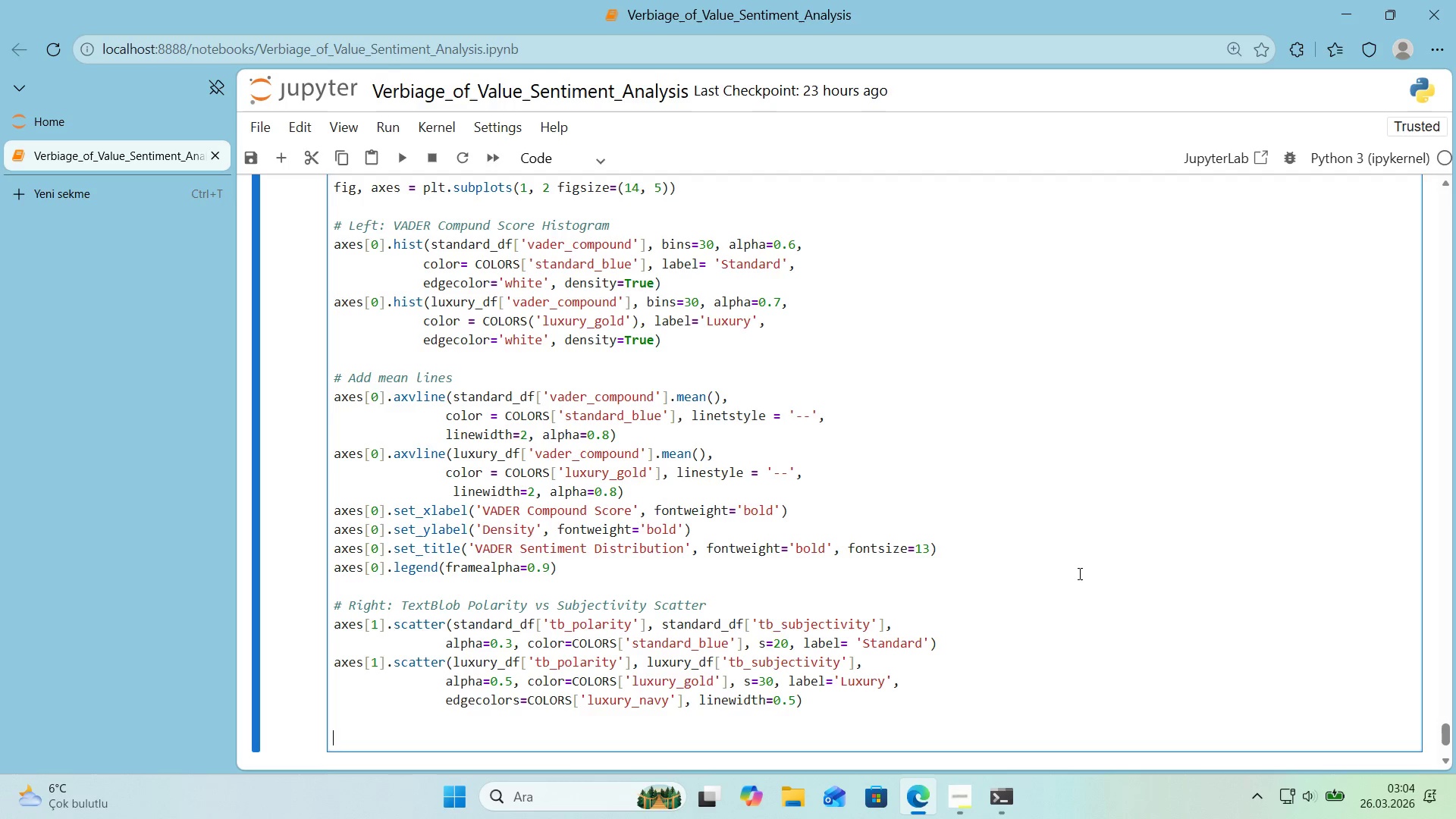 
key(Enter)
 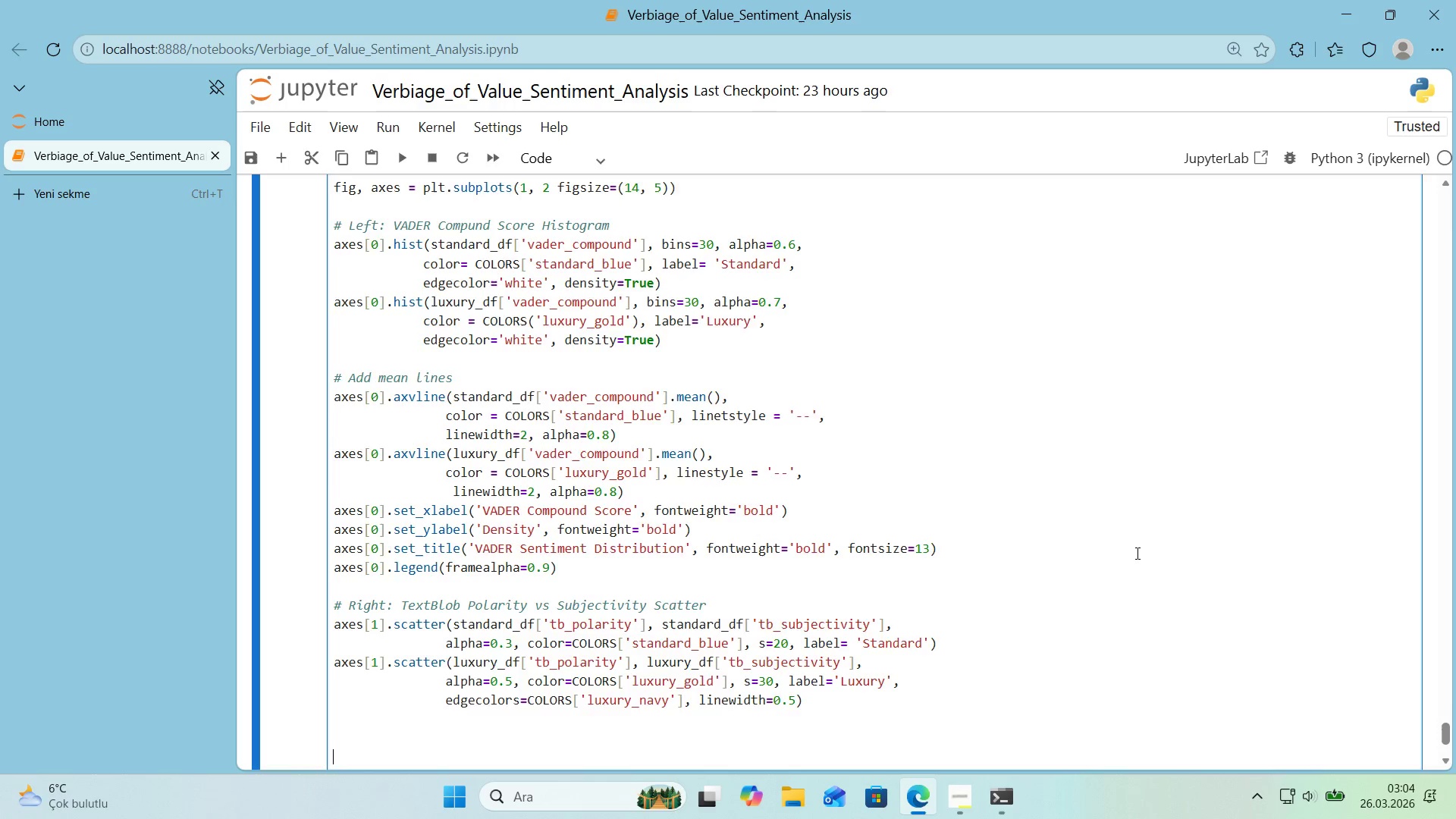 
scroll: coordinate [1136, 553], scroll_direction: down, amount: 1.0
 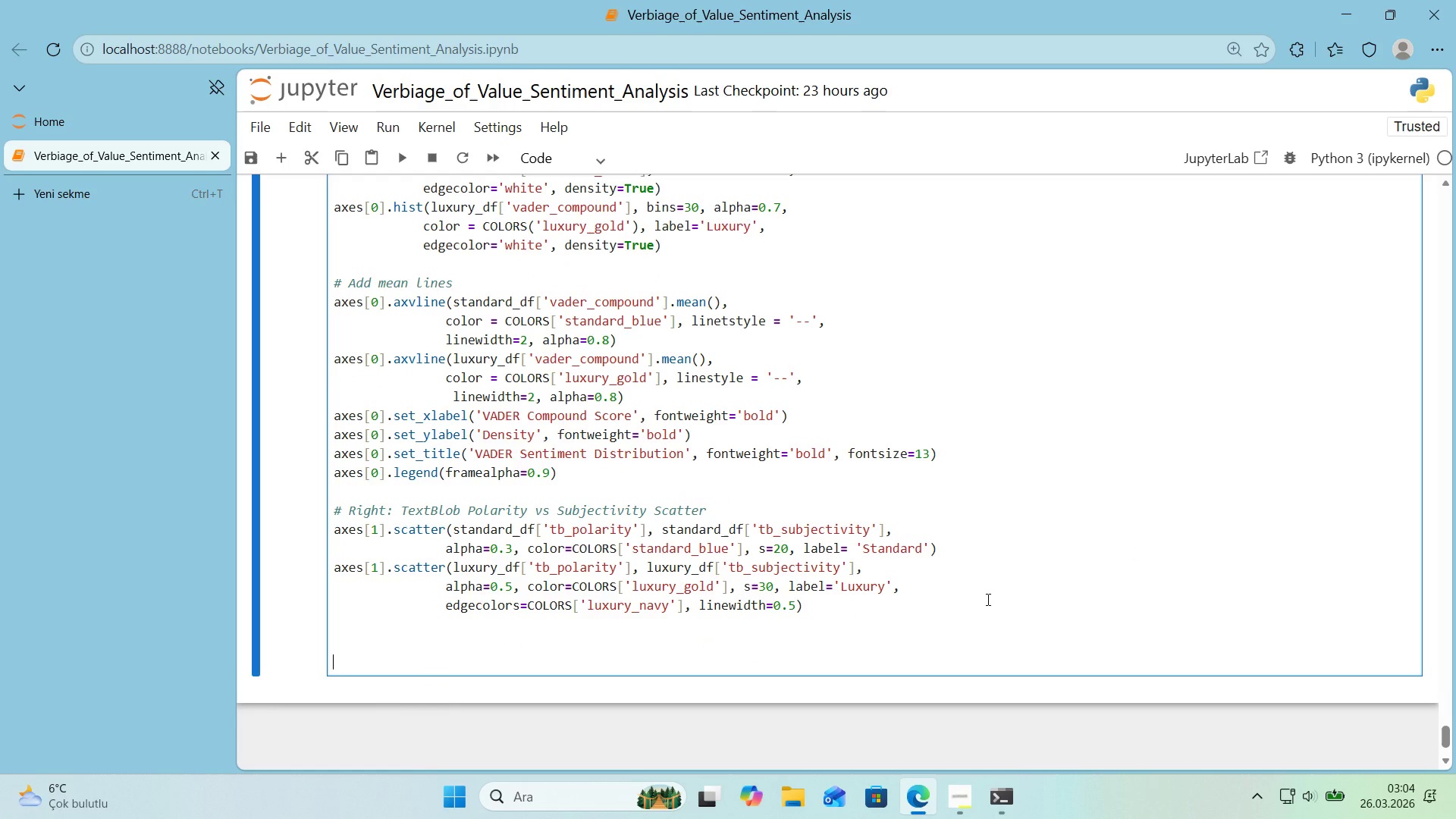 
left_click([976, 627])
 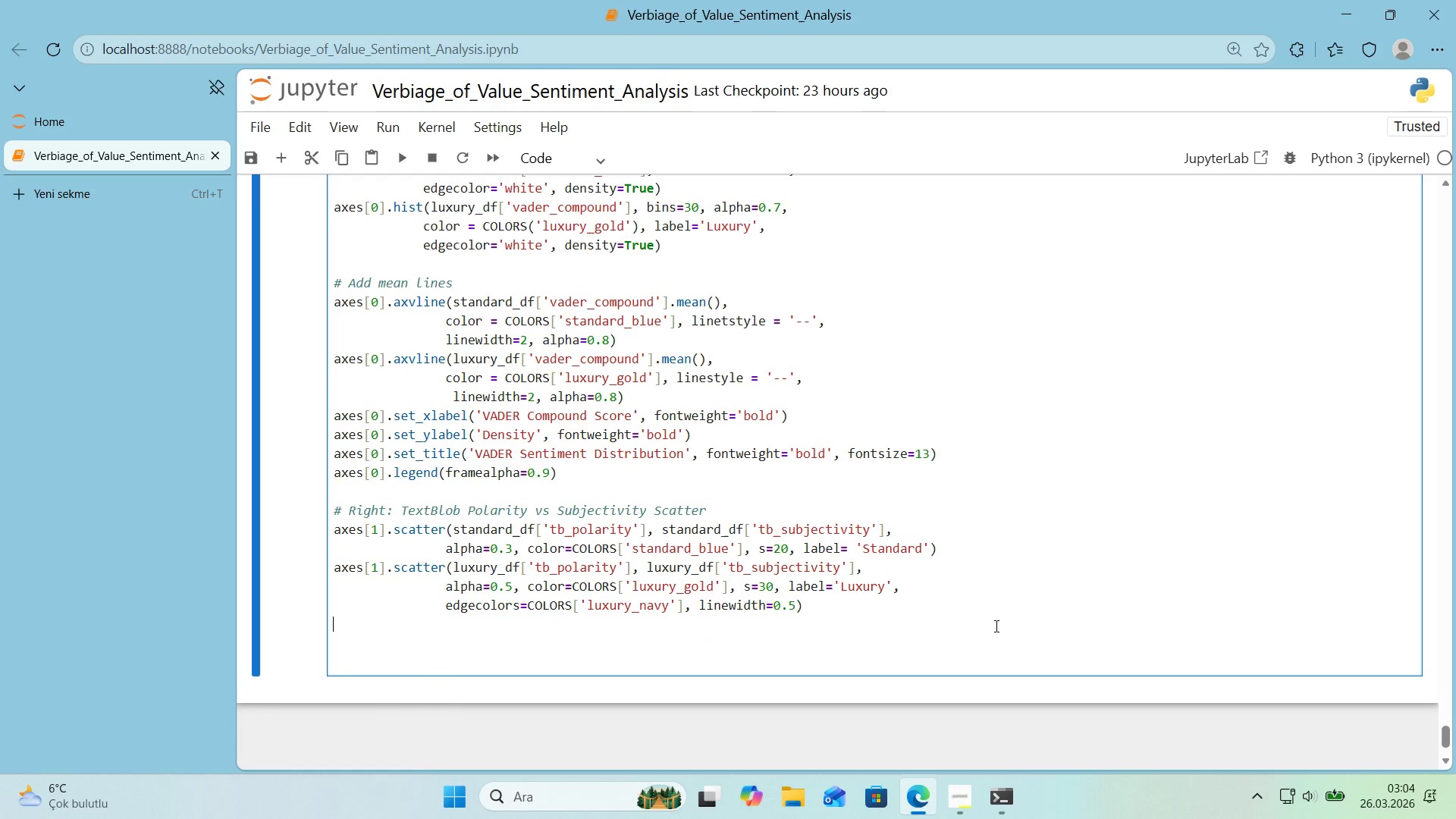 
type(axes)
 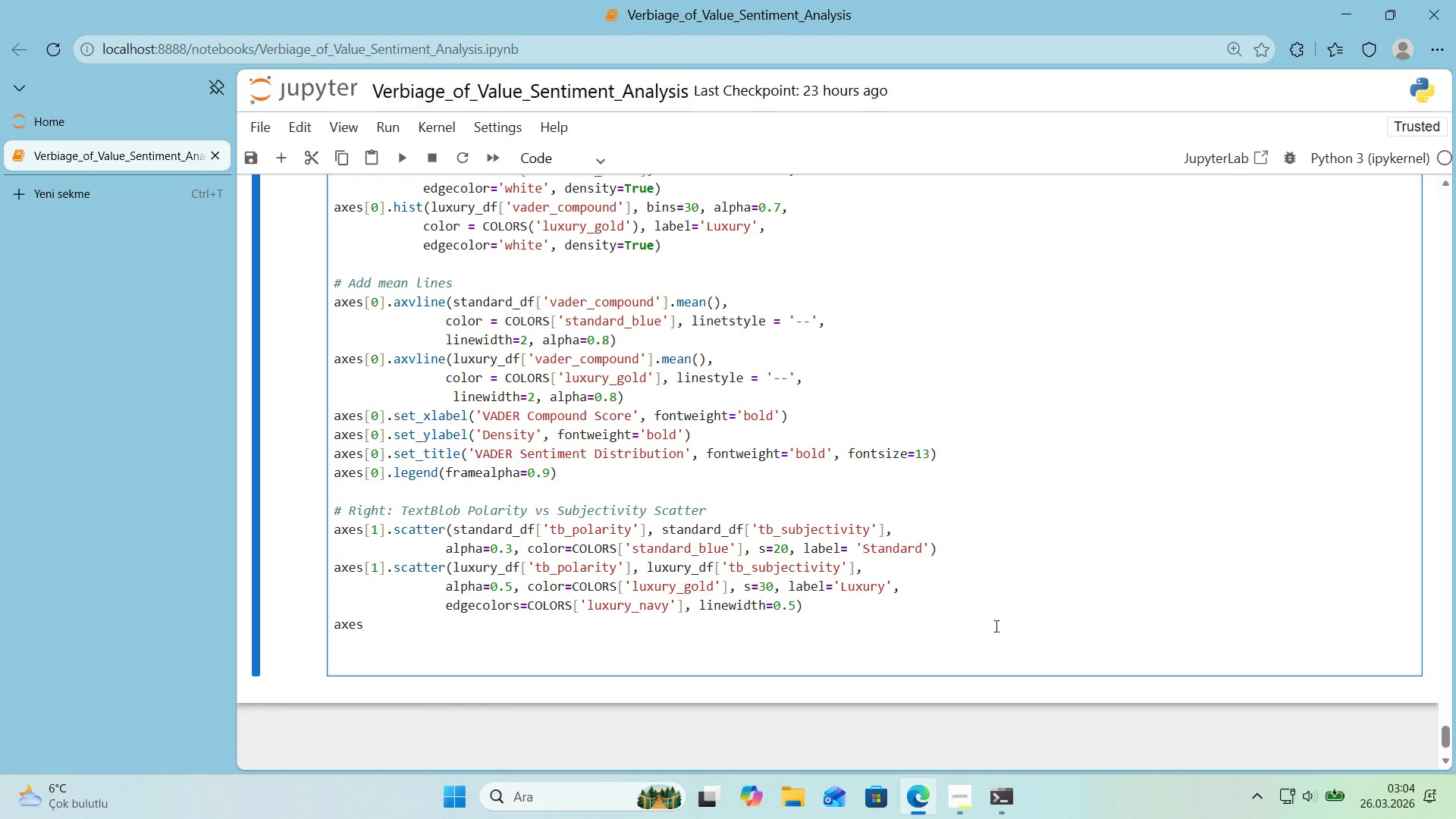 
key(Alt+Control+8)
 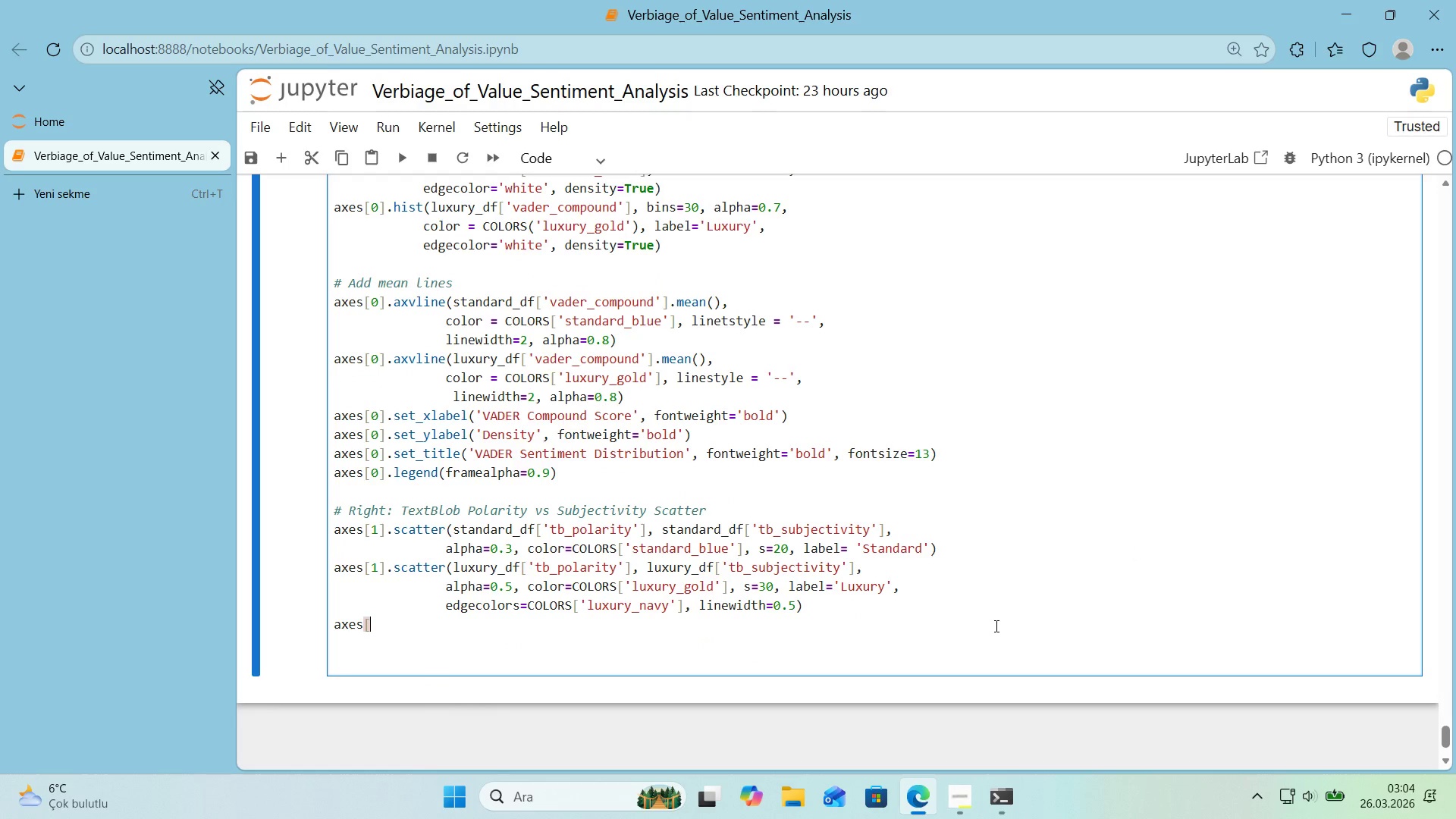 
key(Alt+Control+9)
 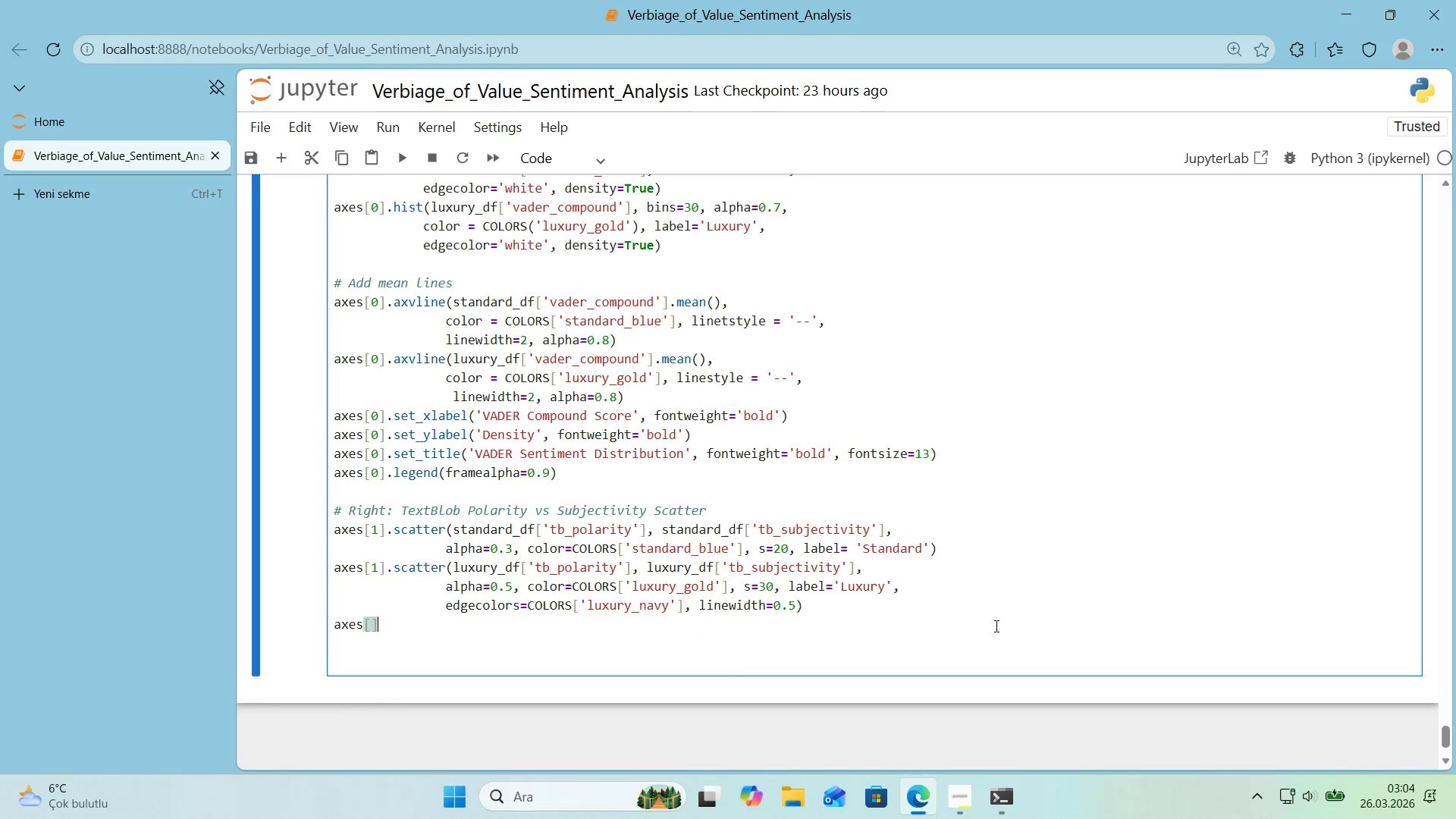 
key(ArrowLeft)
 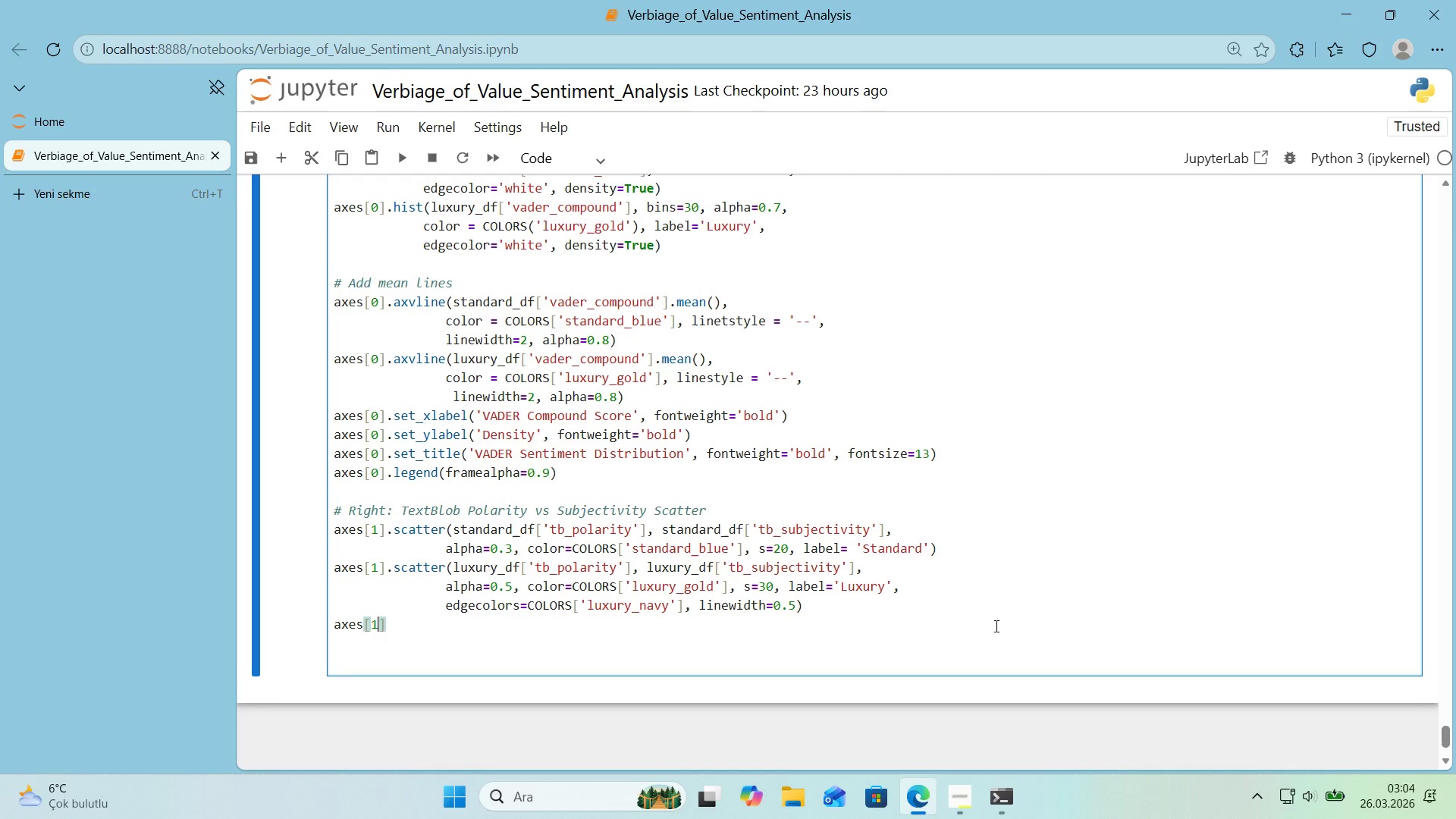 
key(1)
 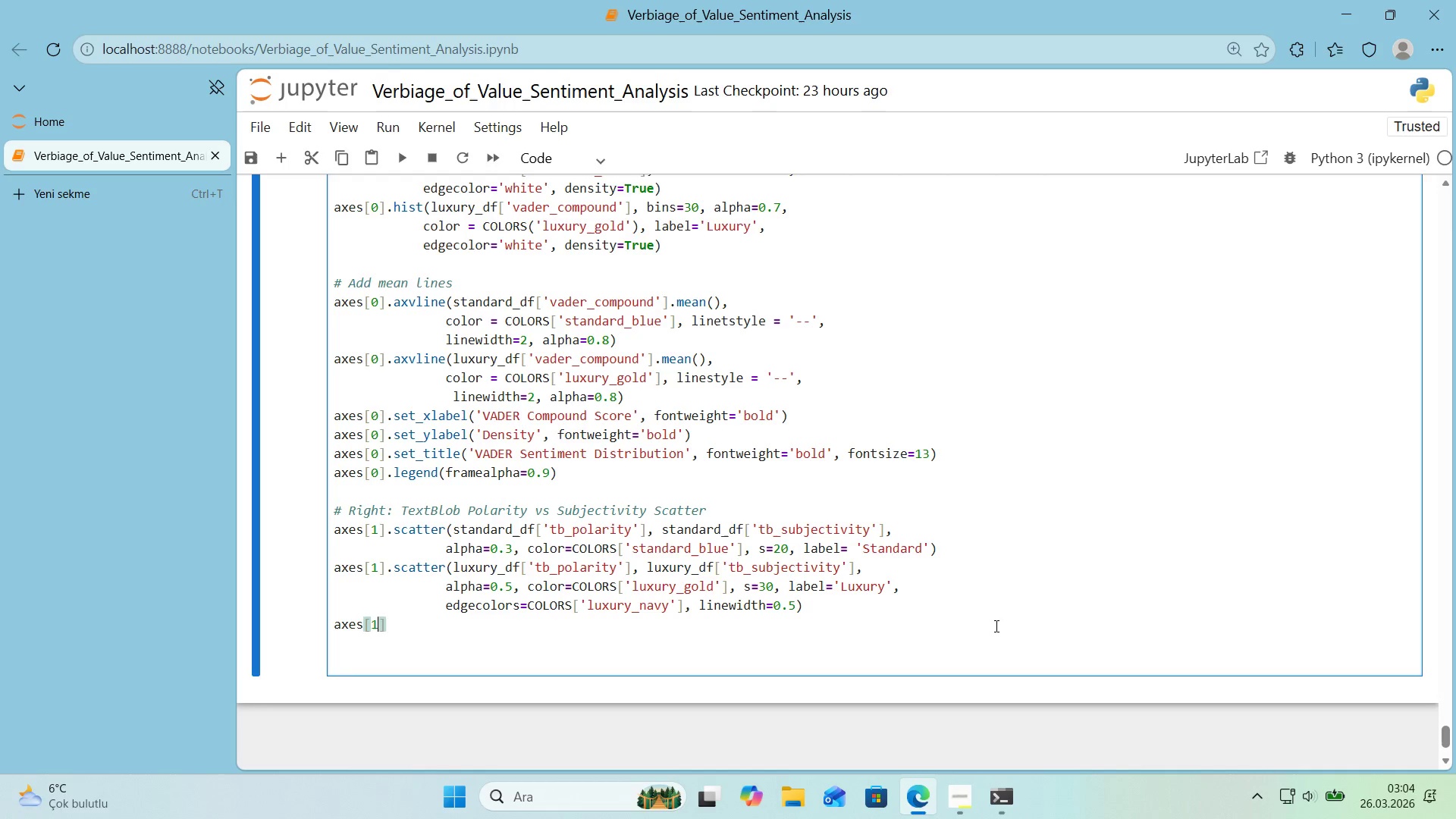 
key(ArrowRight)
 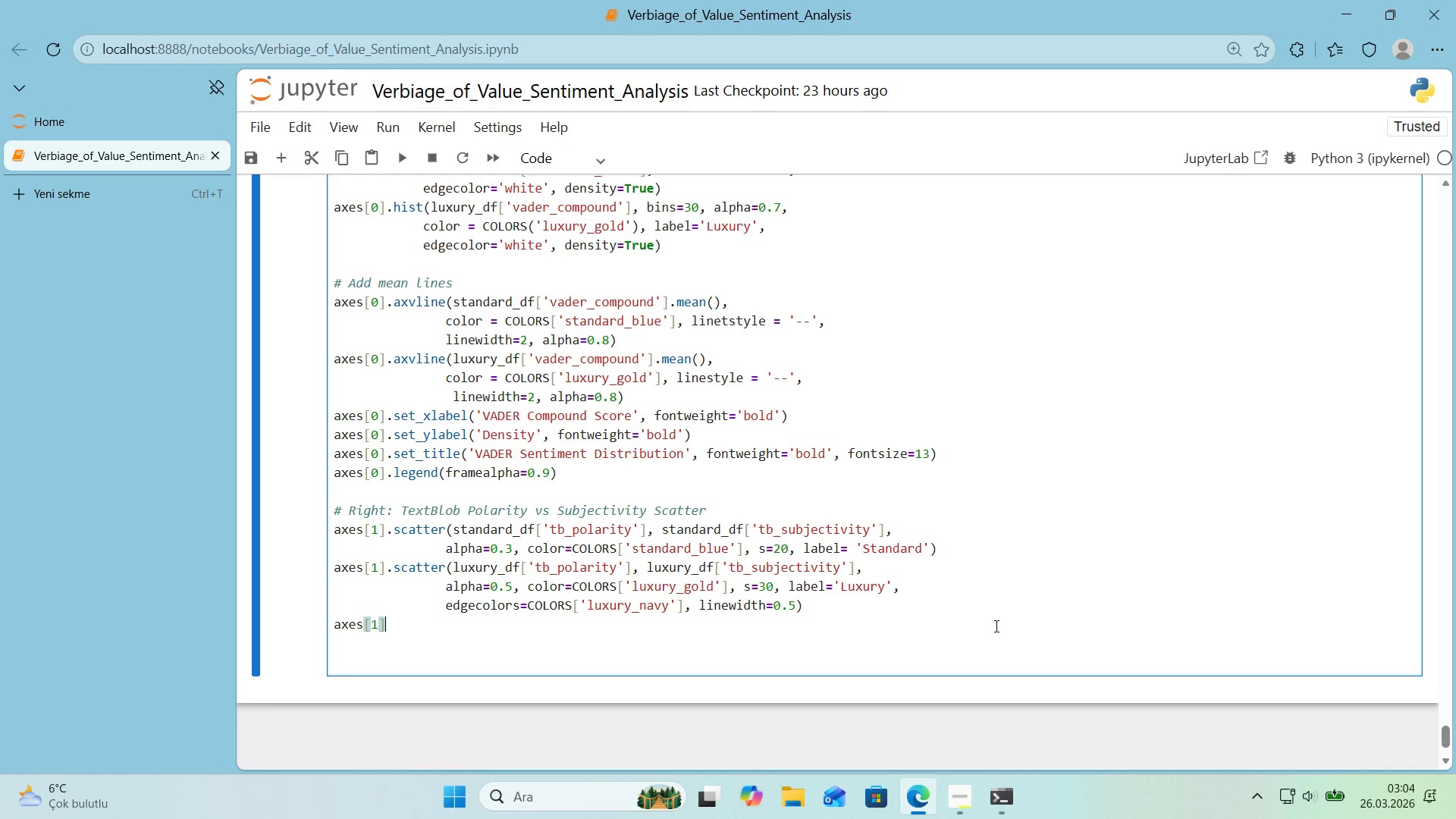 
type(.setxlabel)
 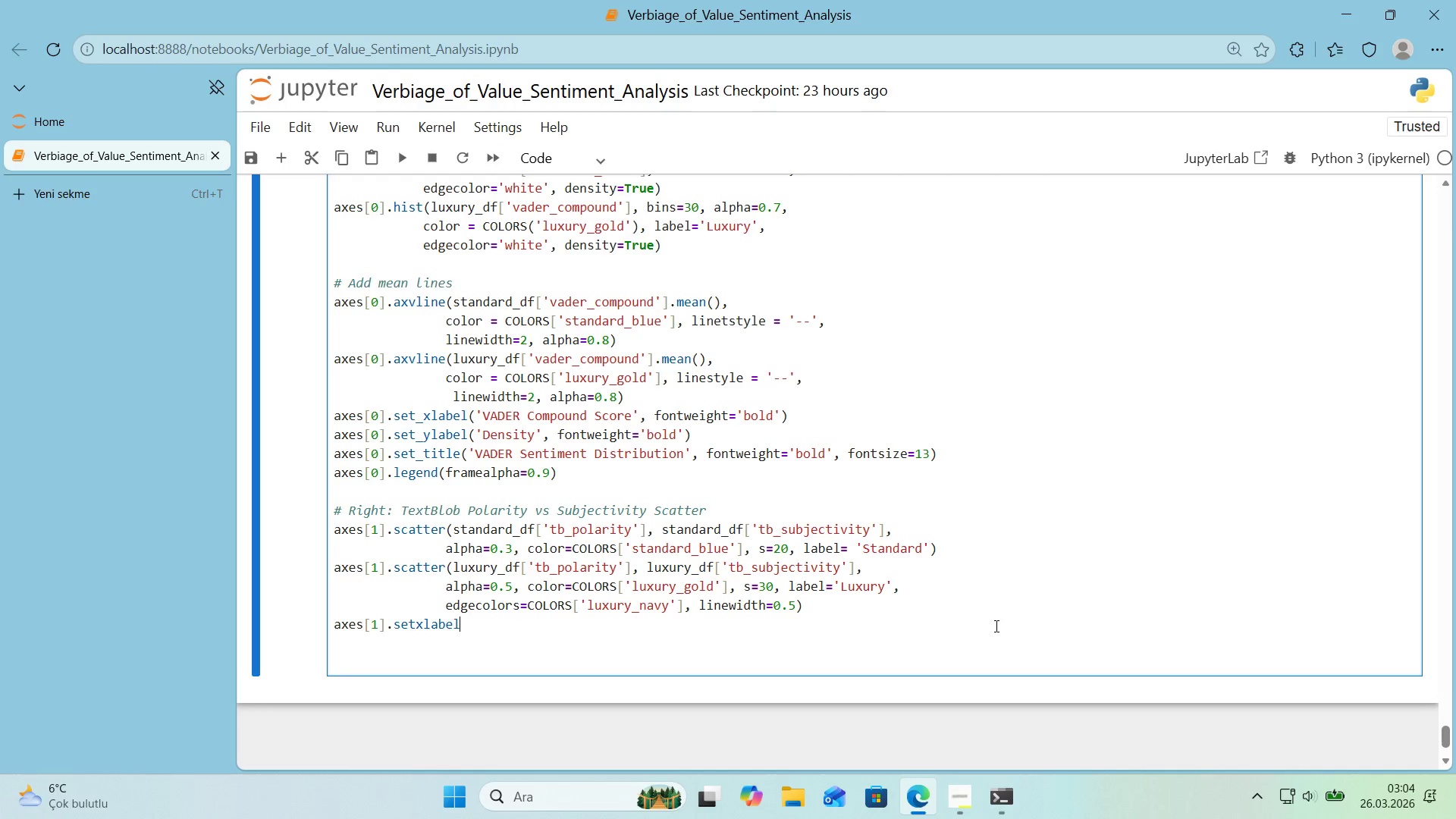 
key(Shift+8)
 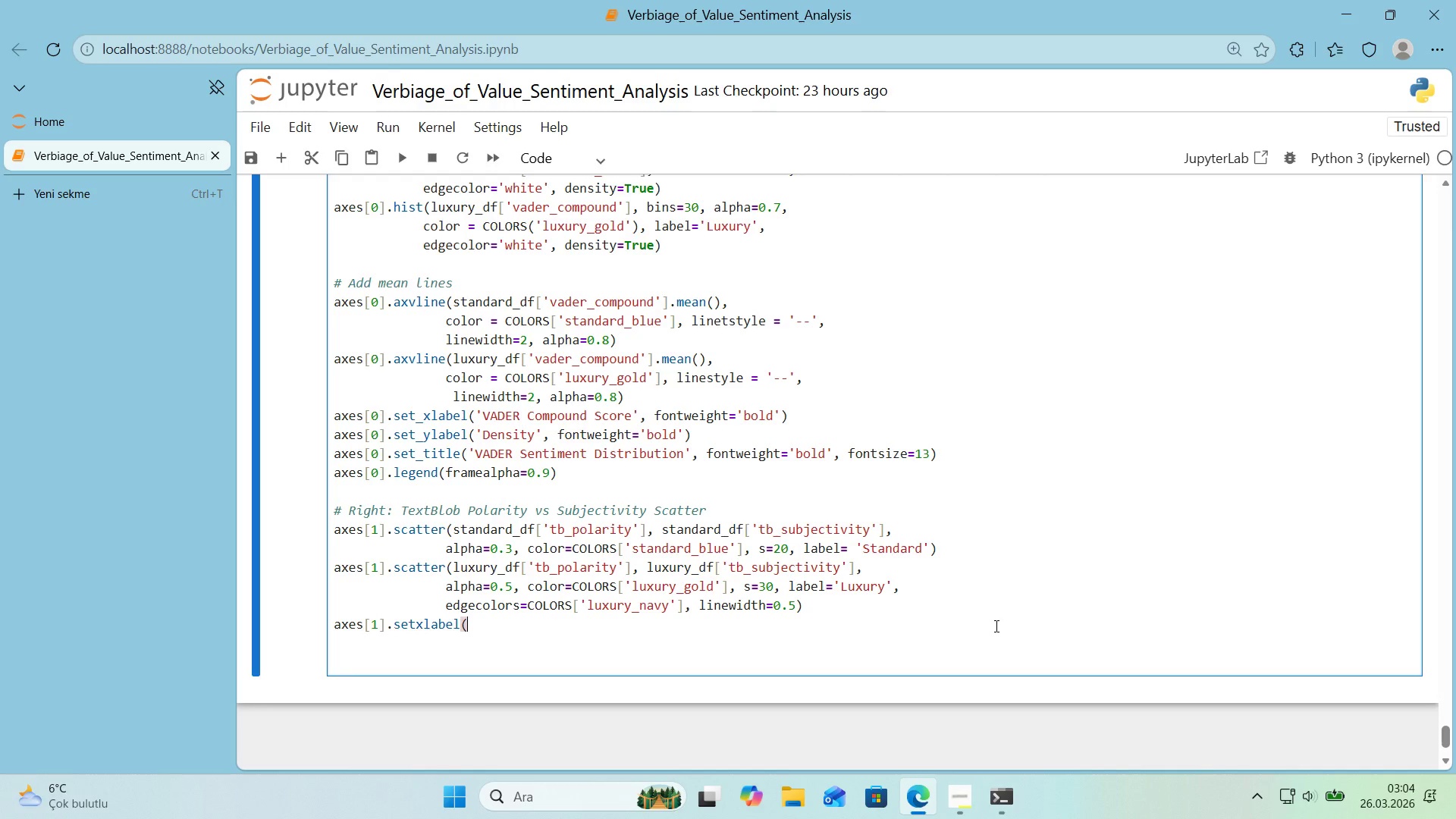 
key(Shift+ShiftRight)
 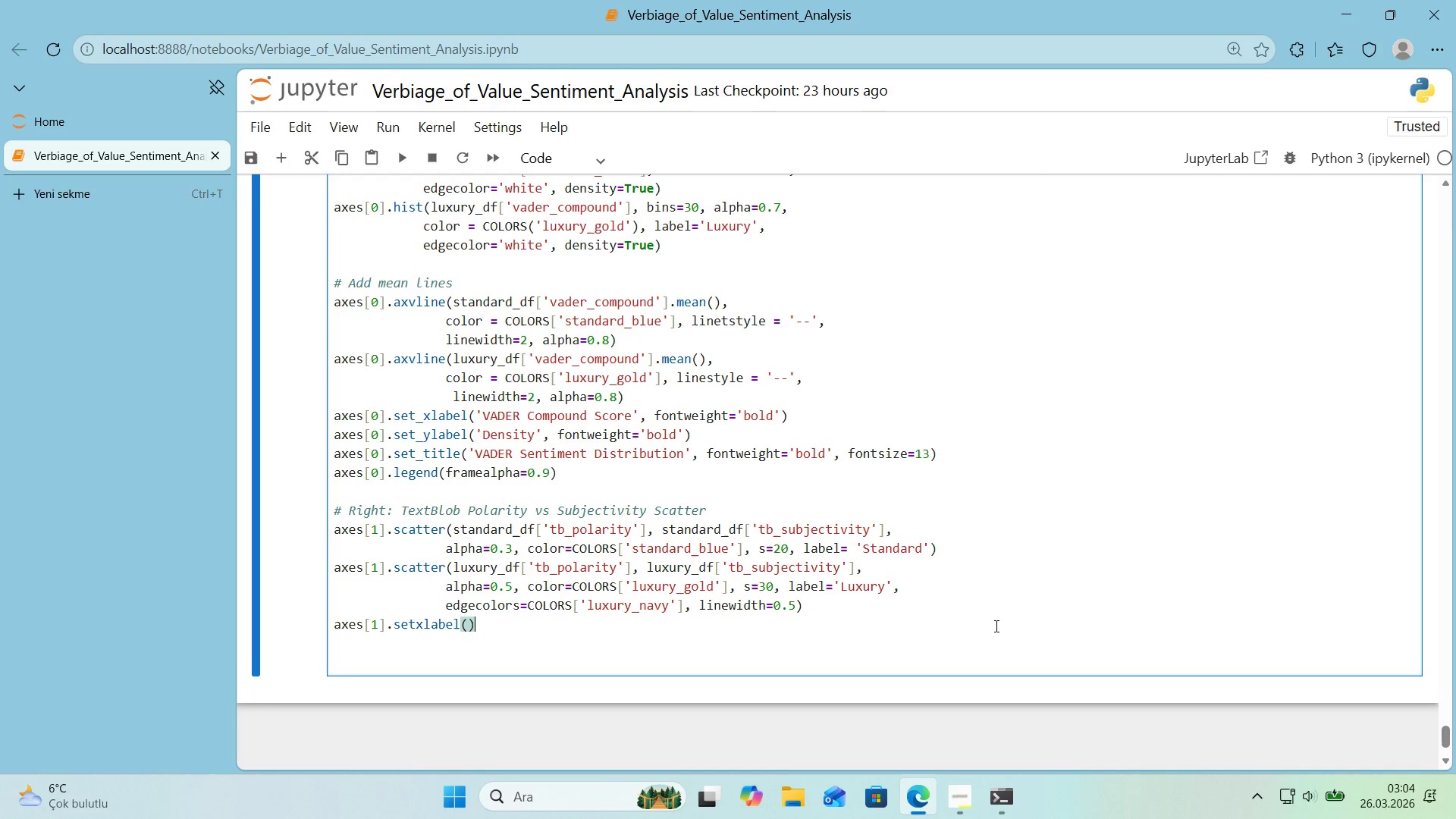 
key(Shift+9)
 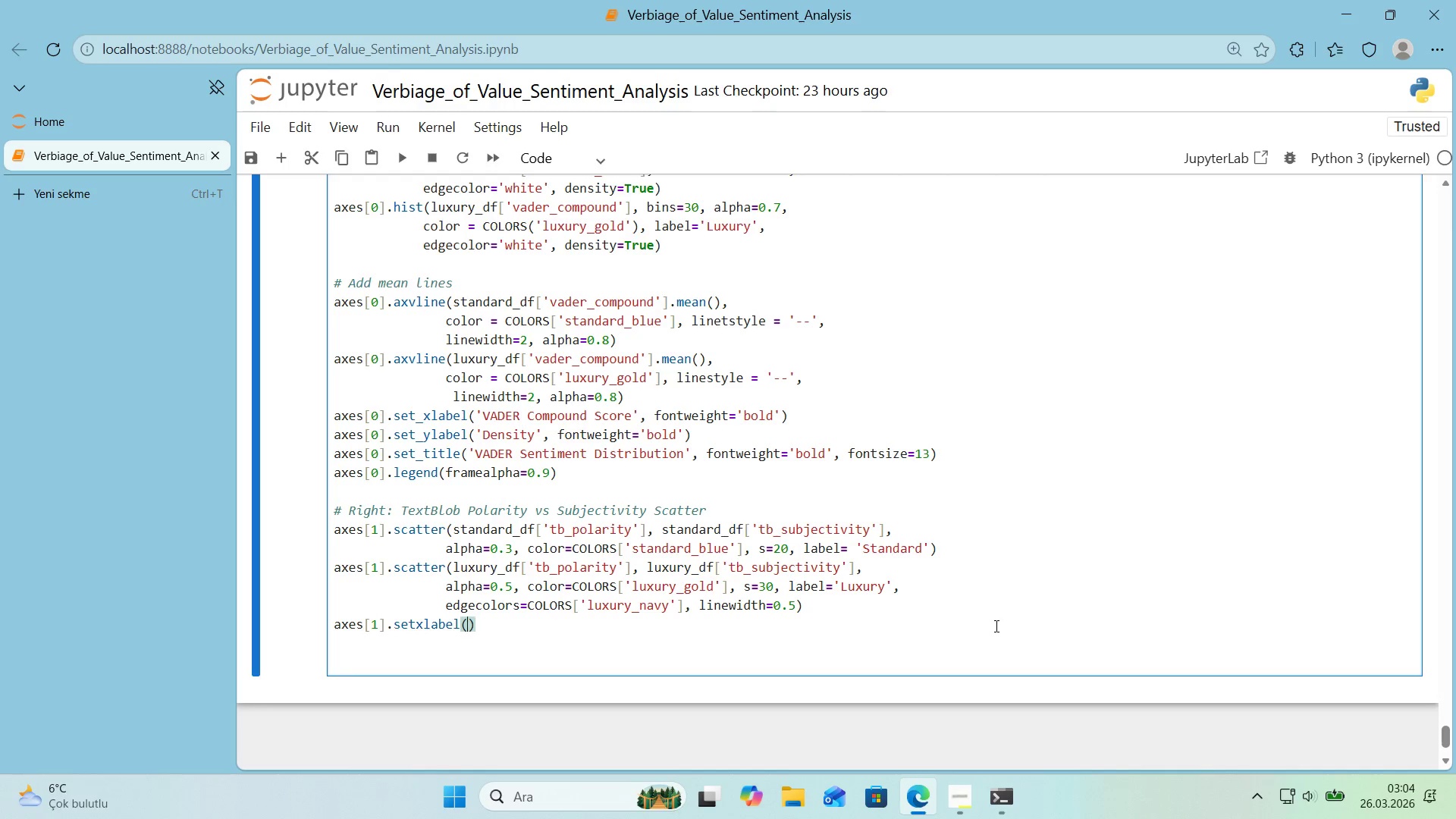 
key(ArrowLeft)
 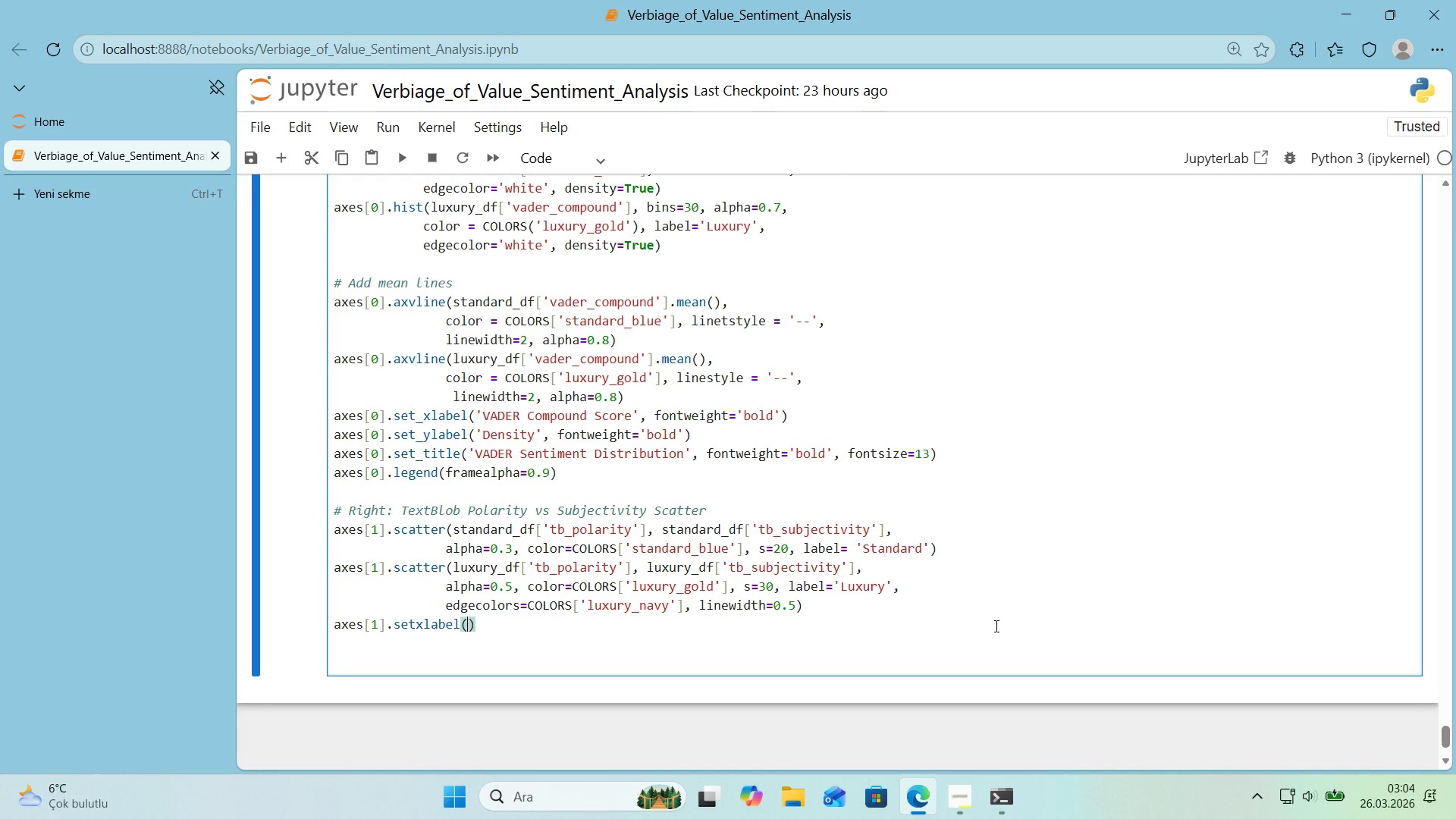 
type(@@)
 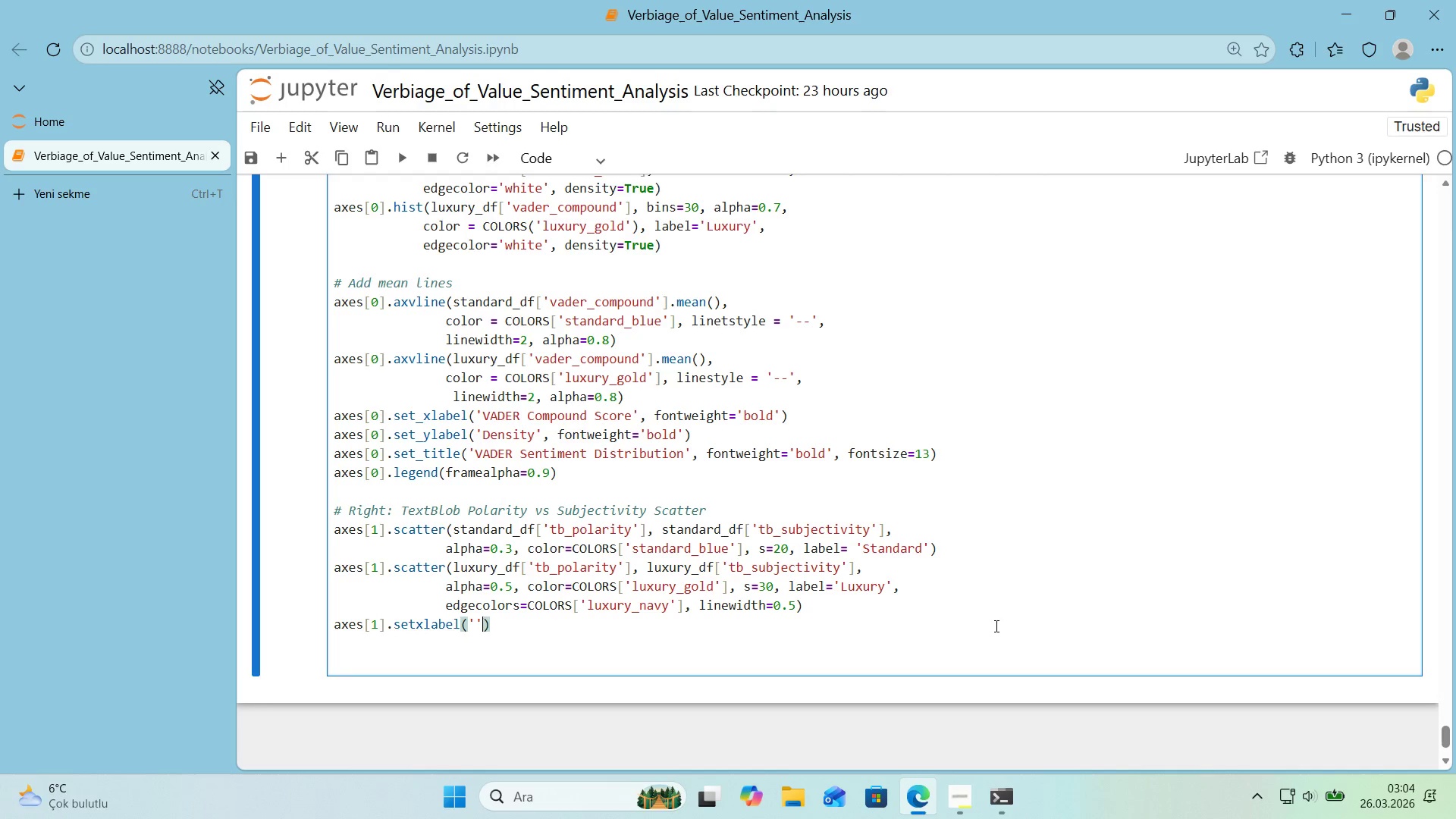 
key(ArrowLeft)
 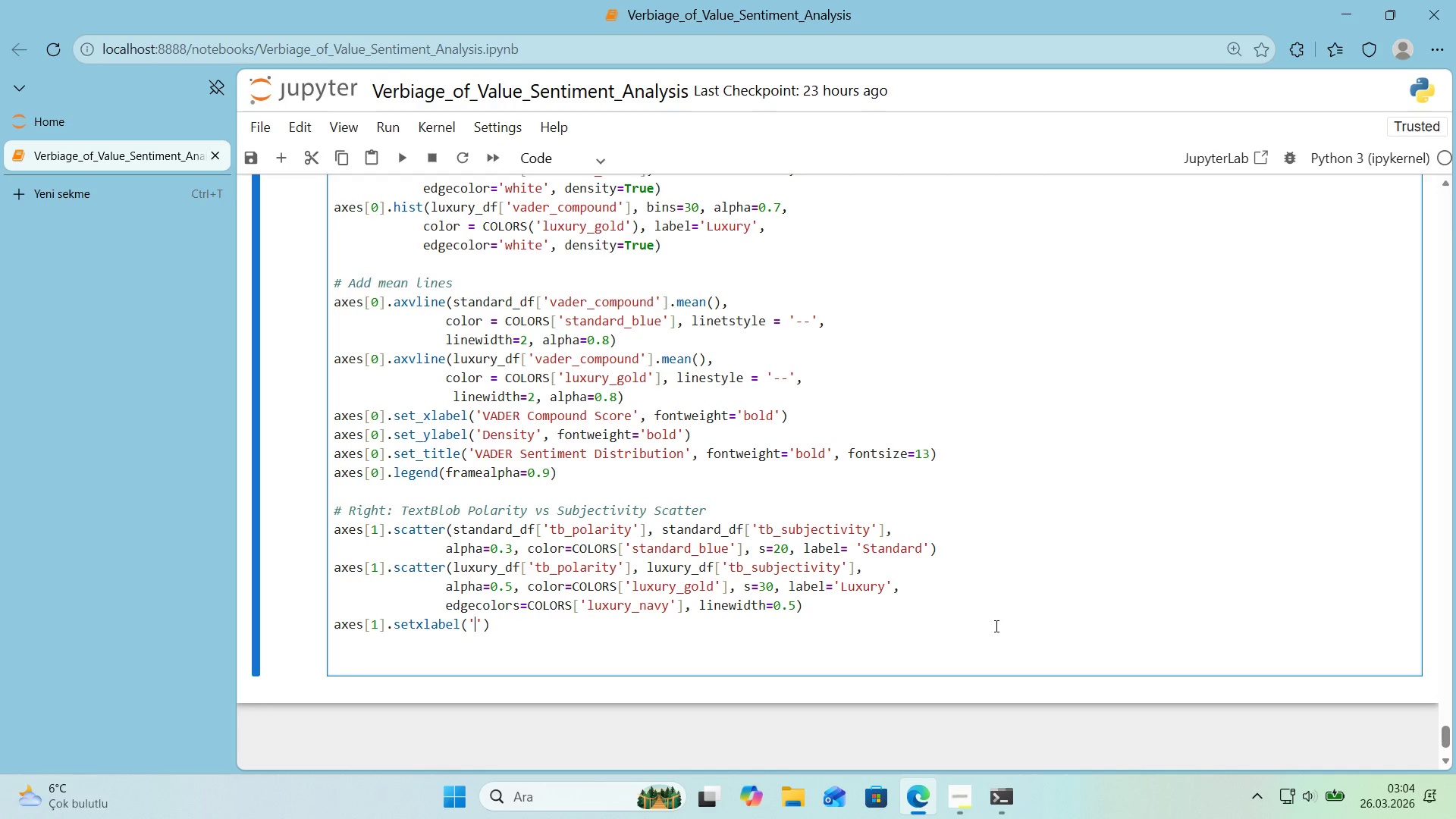 
type(Polar'y *()
 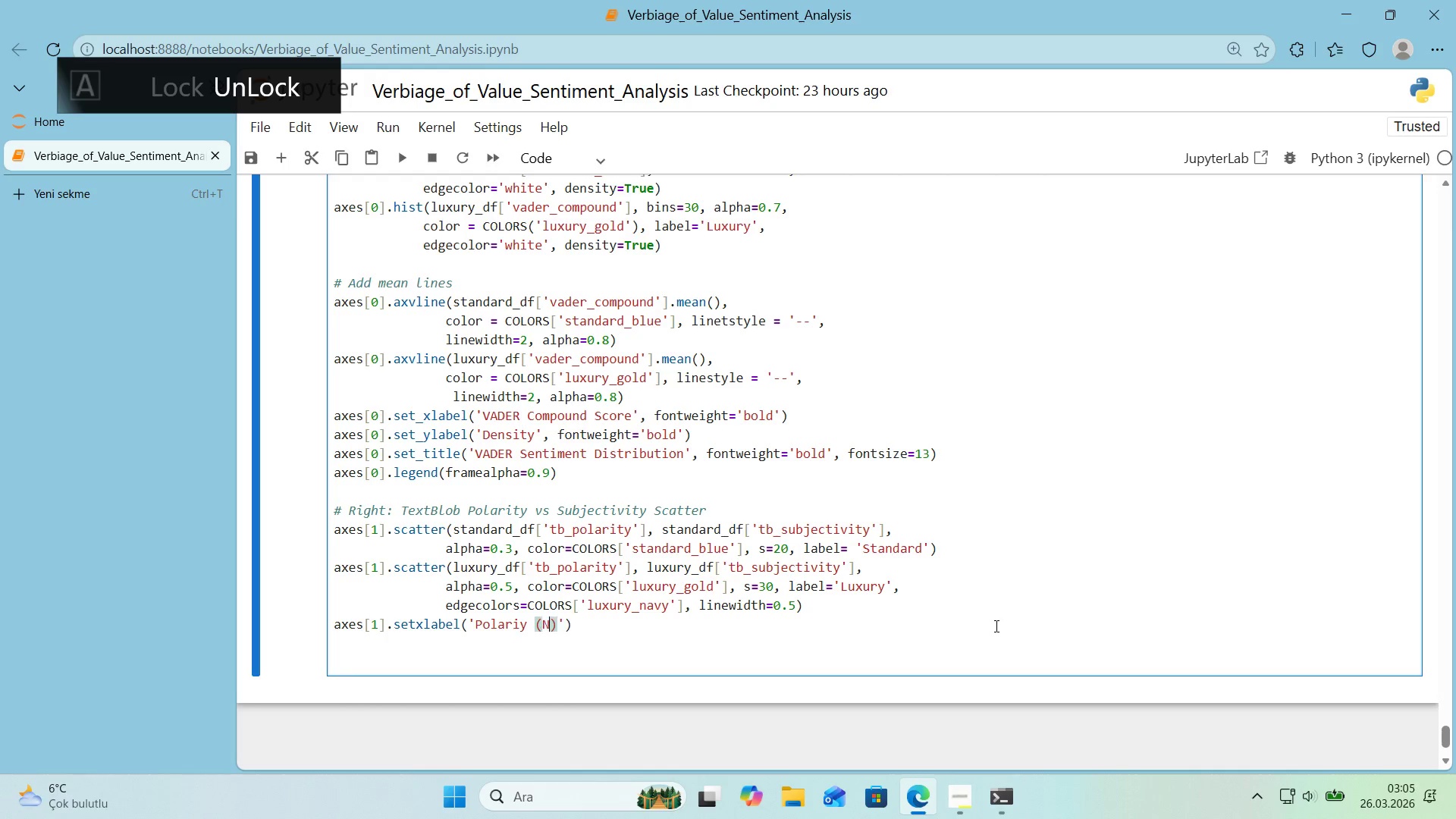 
 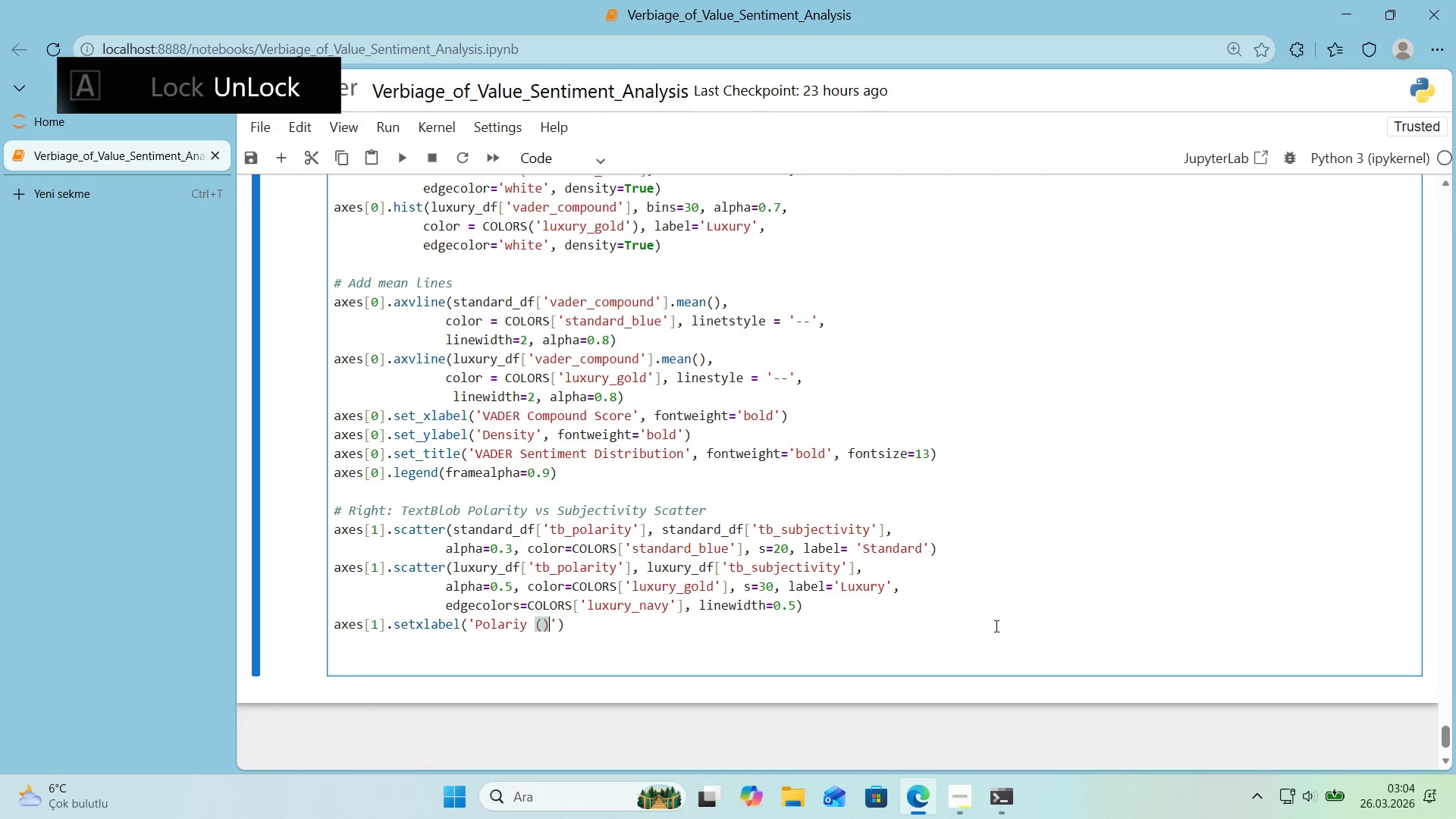 
key(ArrowLeft)
 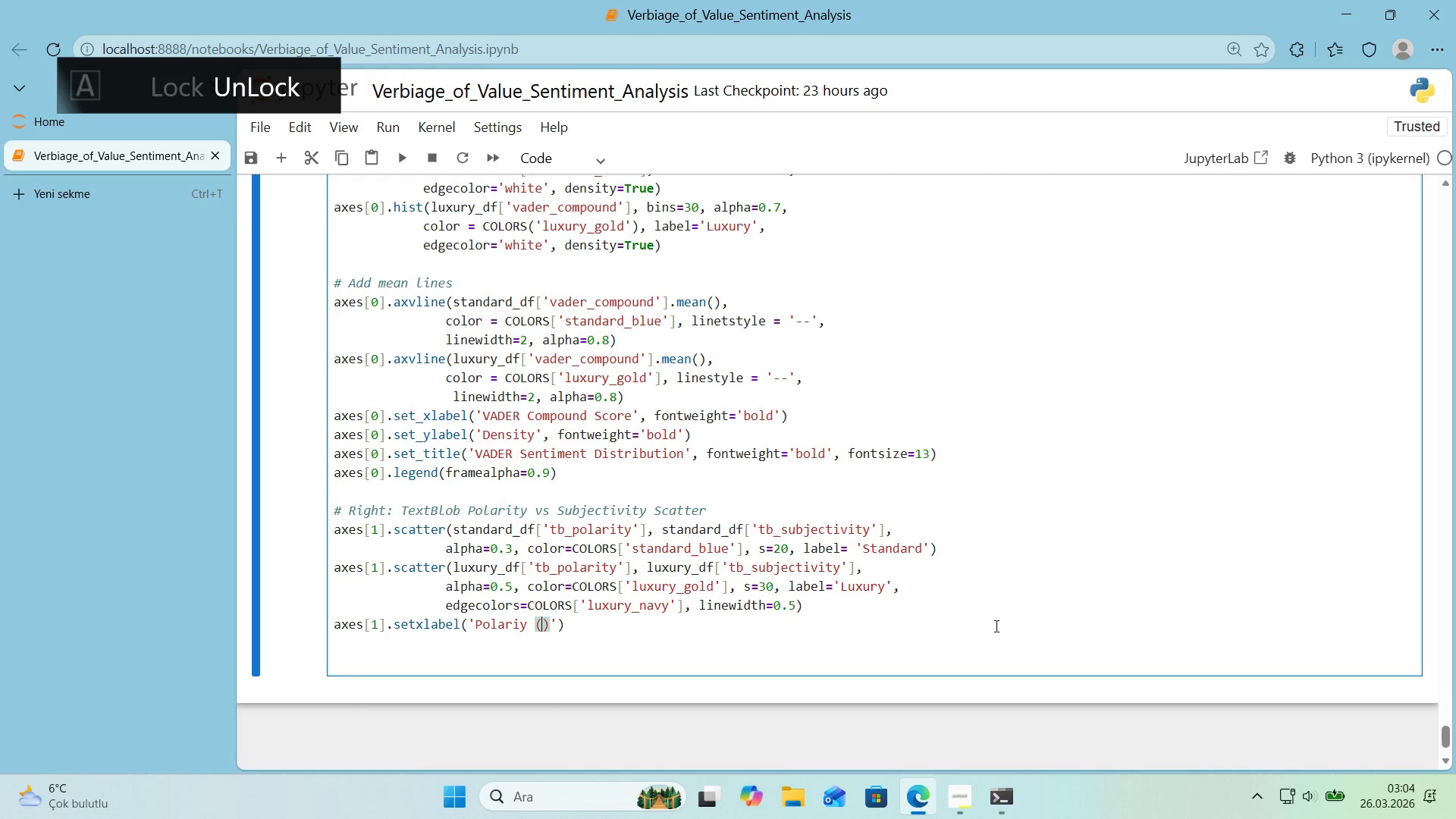 
type(Nef)
key(Backspace)
type(gat've [Break])
key(Backspace)
 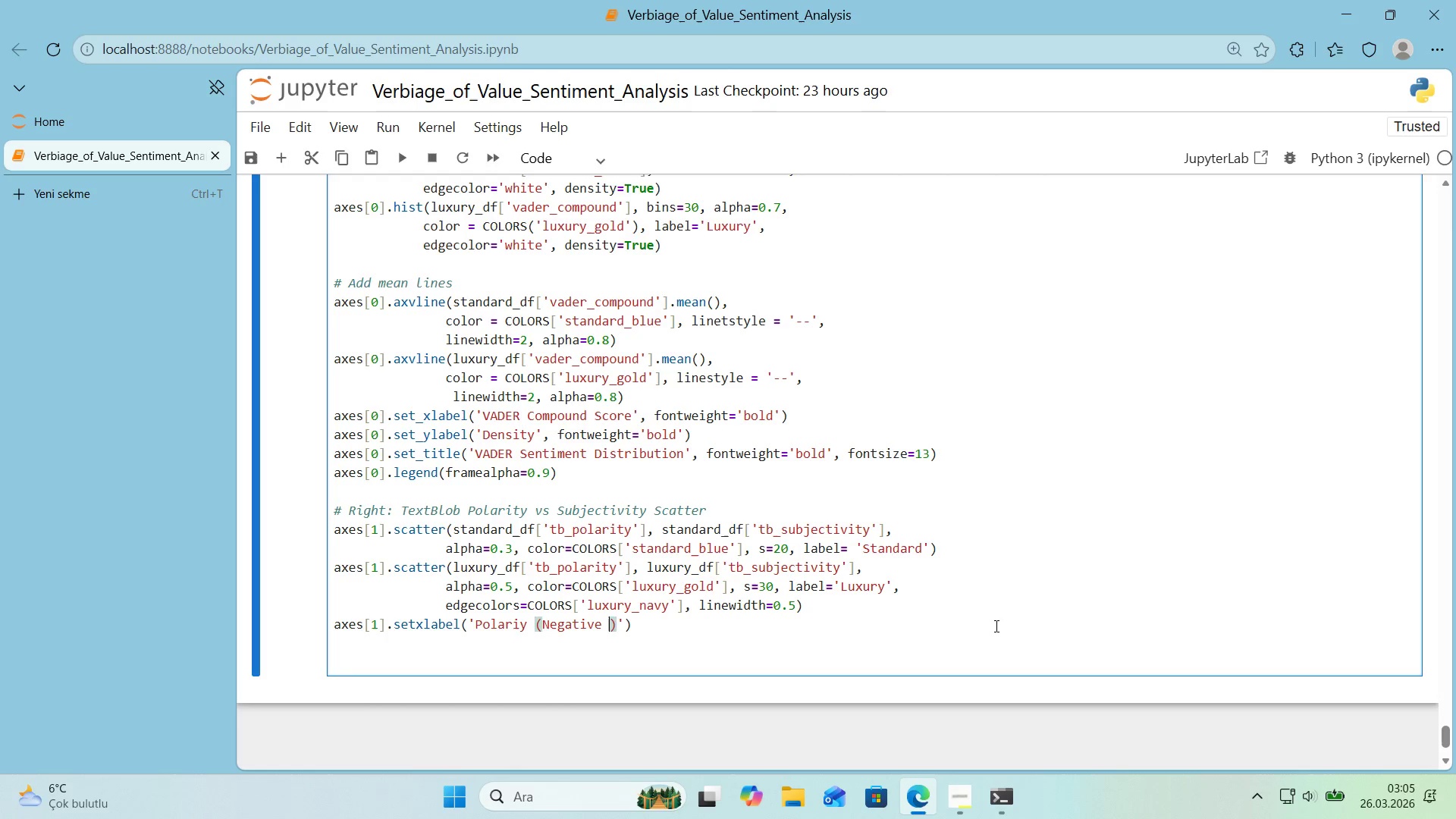 
wait(10.19)
 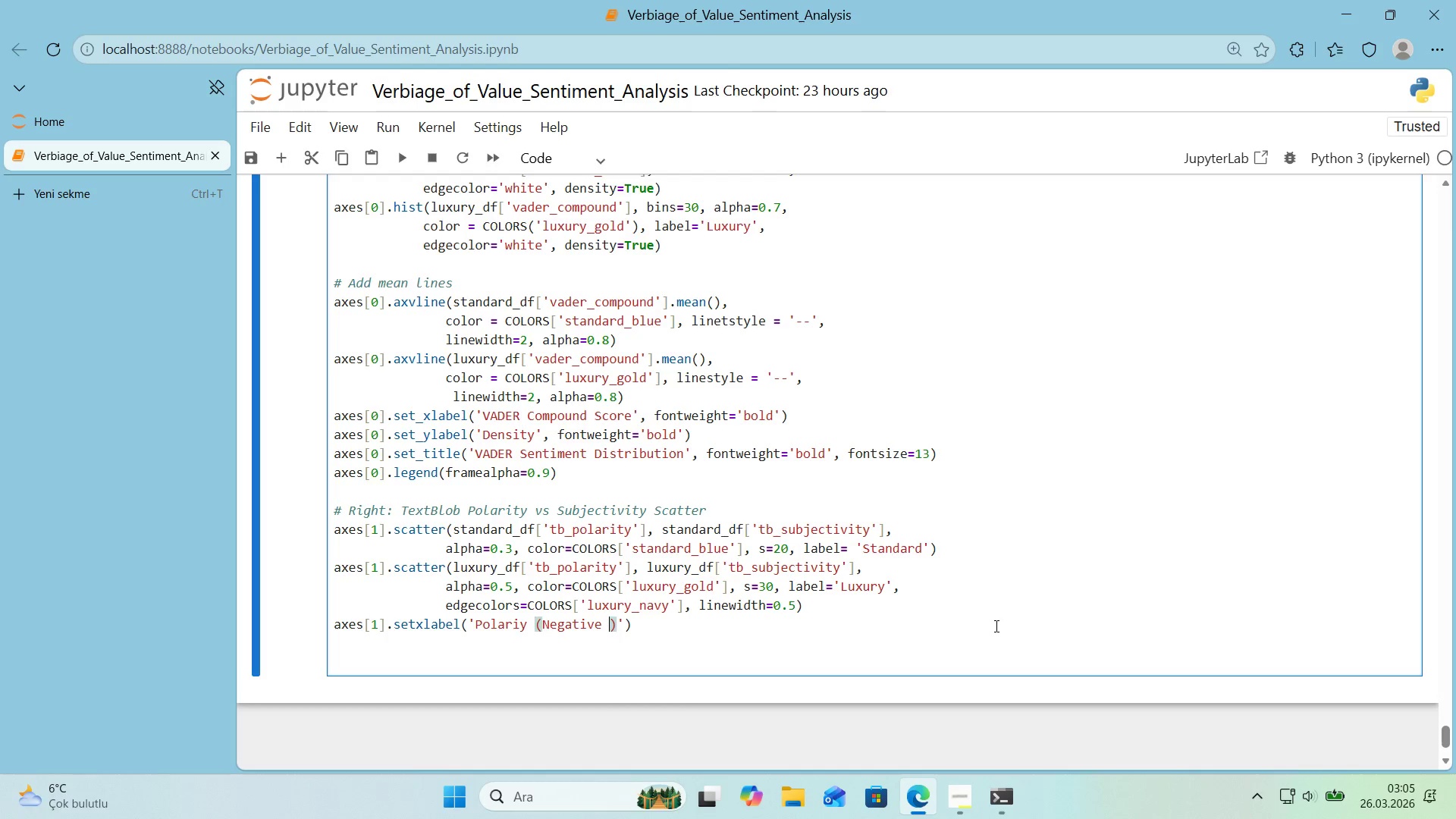 
key(Meta+Period)
 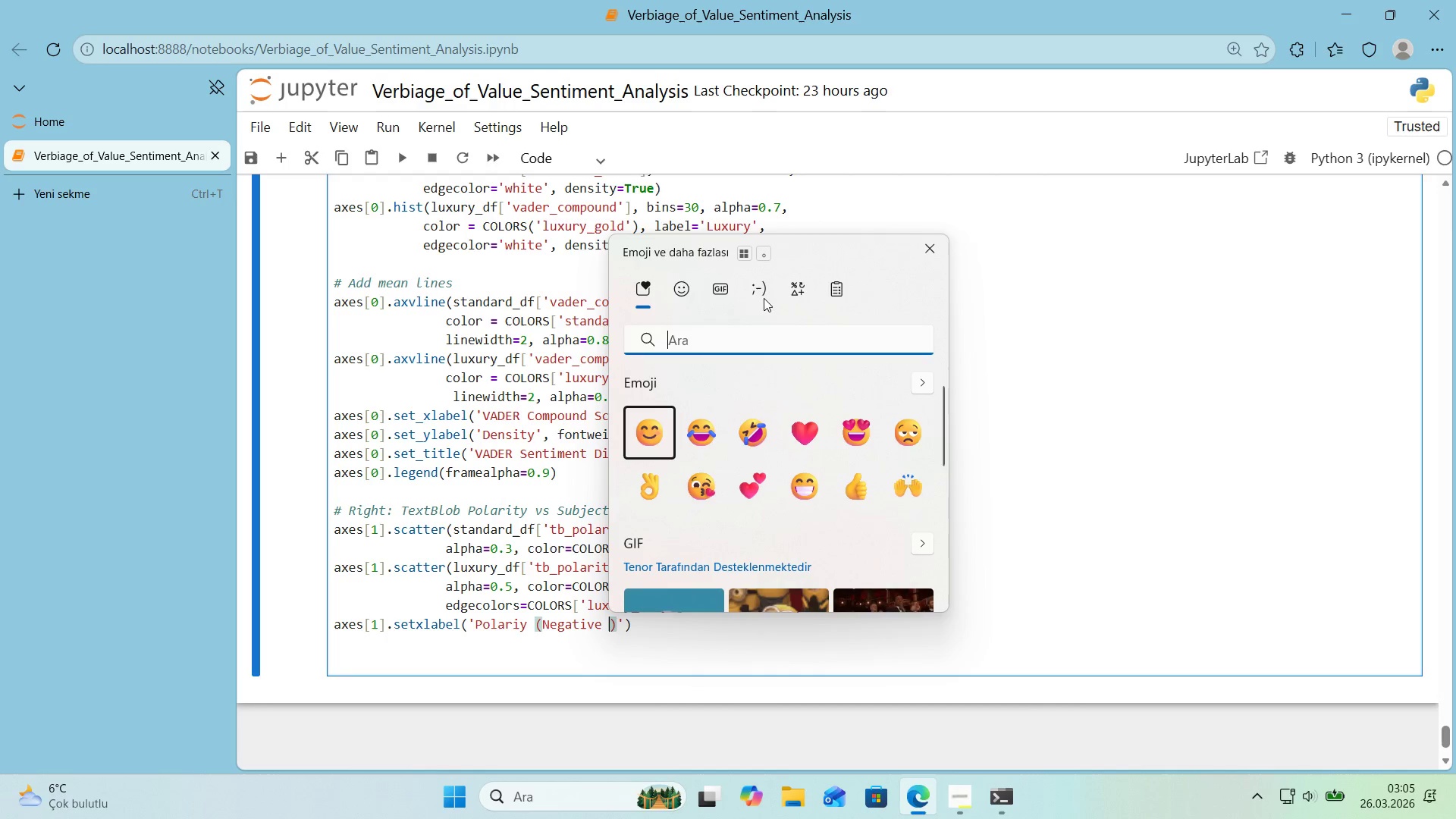 
left_click([789, 280])
 